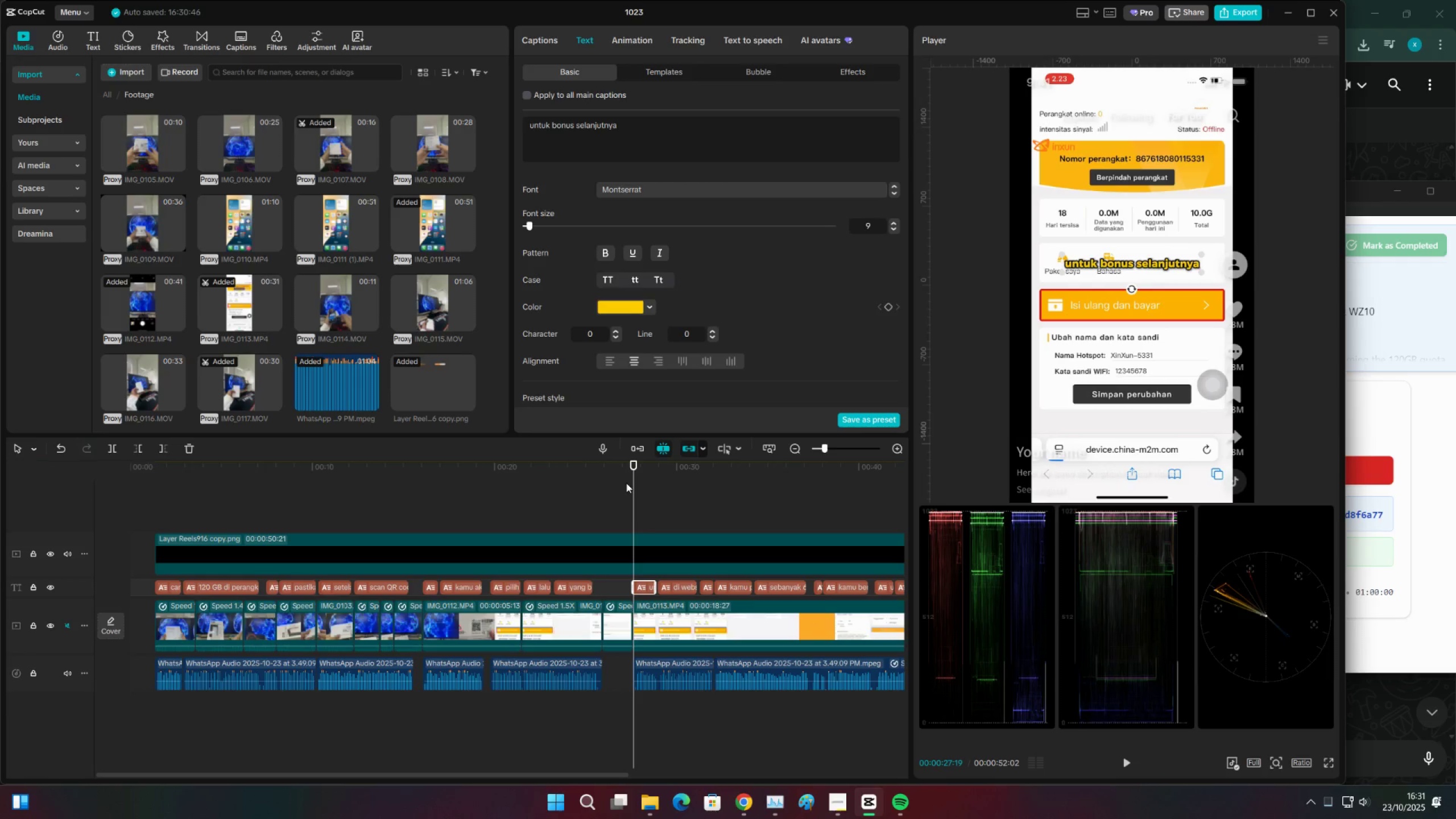 
key(Space)
 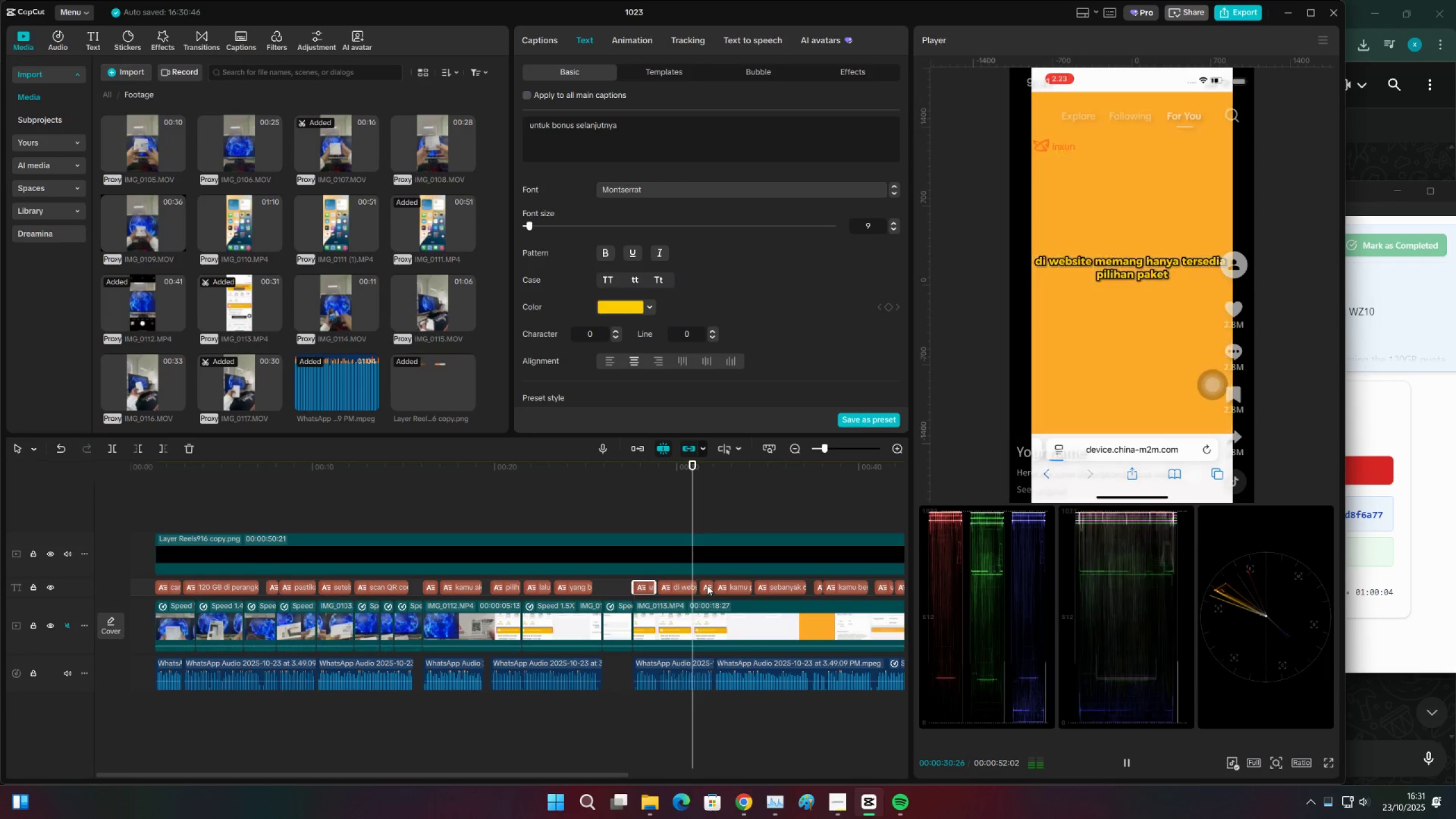 
key(Space)
 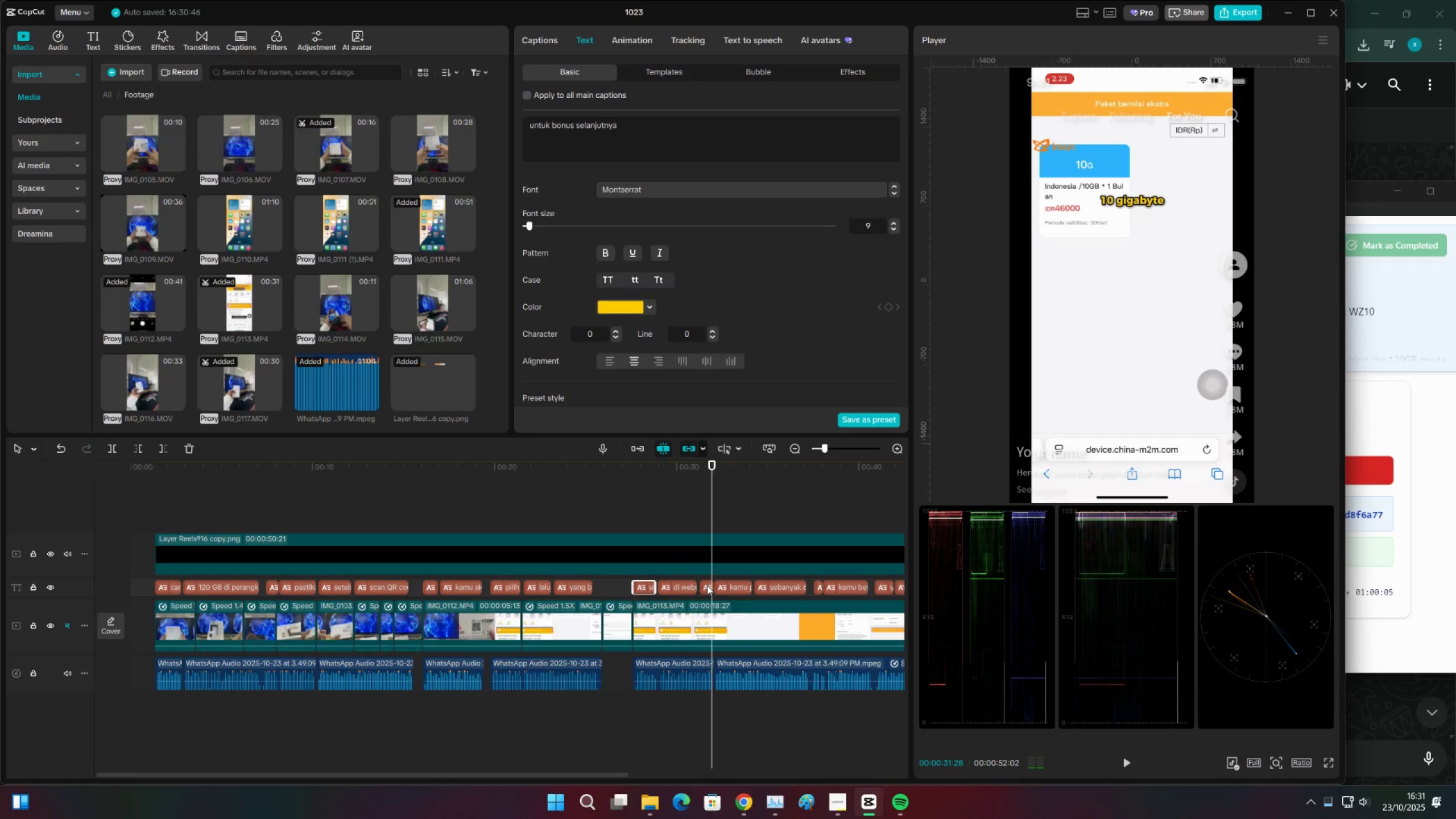 
left_click([707, 585])
 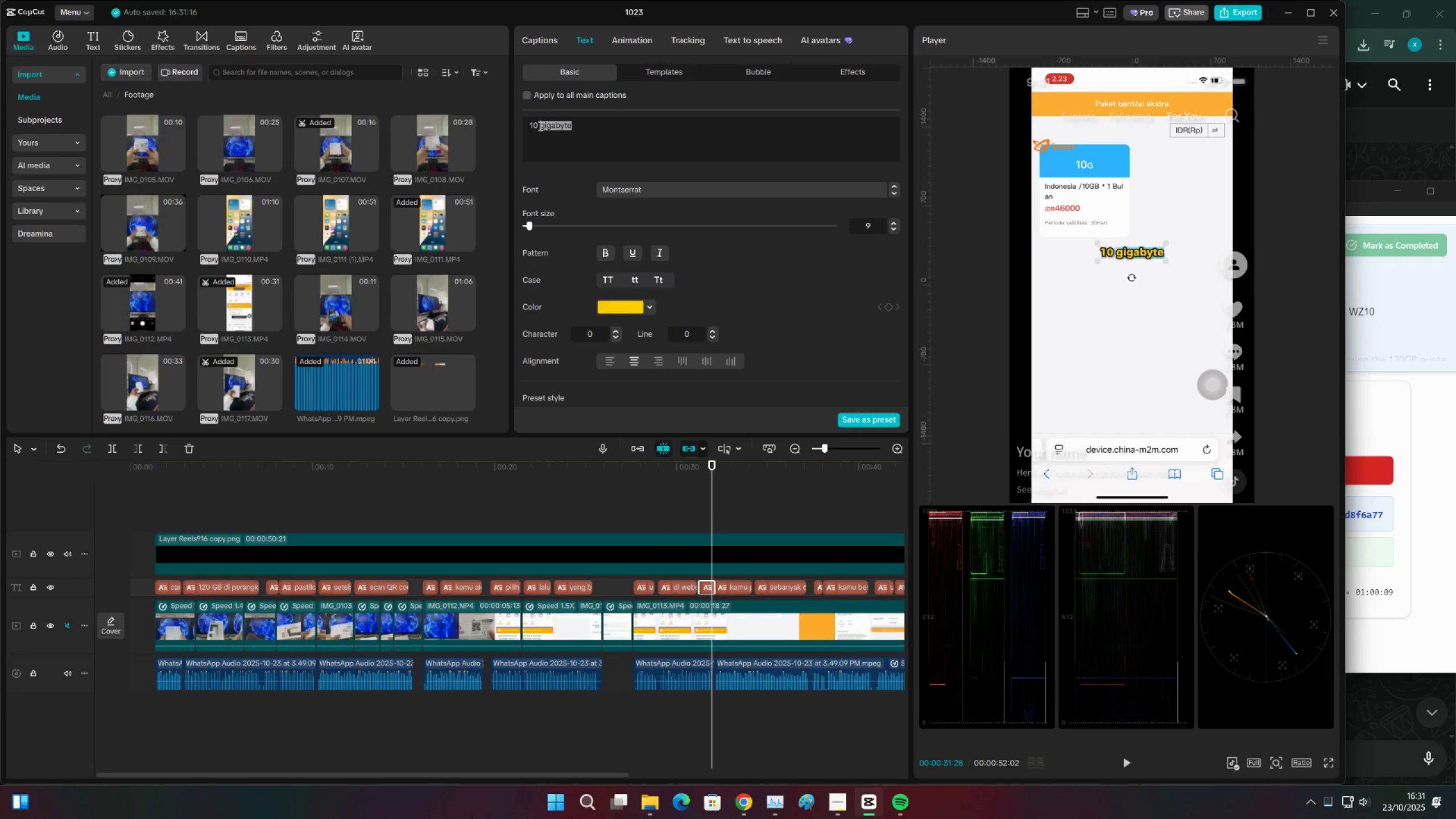 
key(Backspace)
type(GB)
 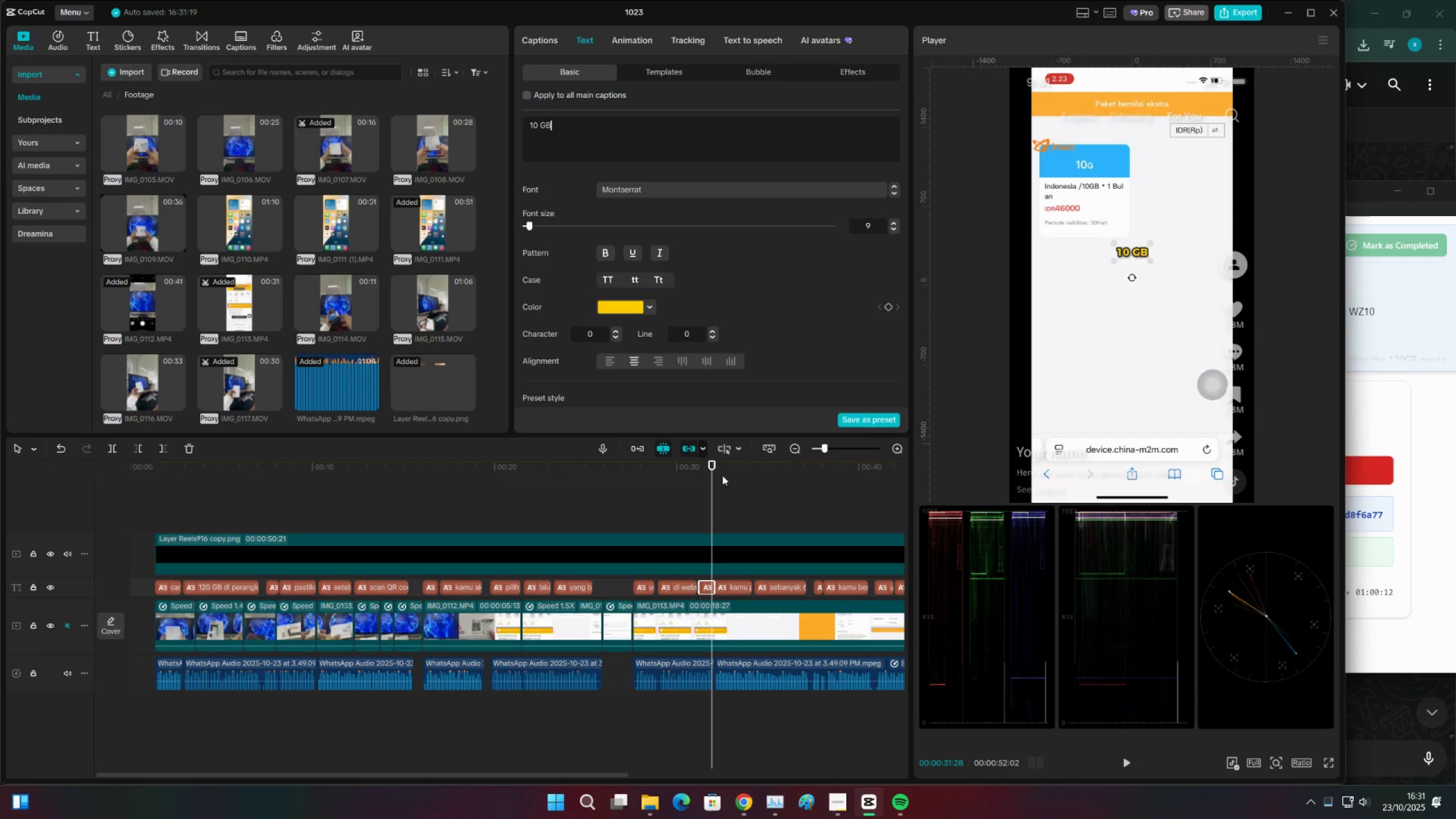 
left_click([693, 482])
 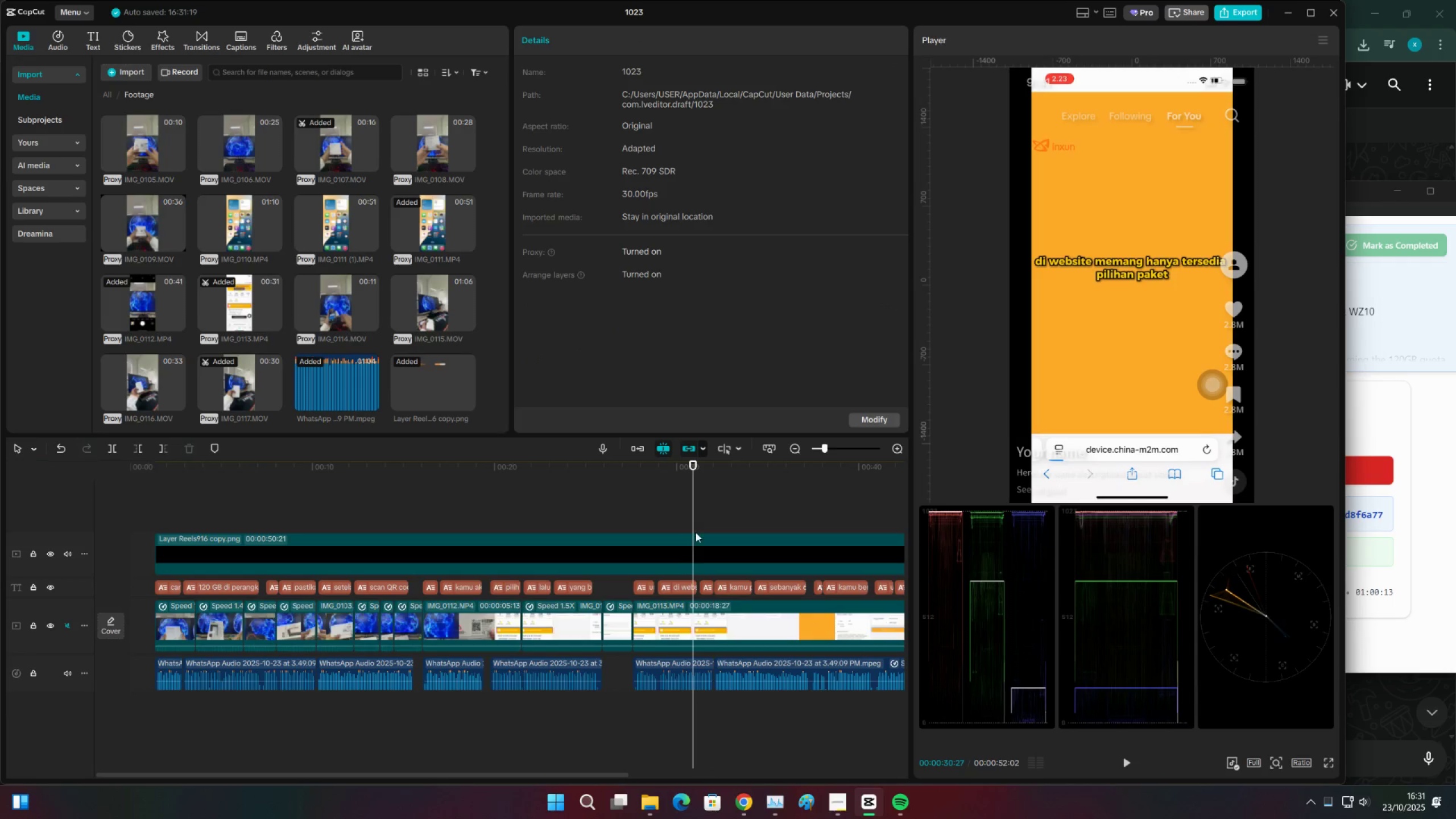 
key(Space)
 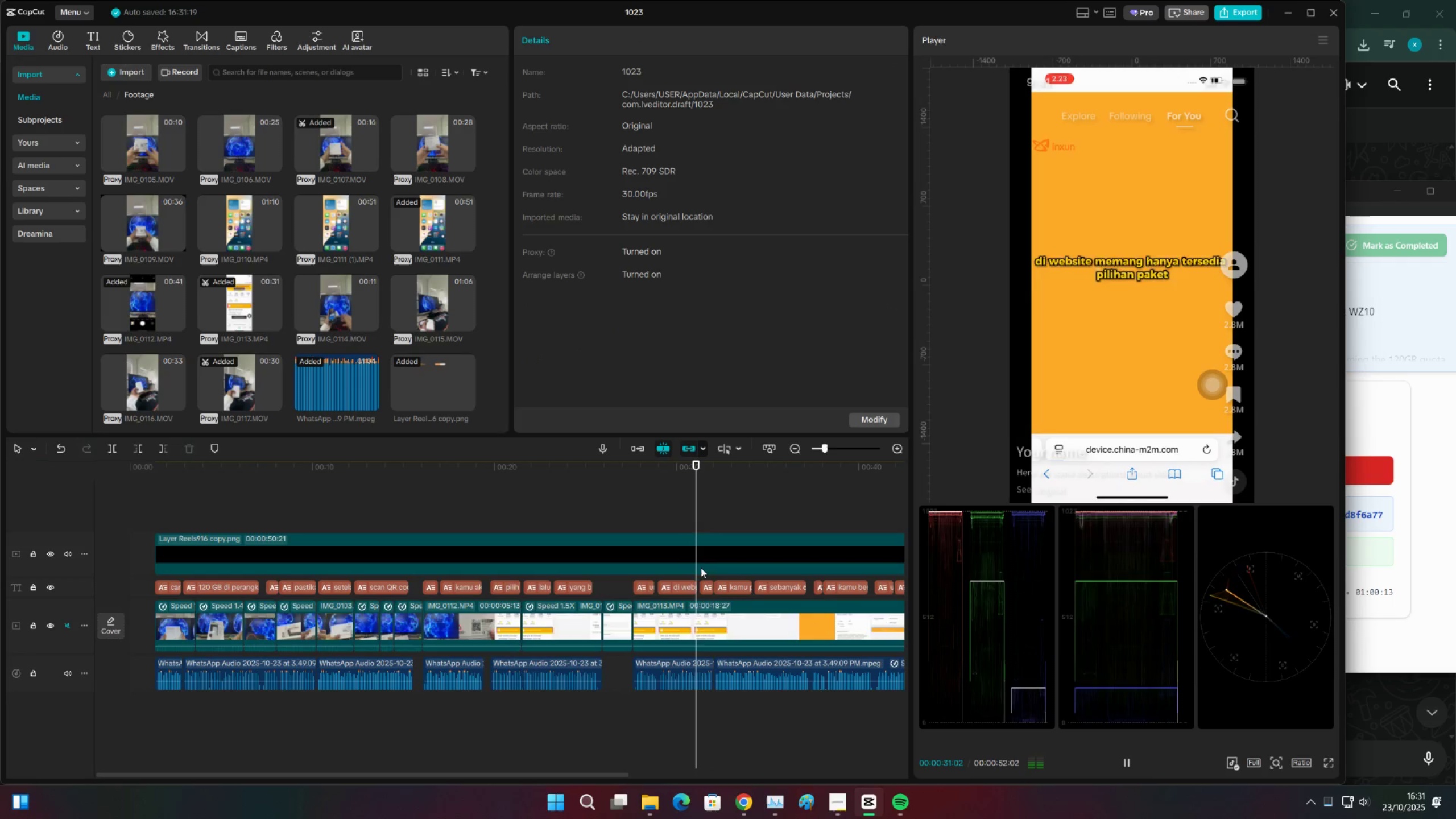 
key(Space)
 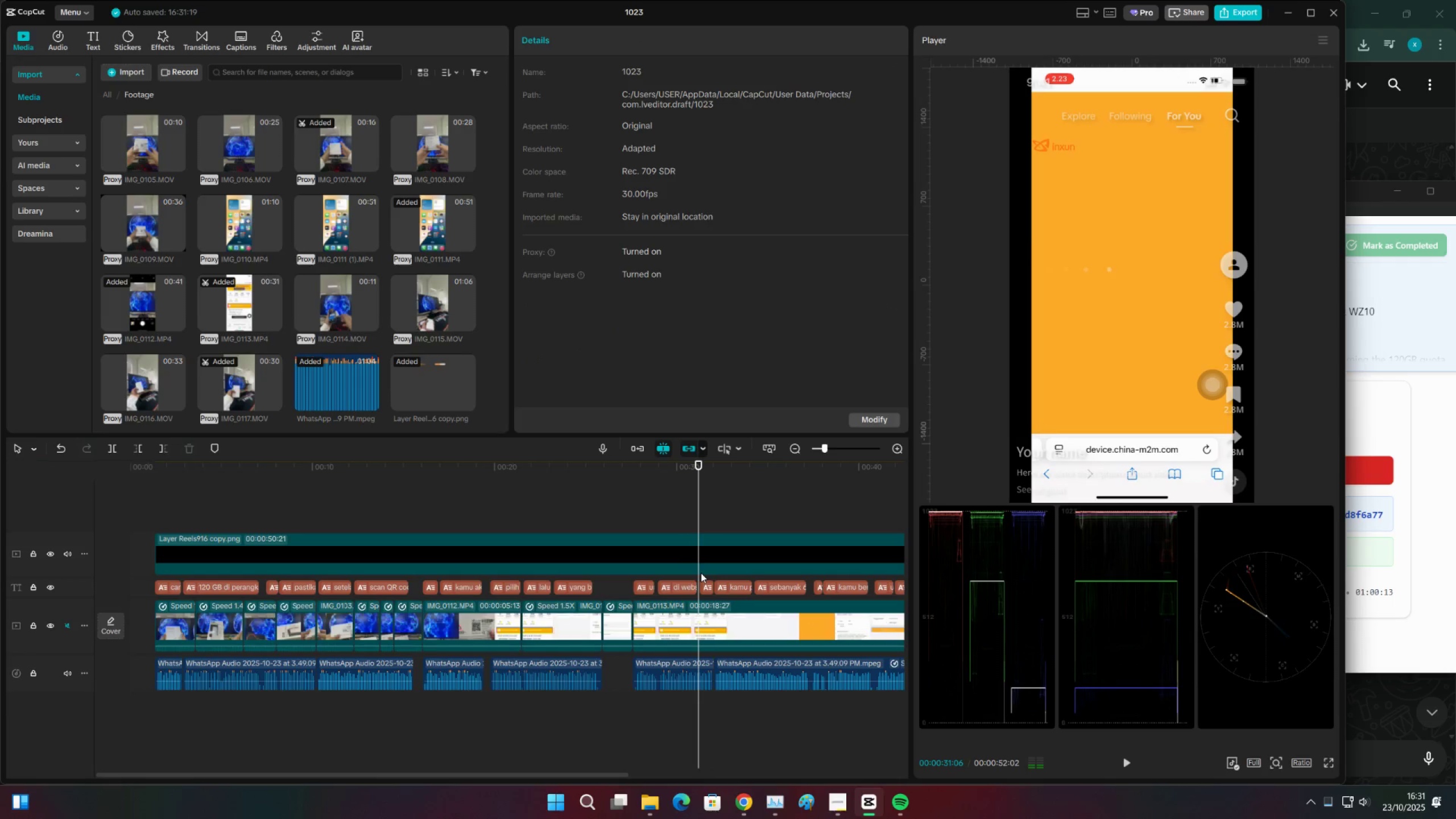 
key(Space)
 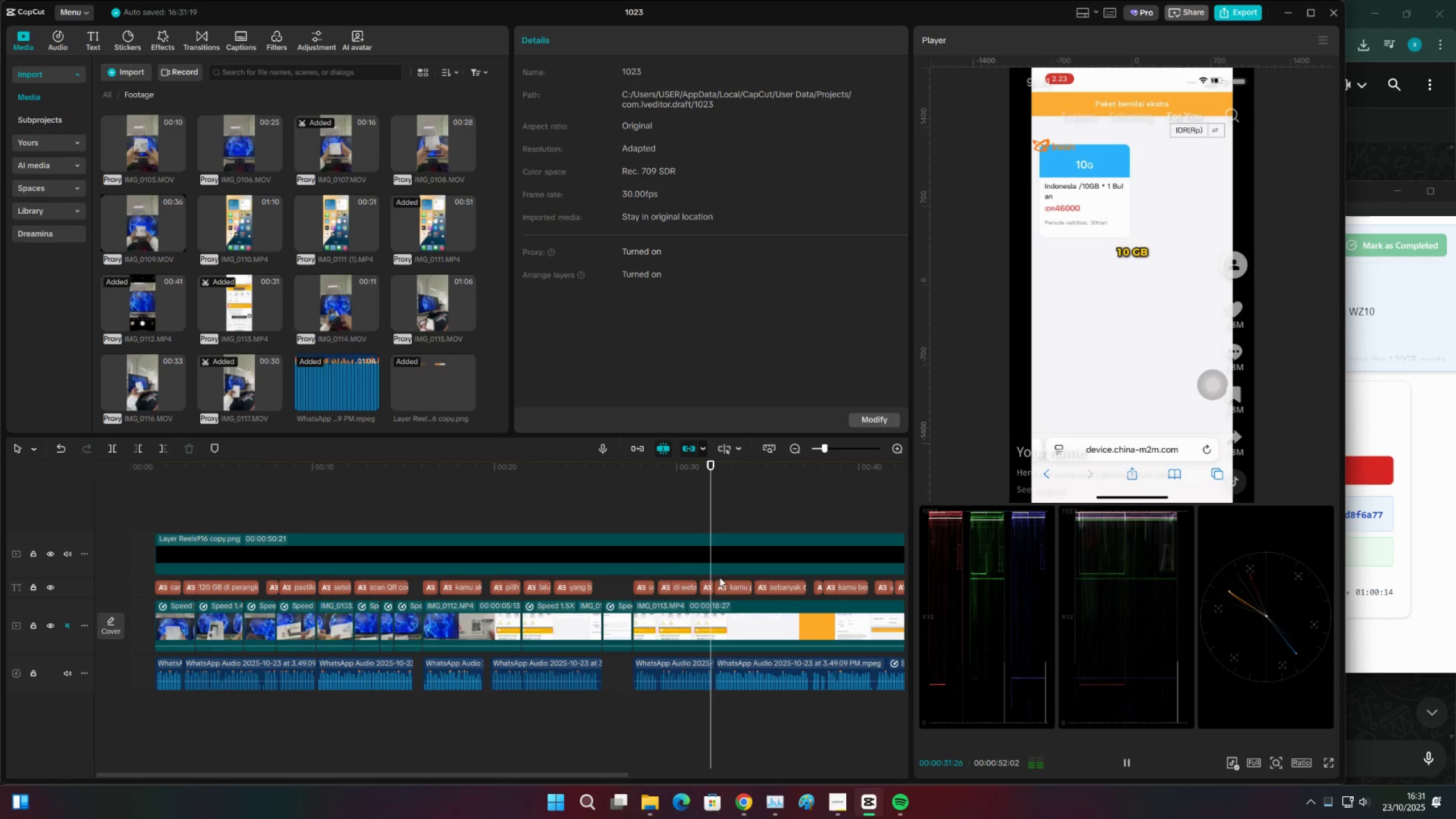 
key(Space)
 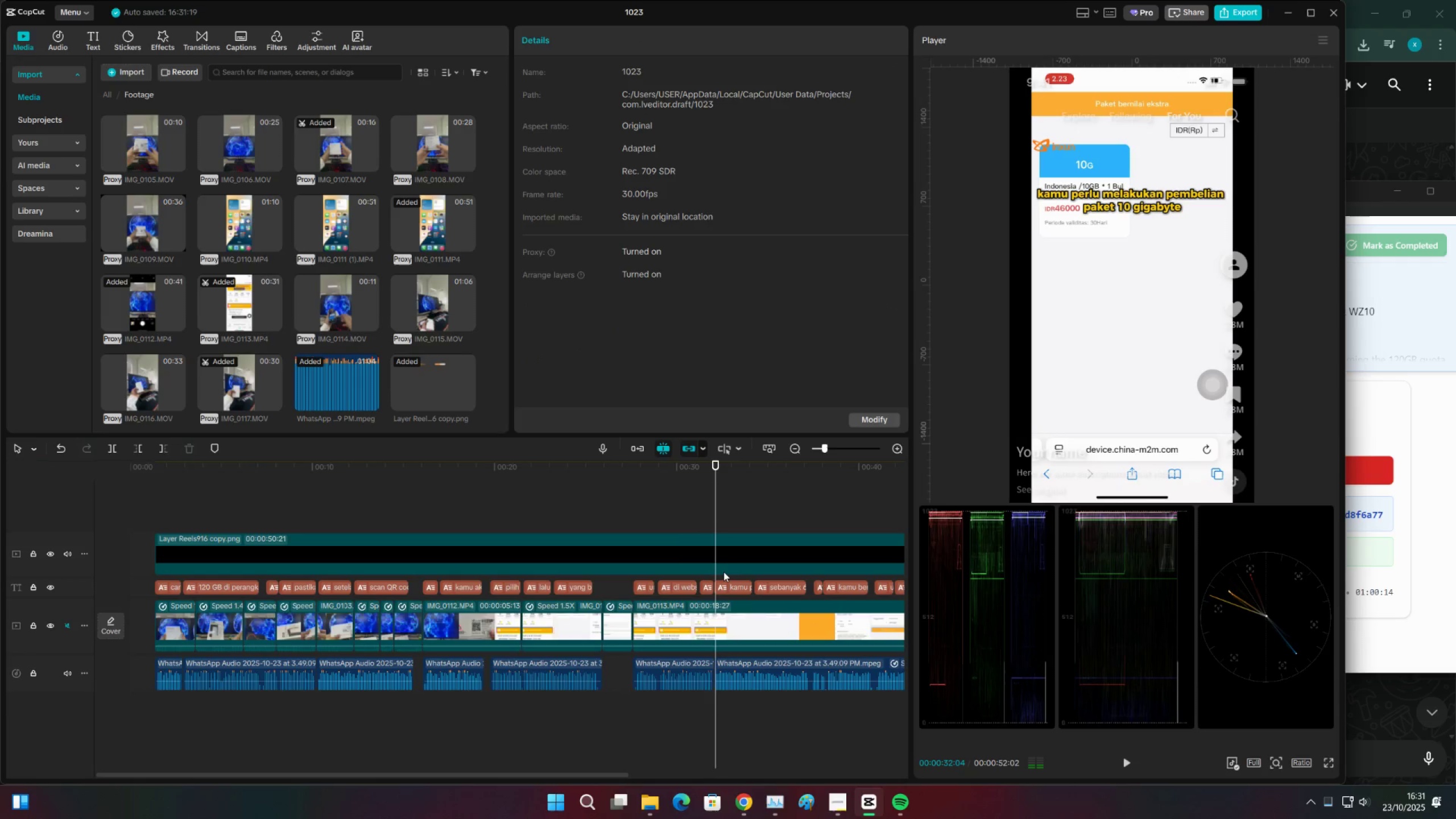 
key(Space)
 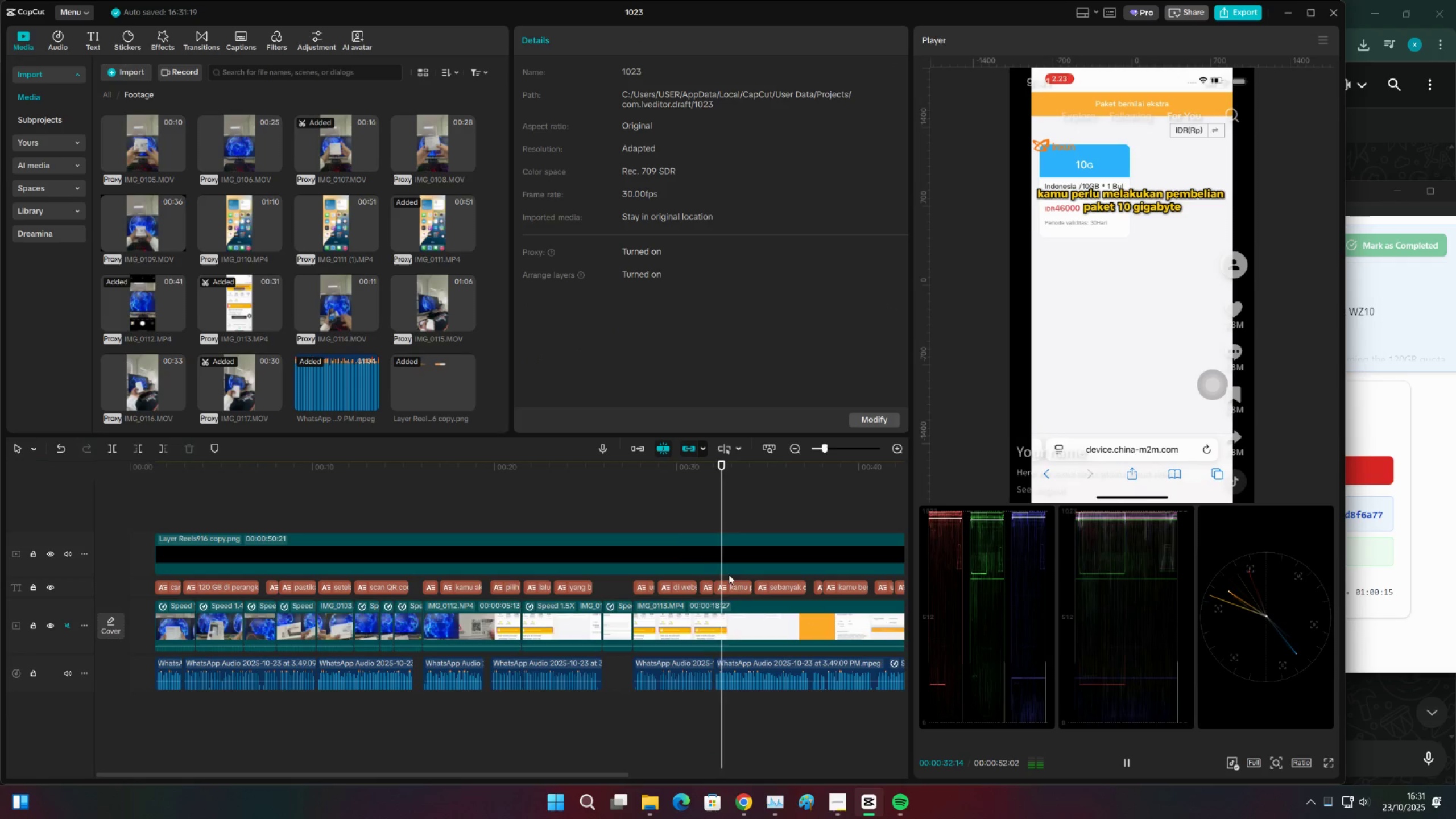 
key(Space)
 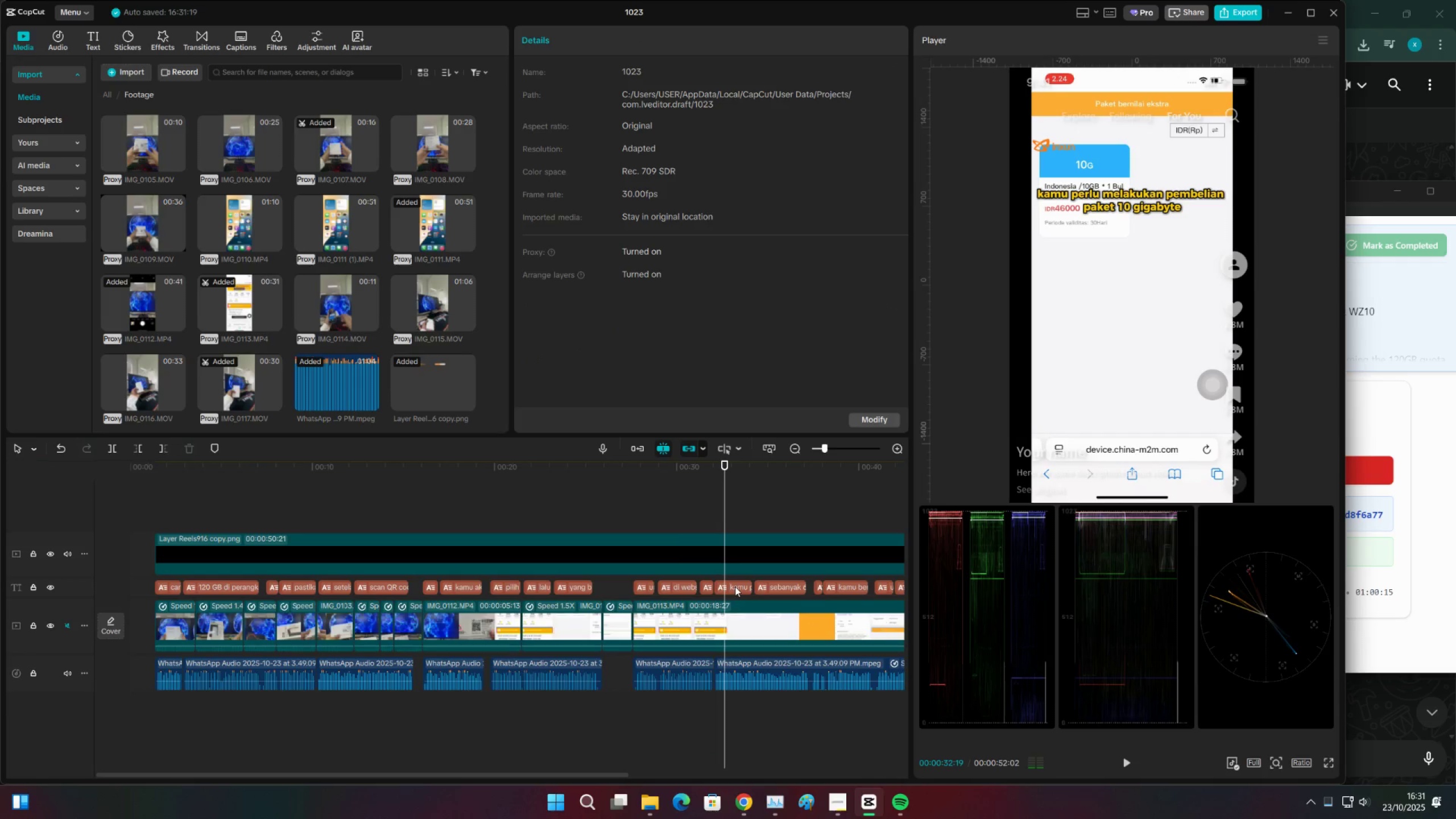 
left_click([735, 586])
 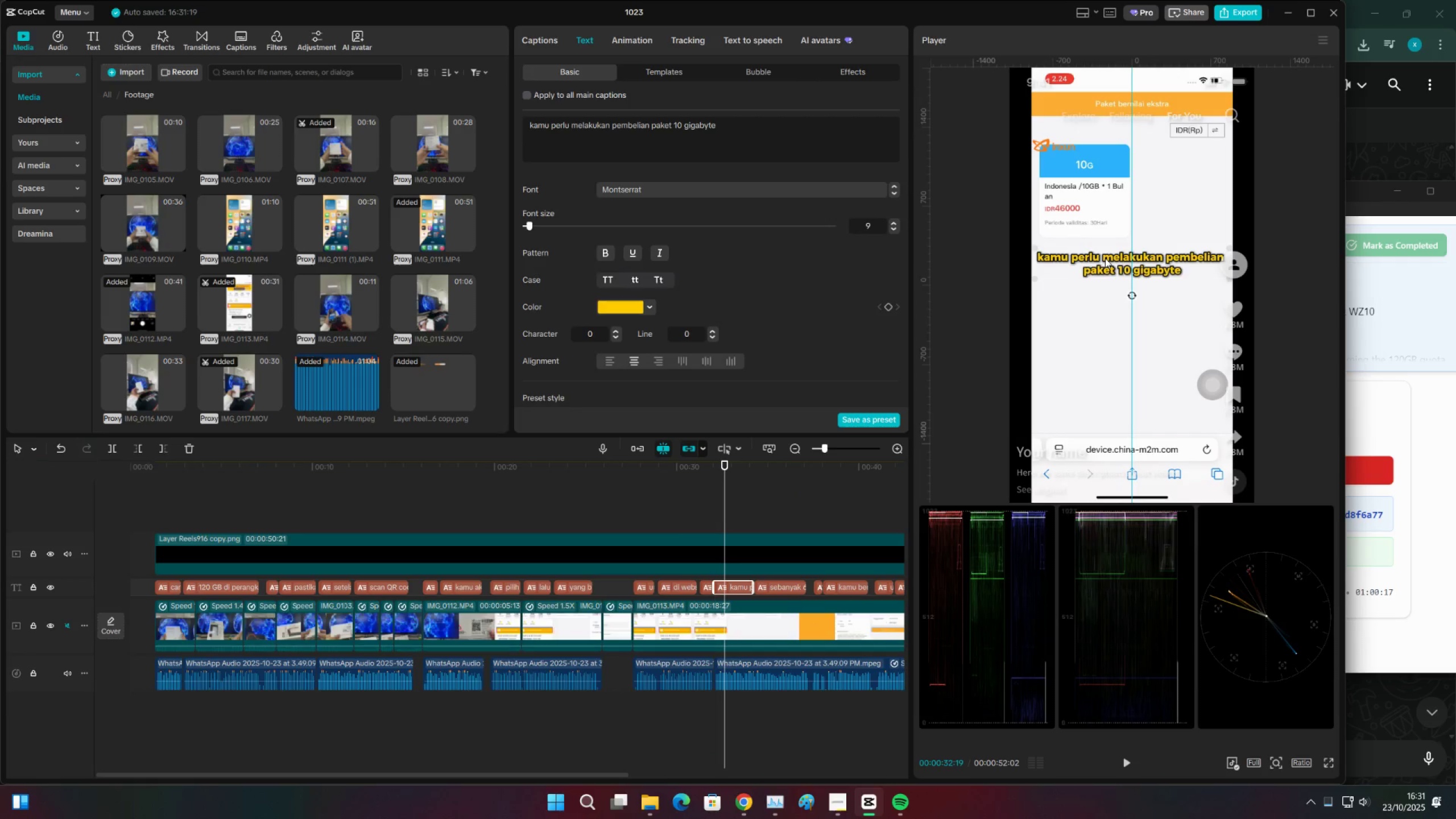 
key(Space)
 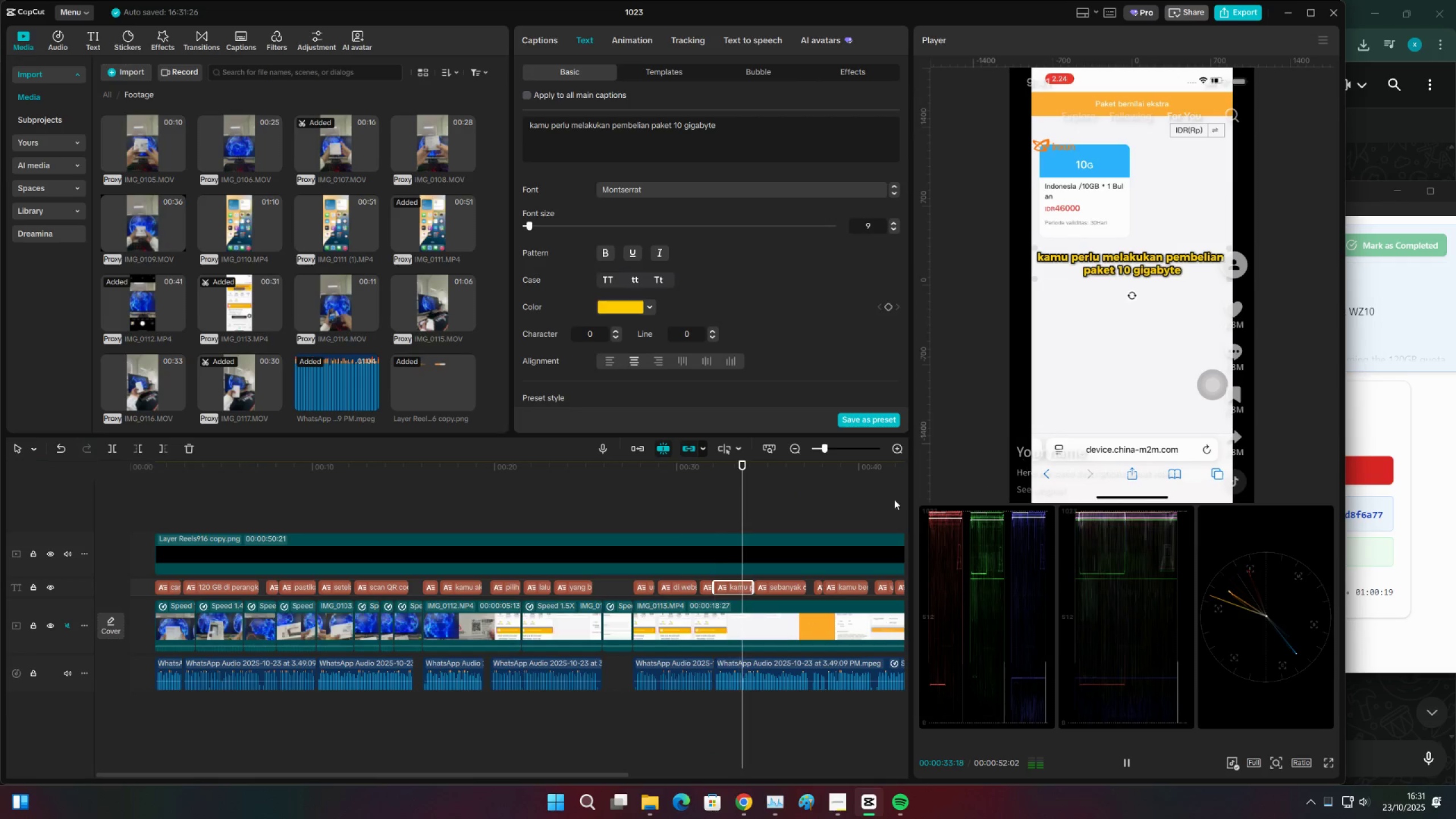 
key(Space)
 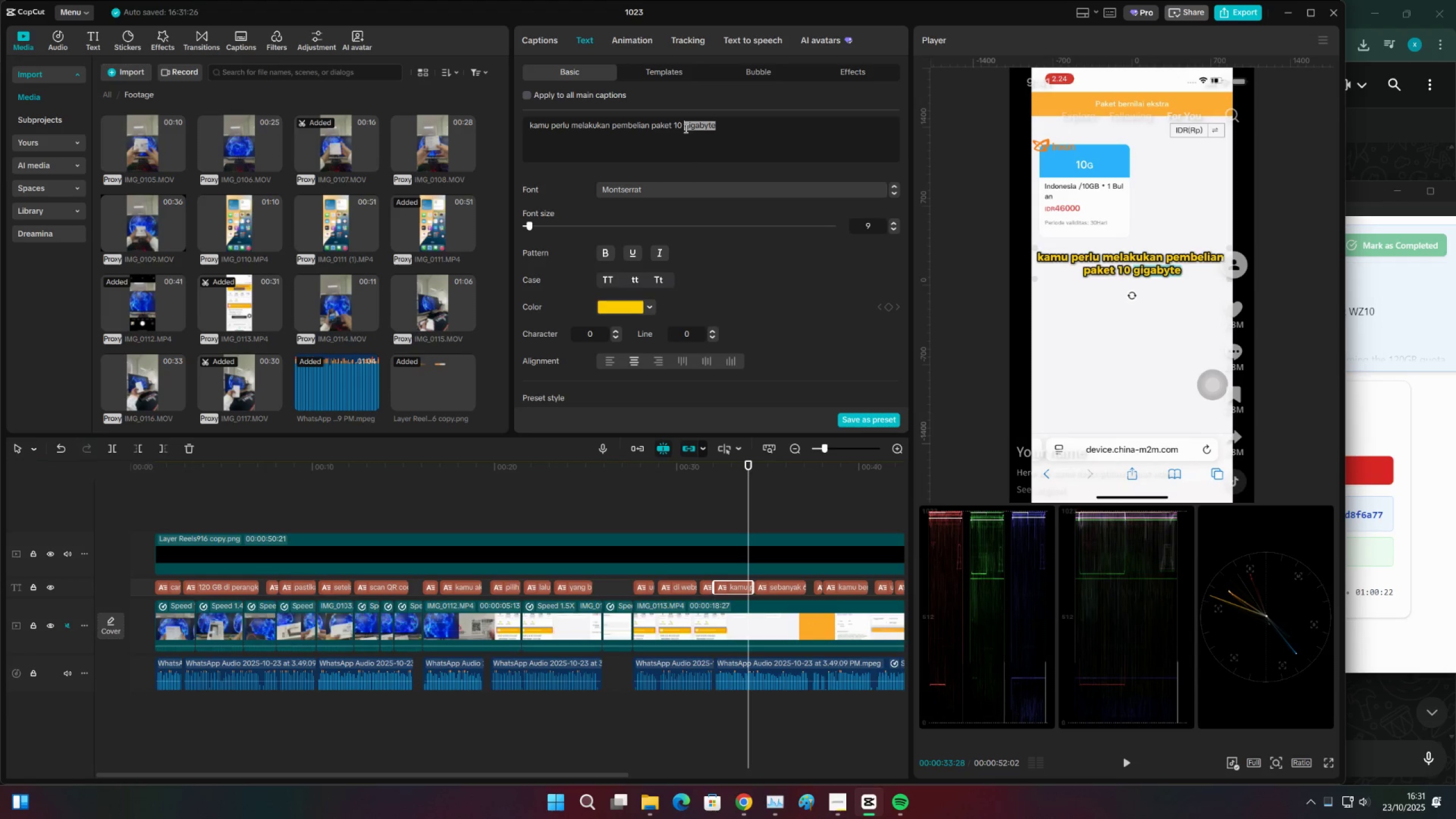 
type(GB)
 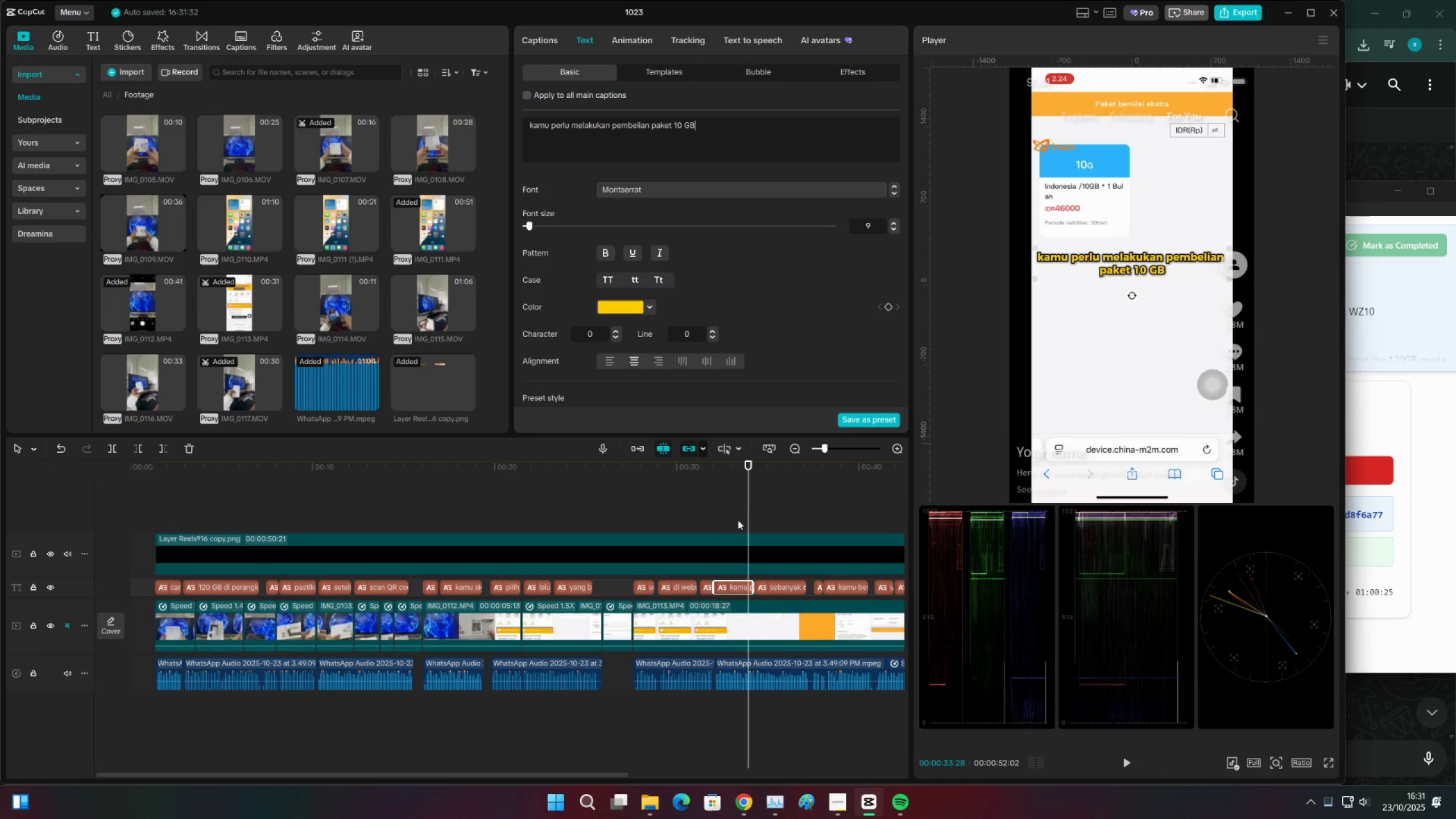 
left_click([750, 491])
 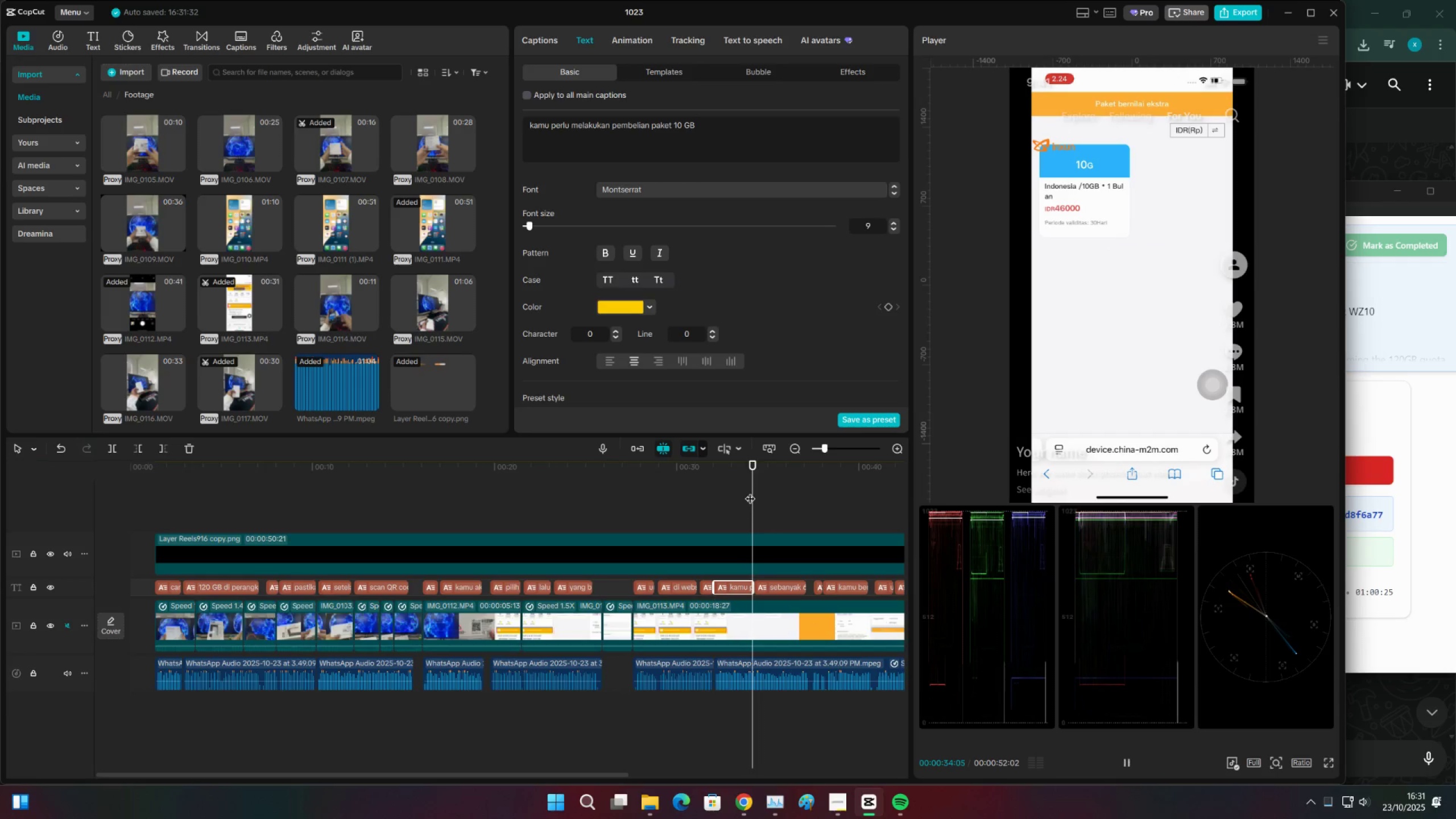 
key(Space)
 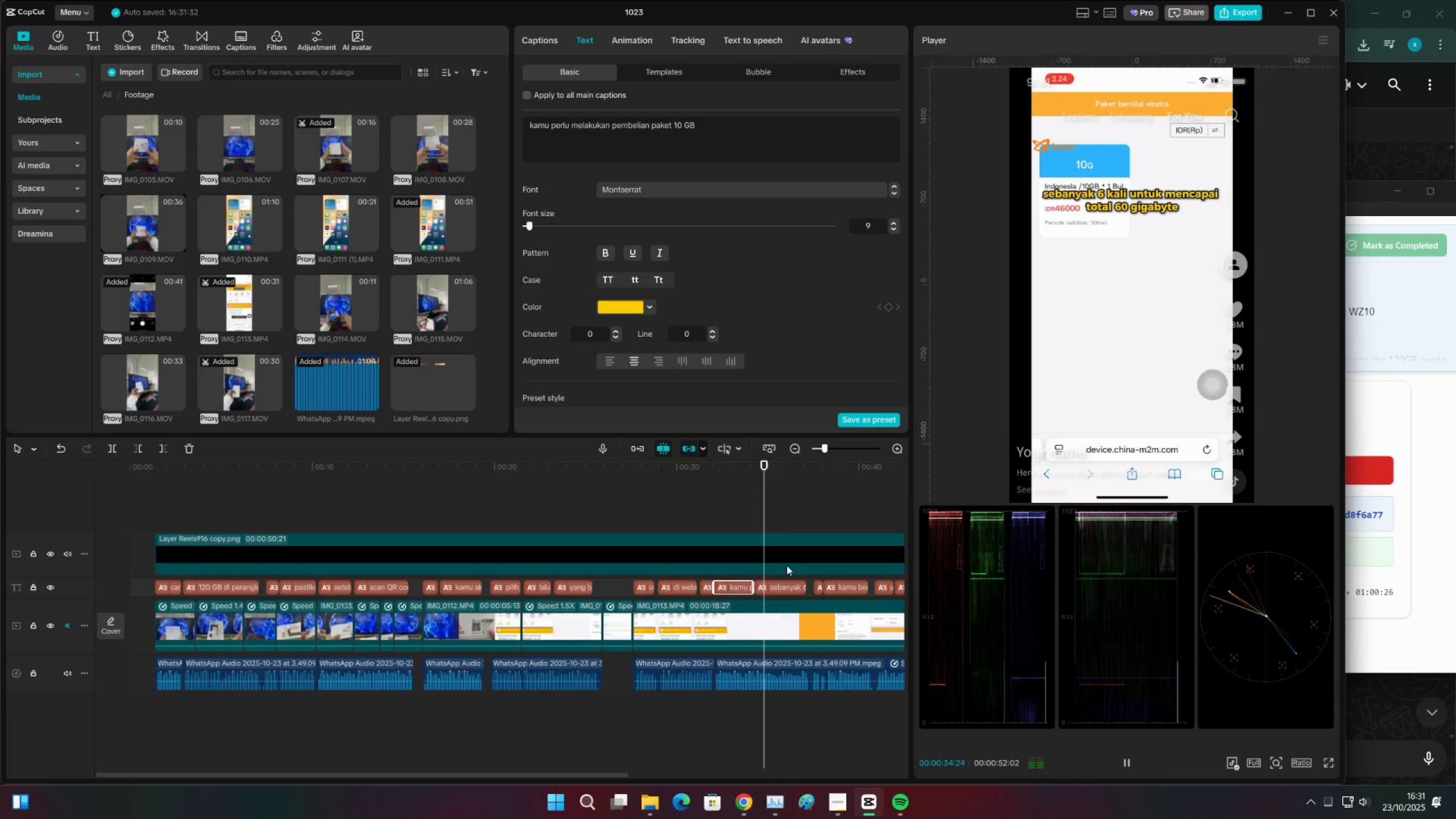 
key(Space)
 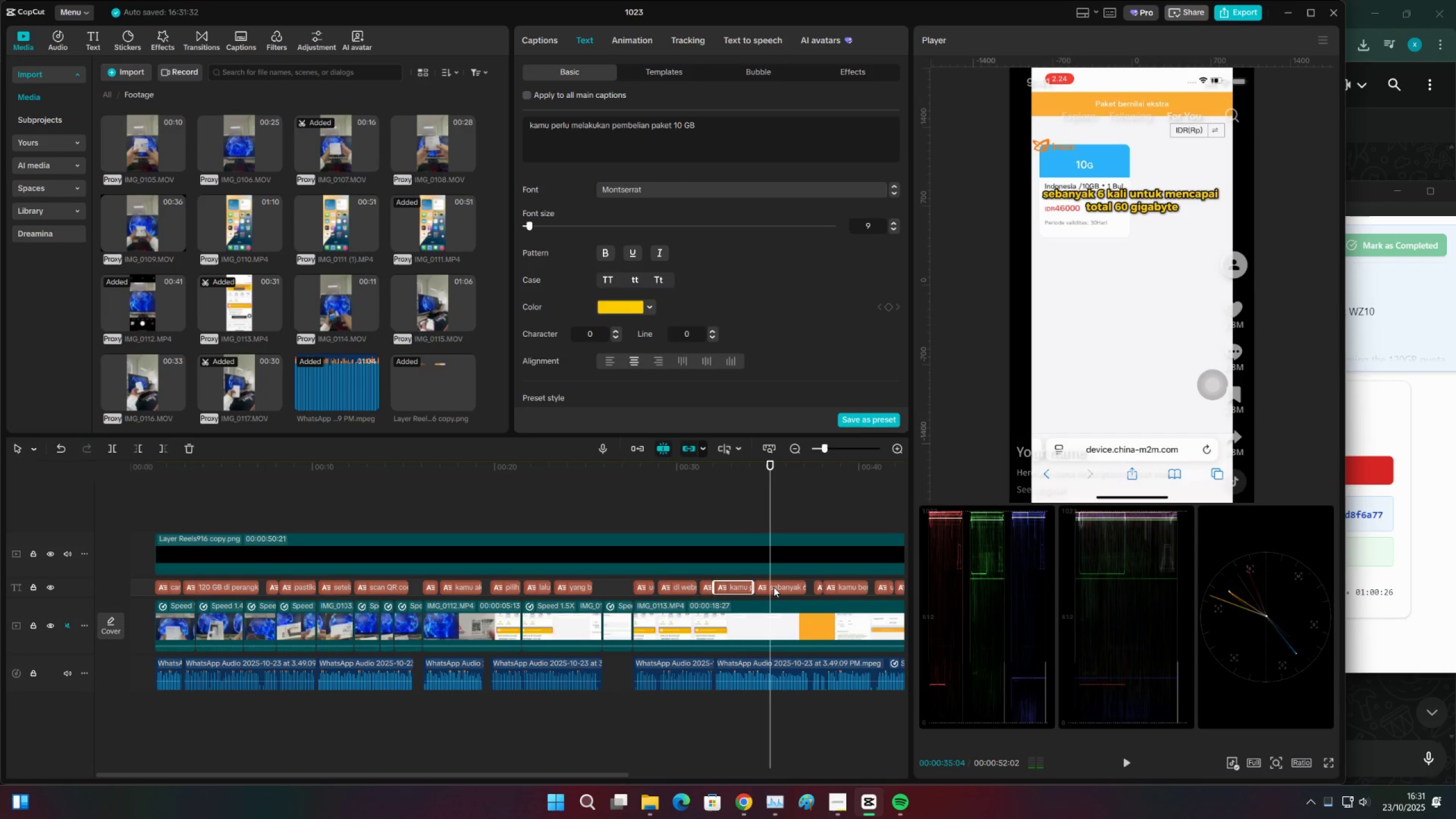 
left_click([774, 587])
 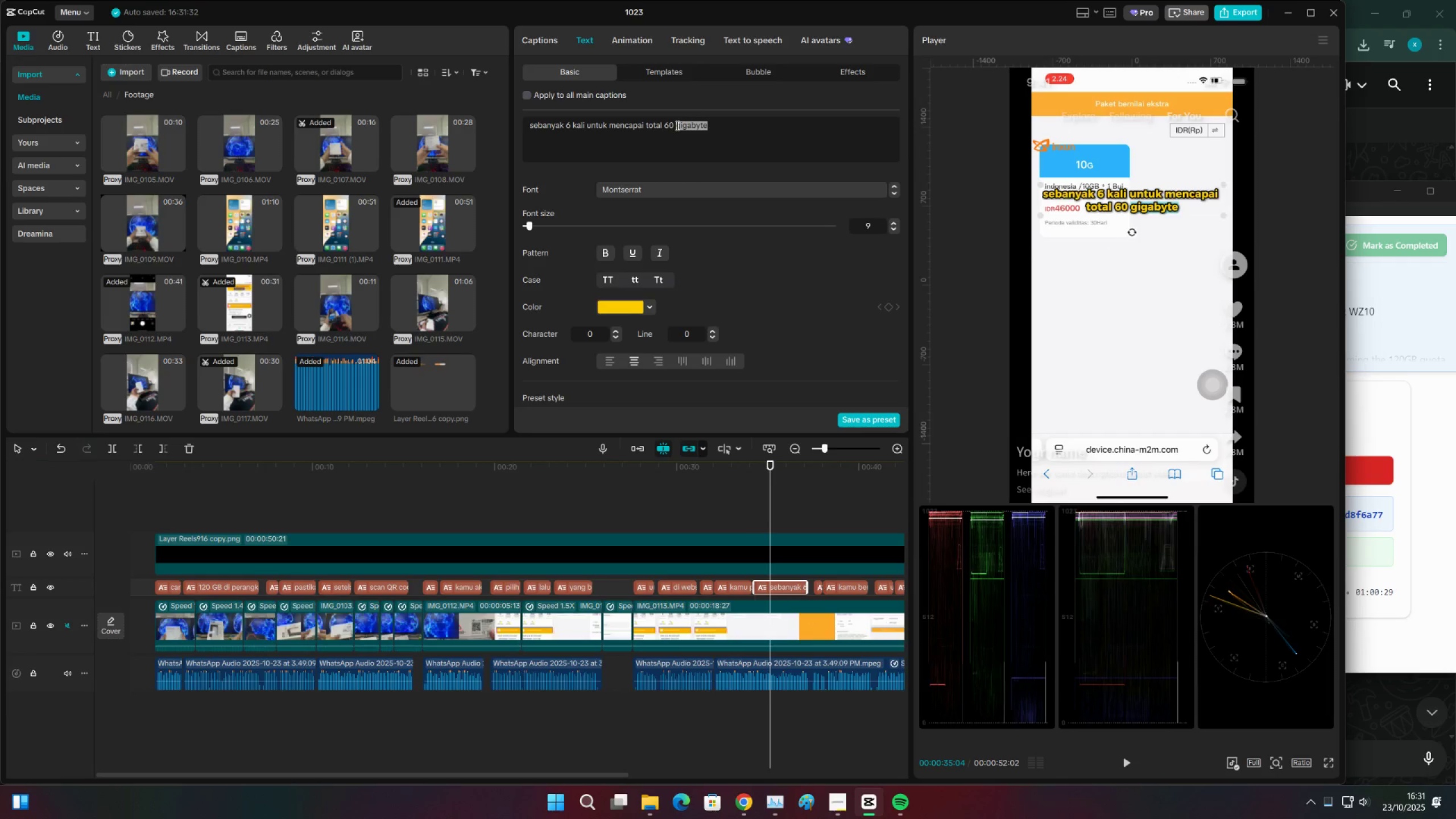 
type(GB)
 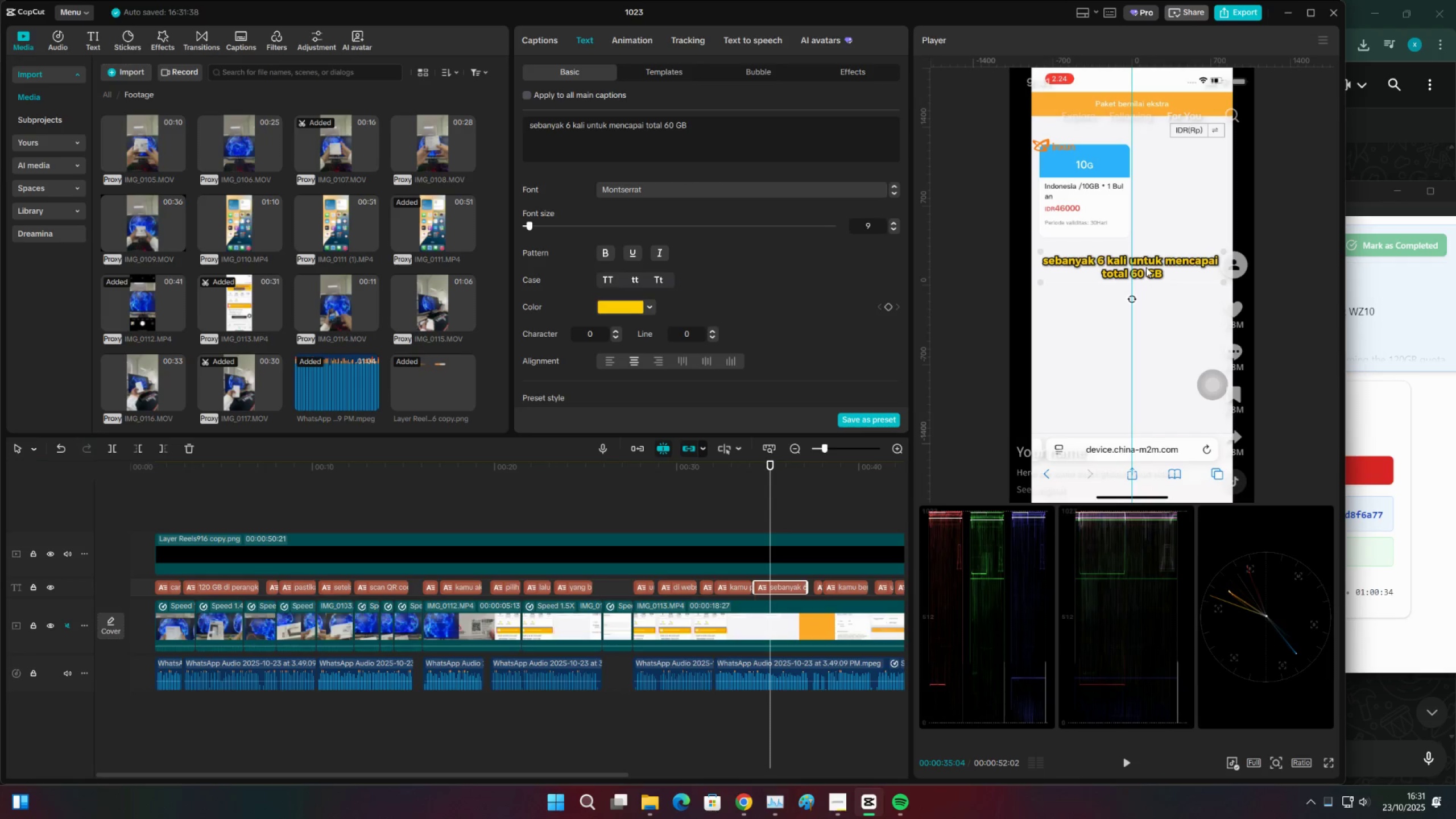 
wait(6.68)
 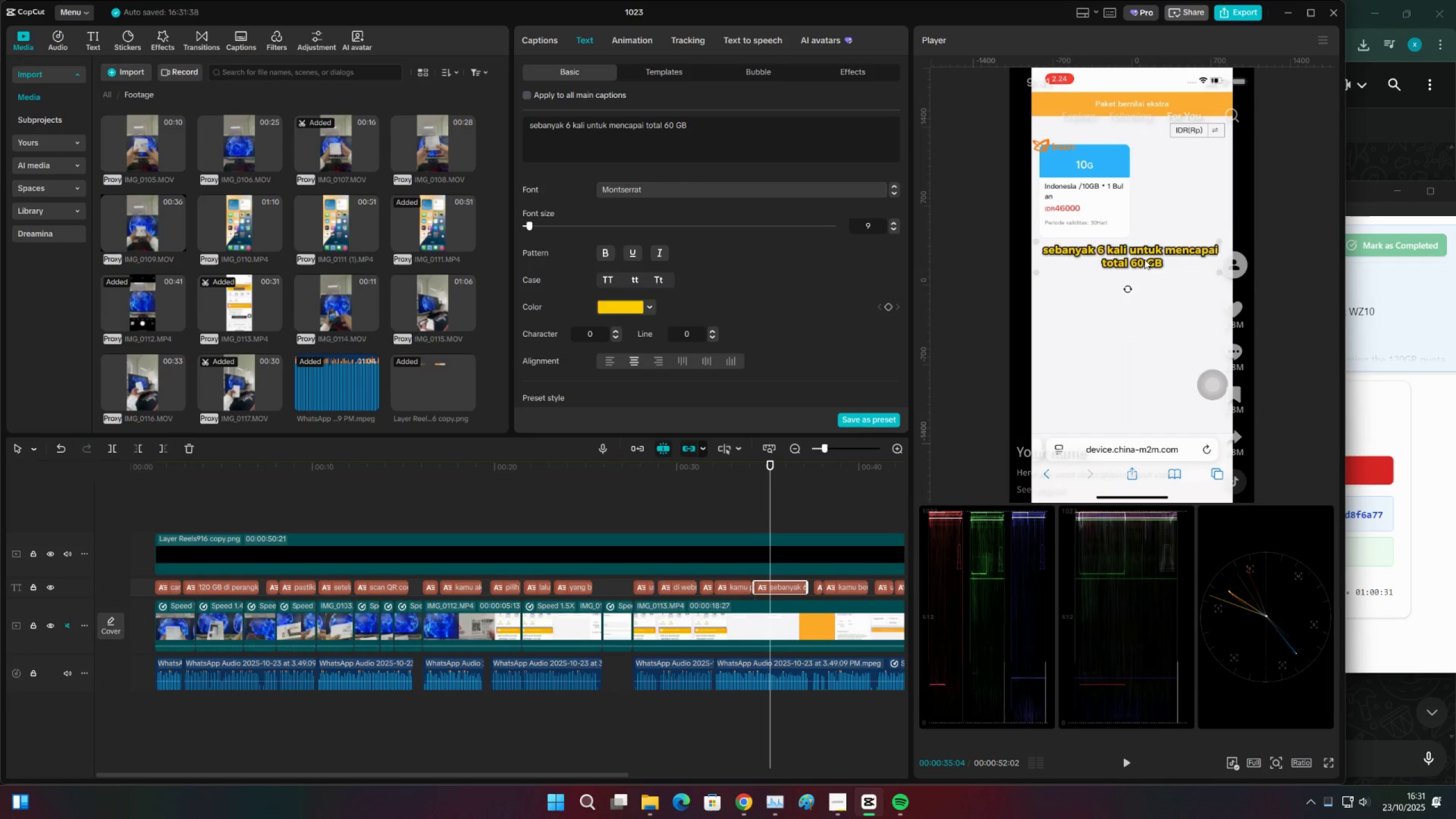 
key(Space)
 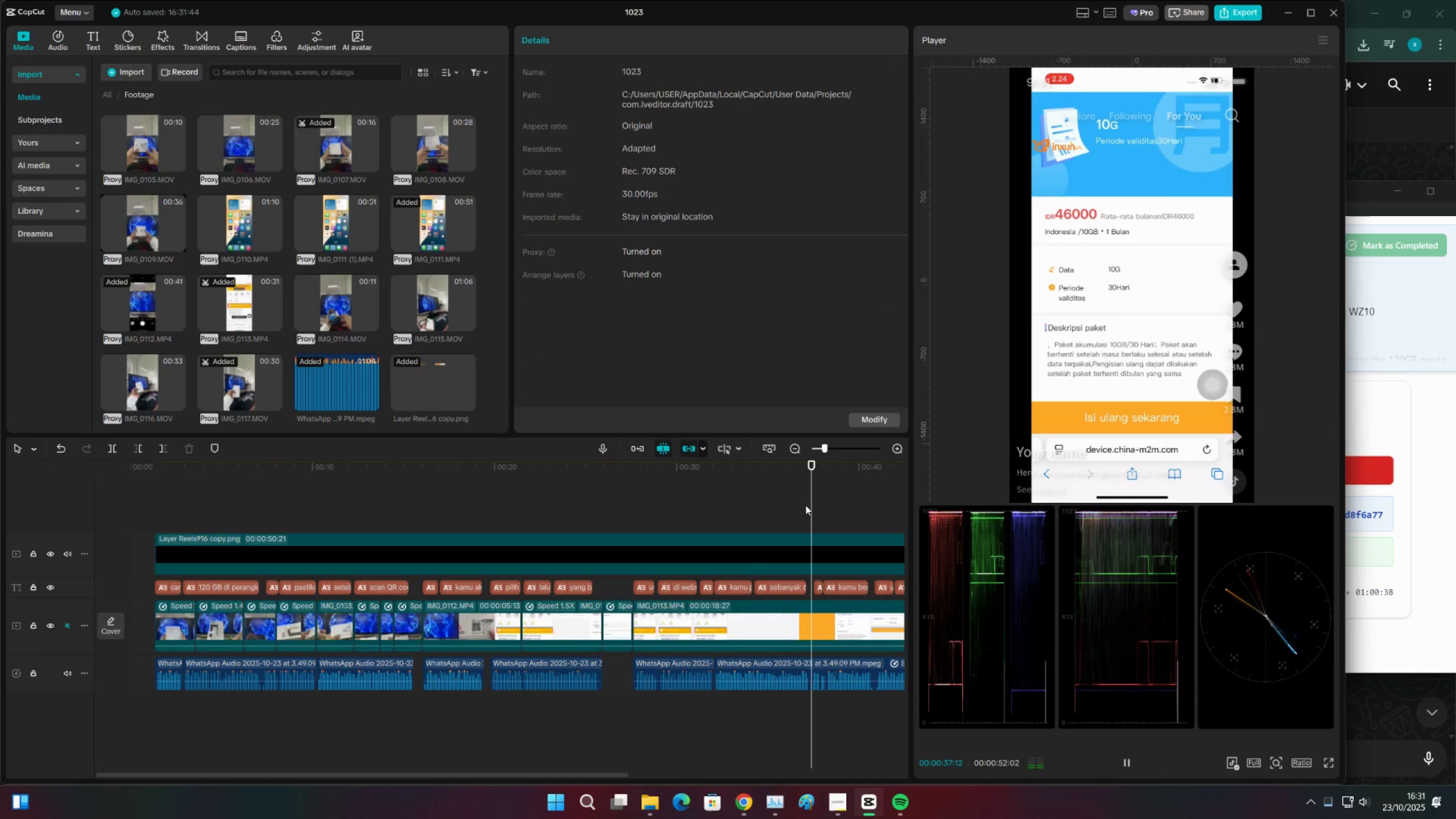 
key(Space)
 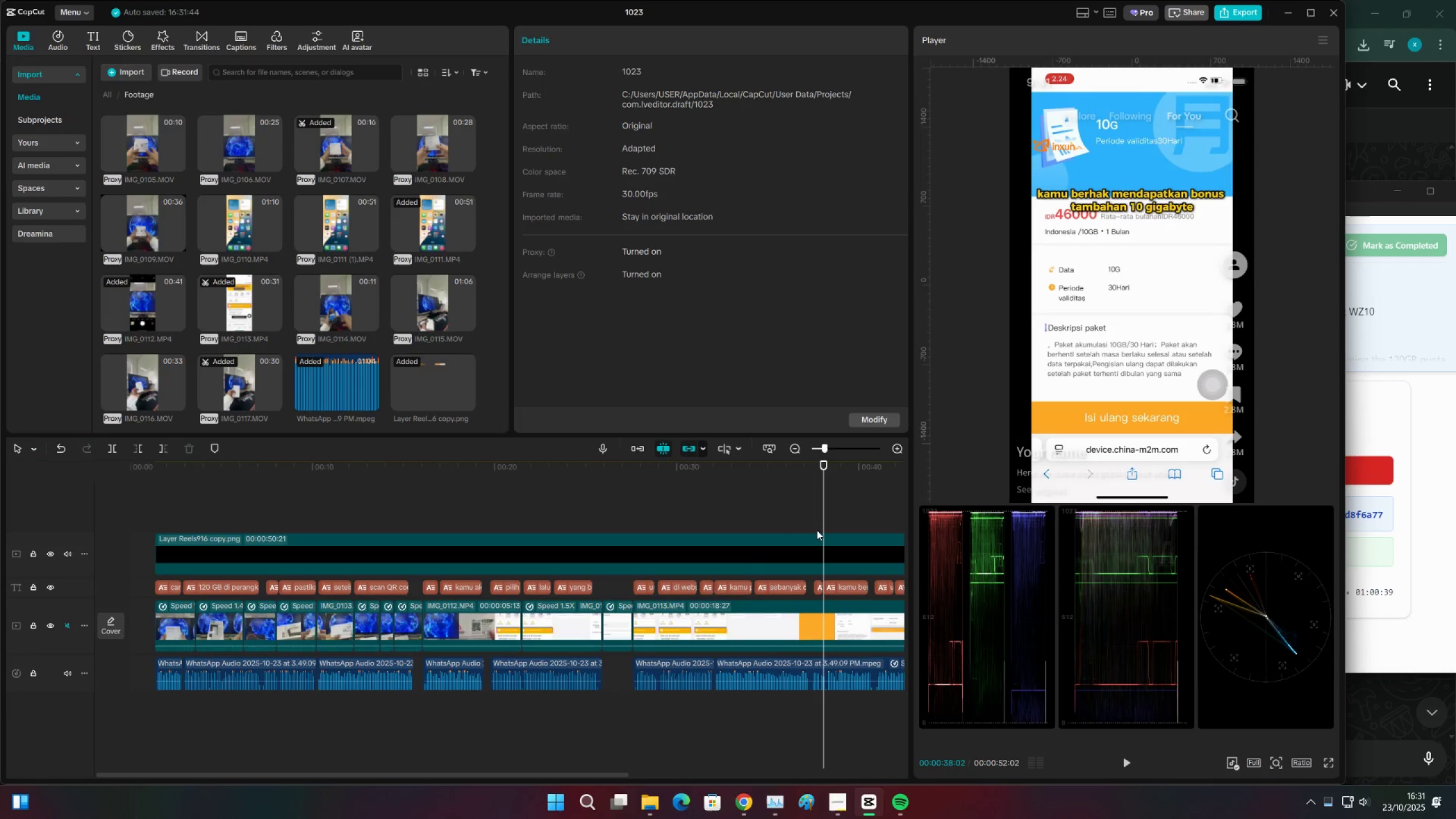 
left_click([817, 530])
 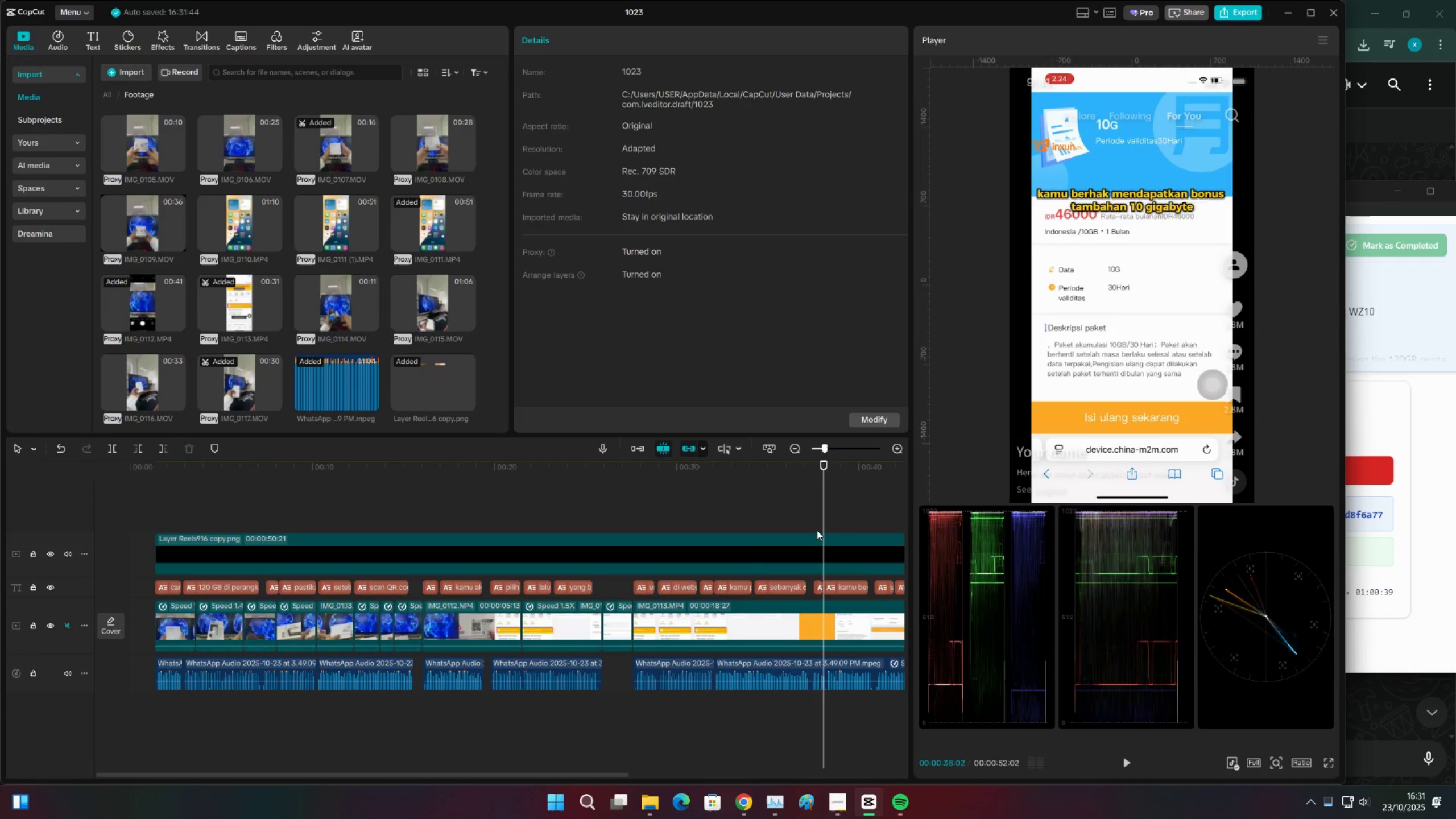 
key(Space)
 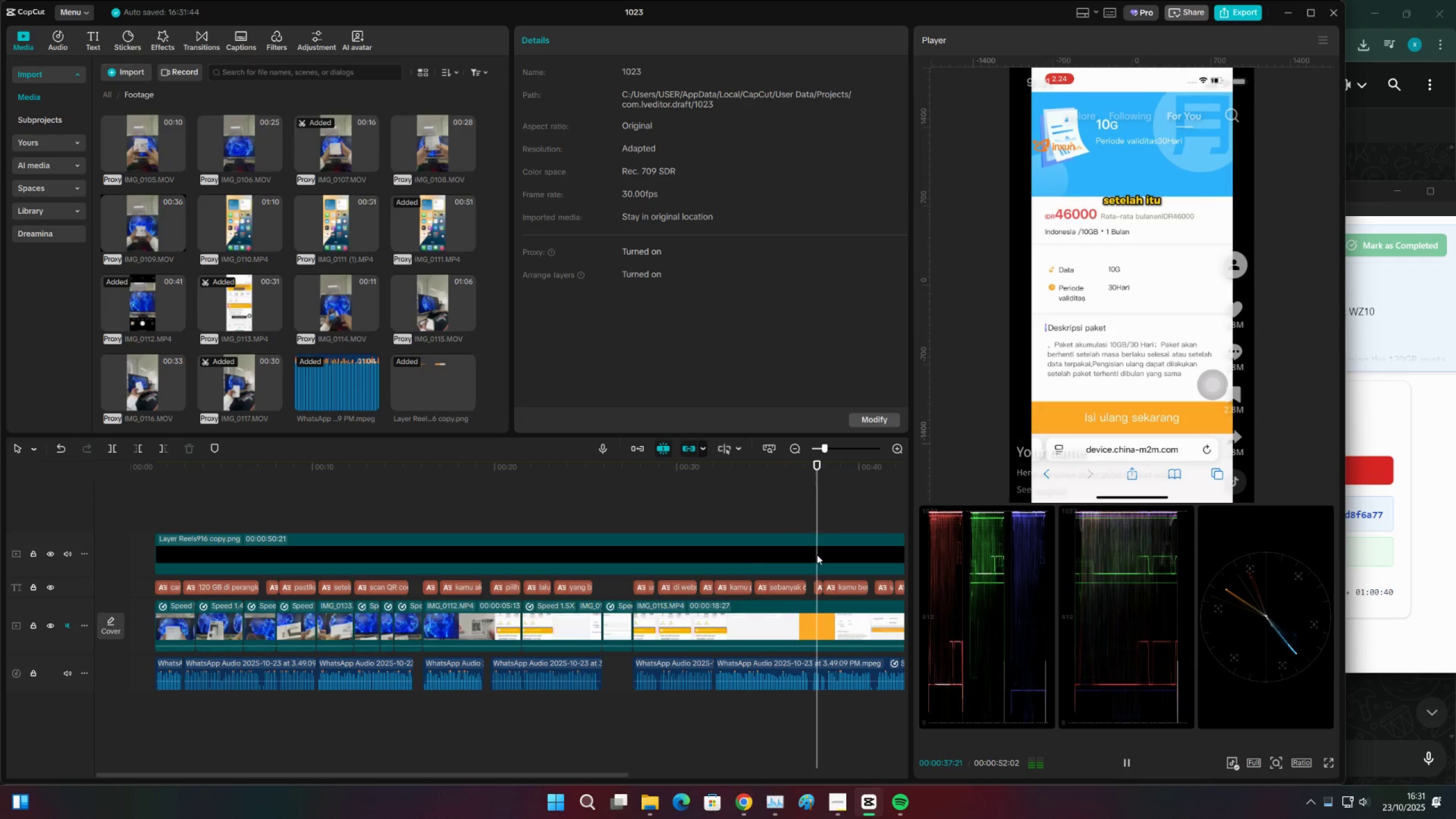 
key(Space)
 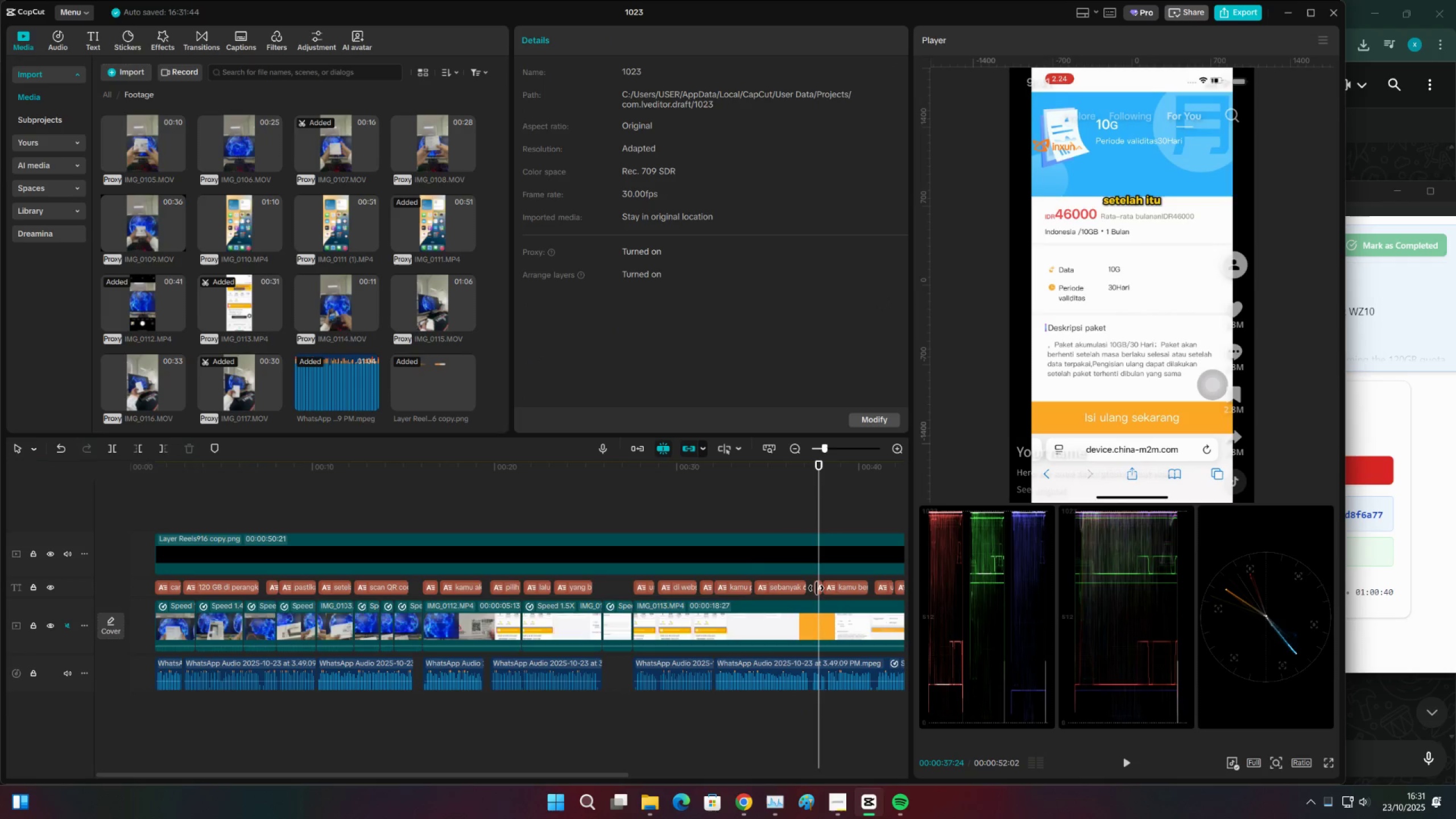 
left_click([816, 588])
 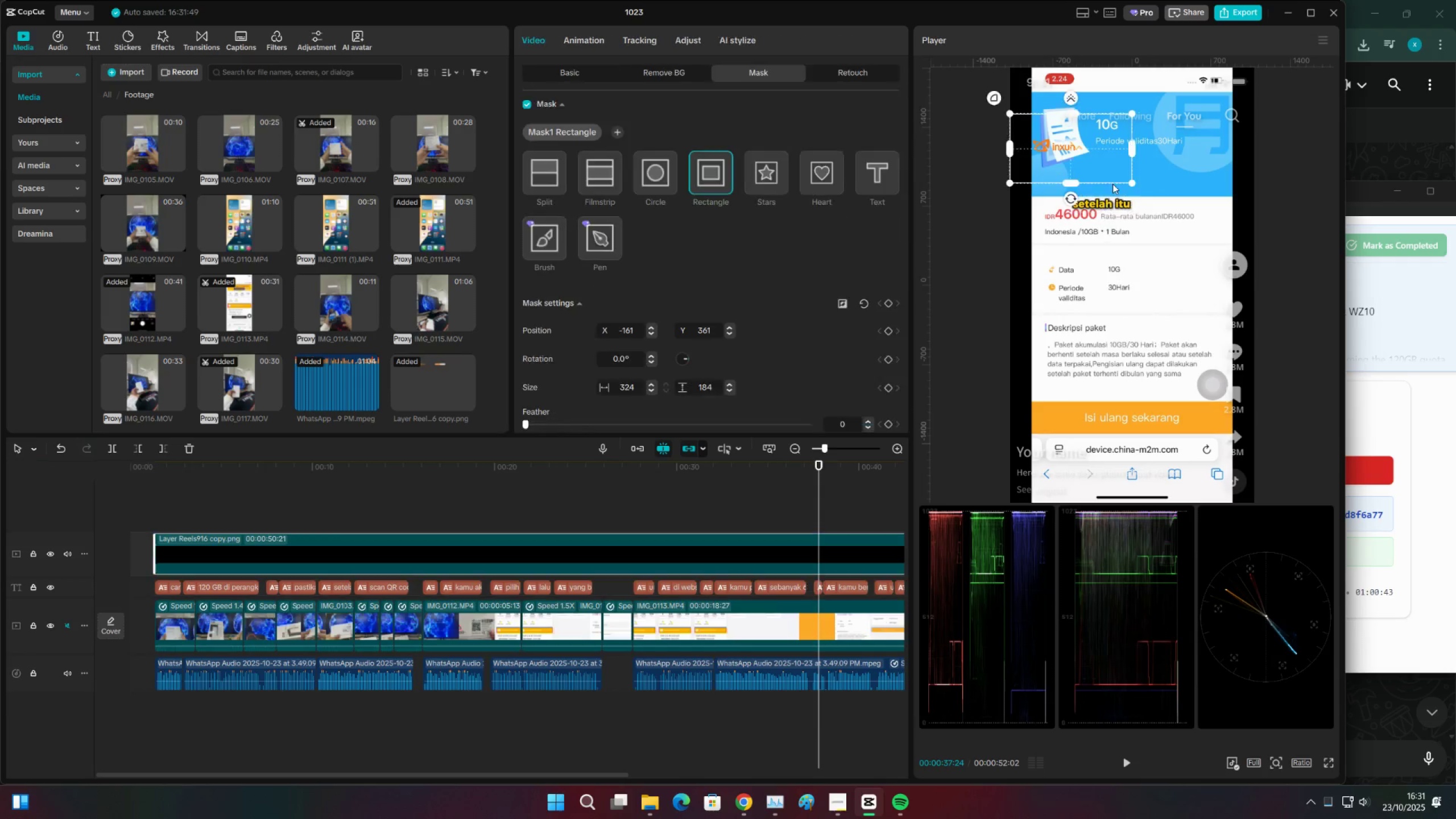 
key(Control+Z)
 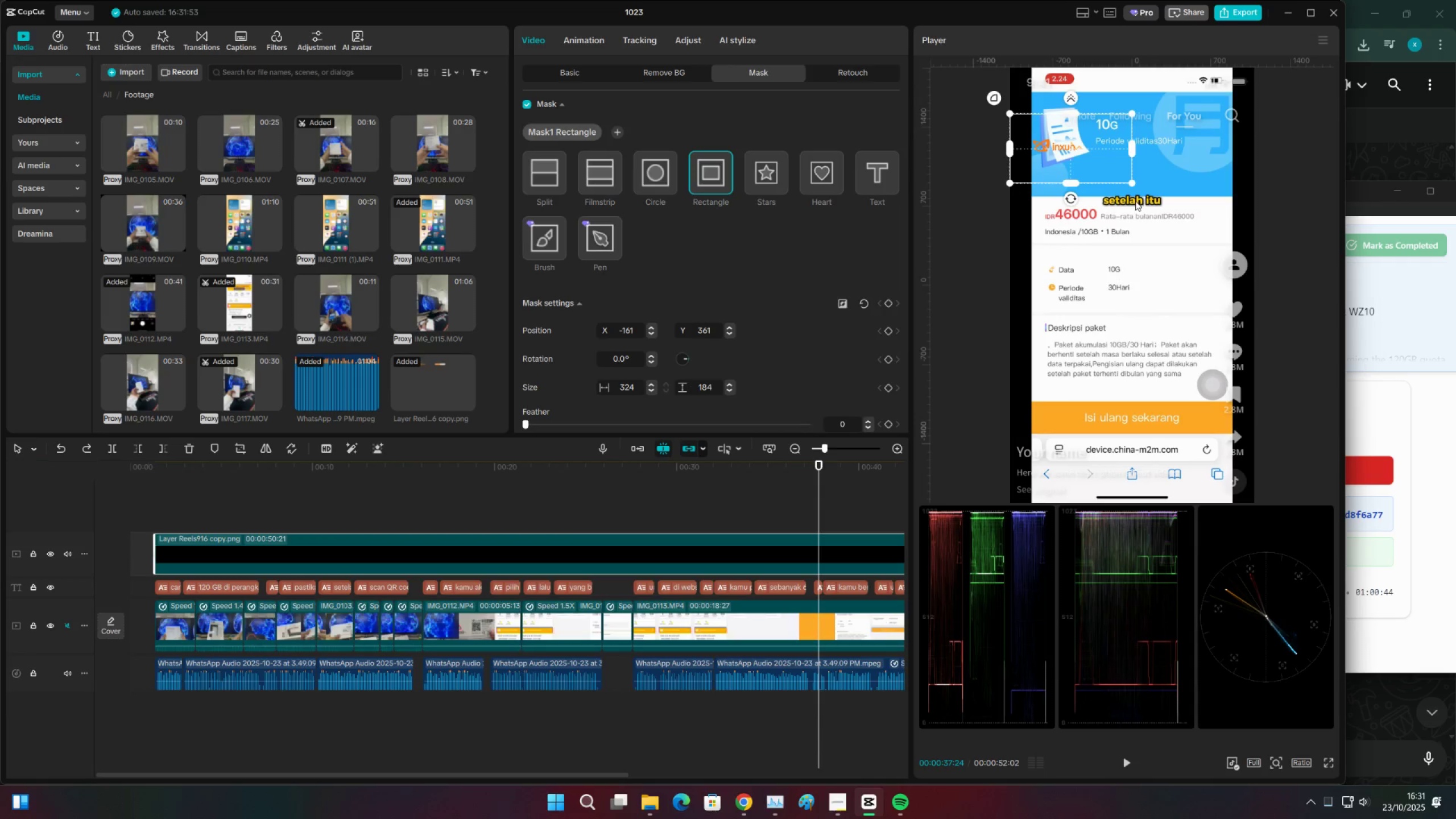 
left_click([1134, 201])
 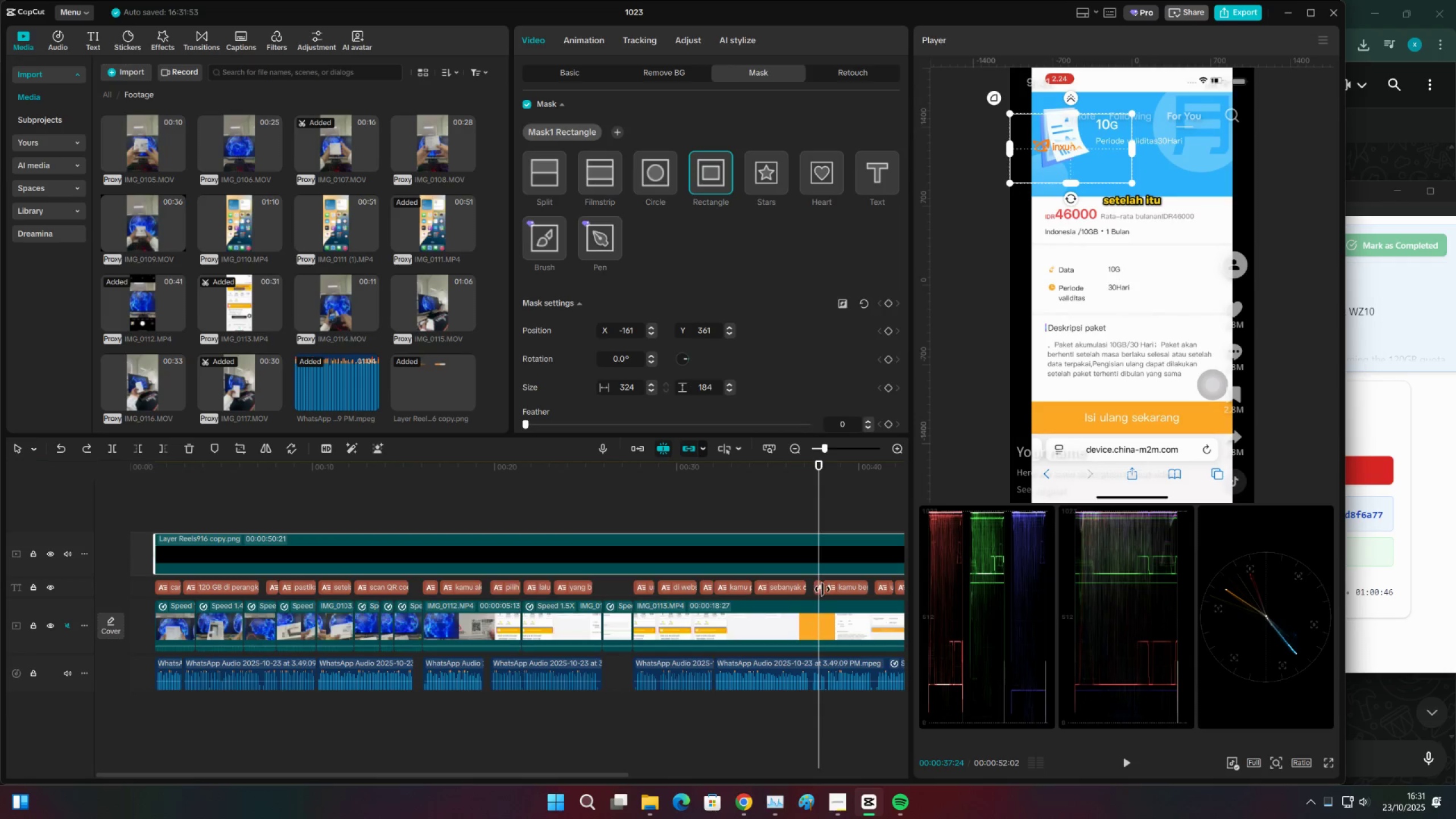 
left_click([820, 589])
 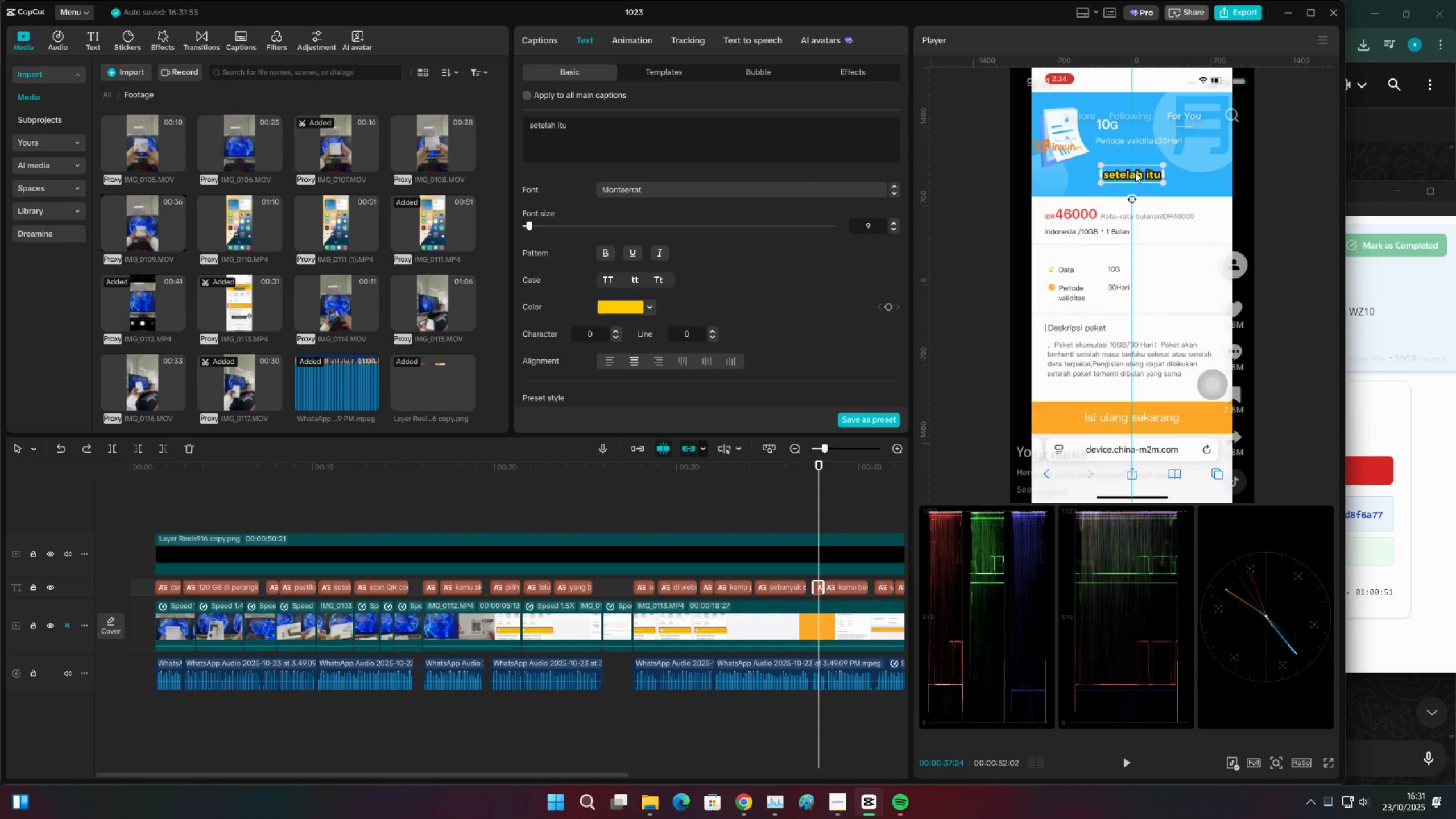 
wait(6.01)
 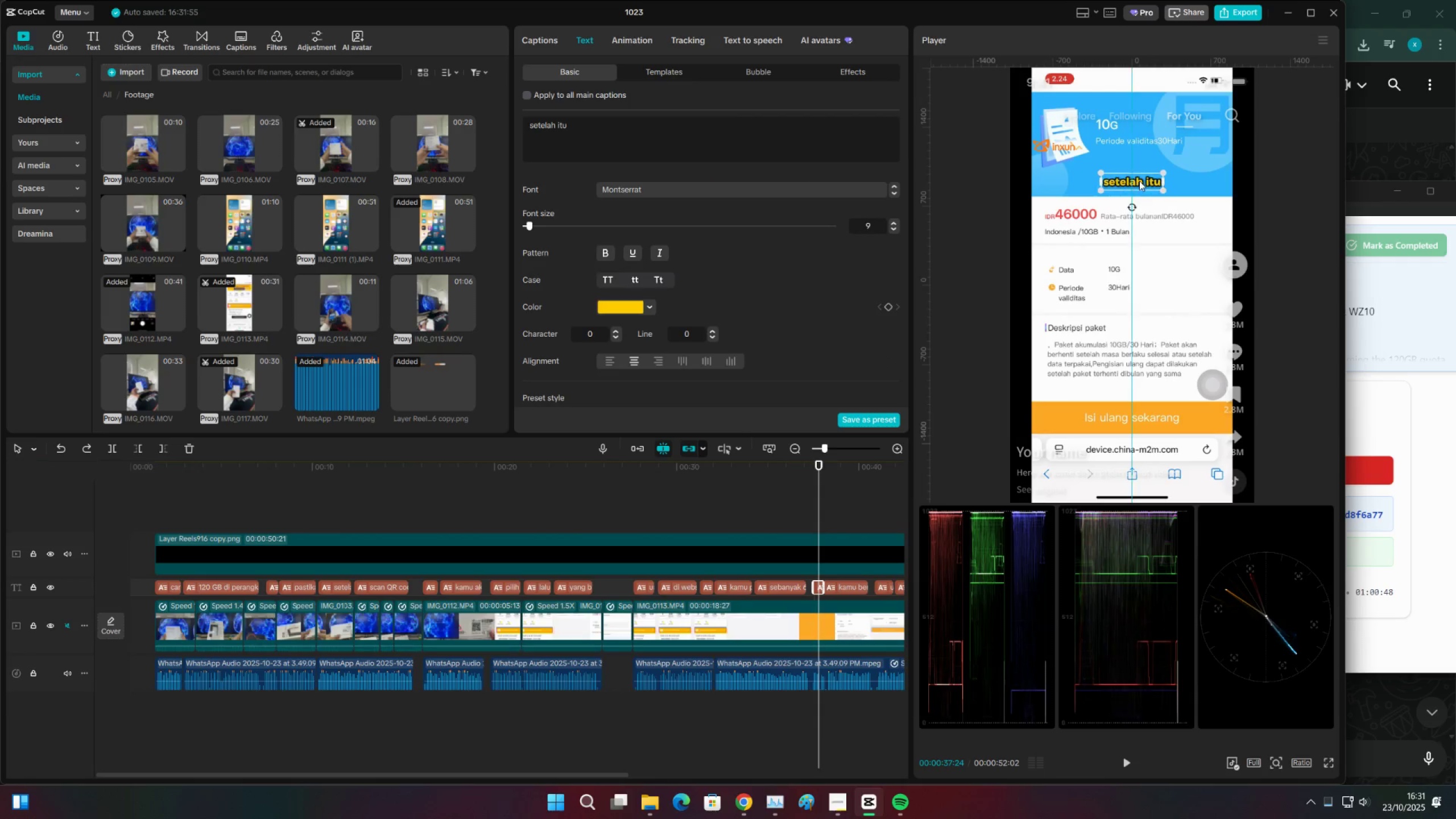 
key(Space)
 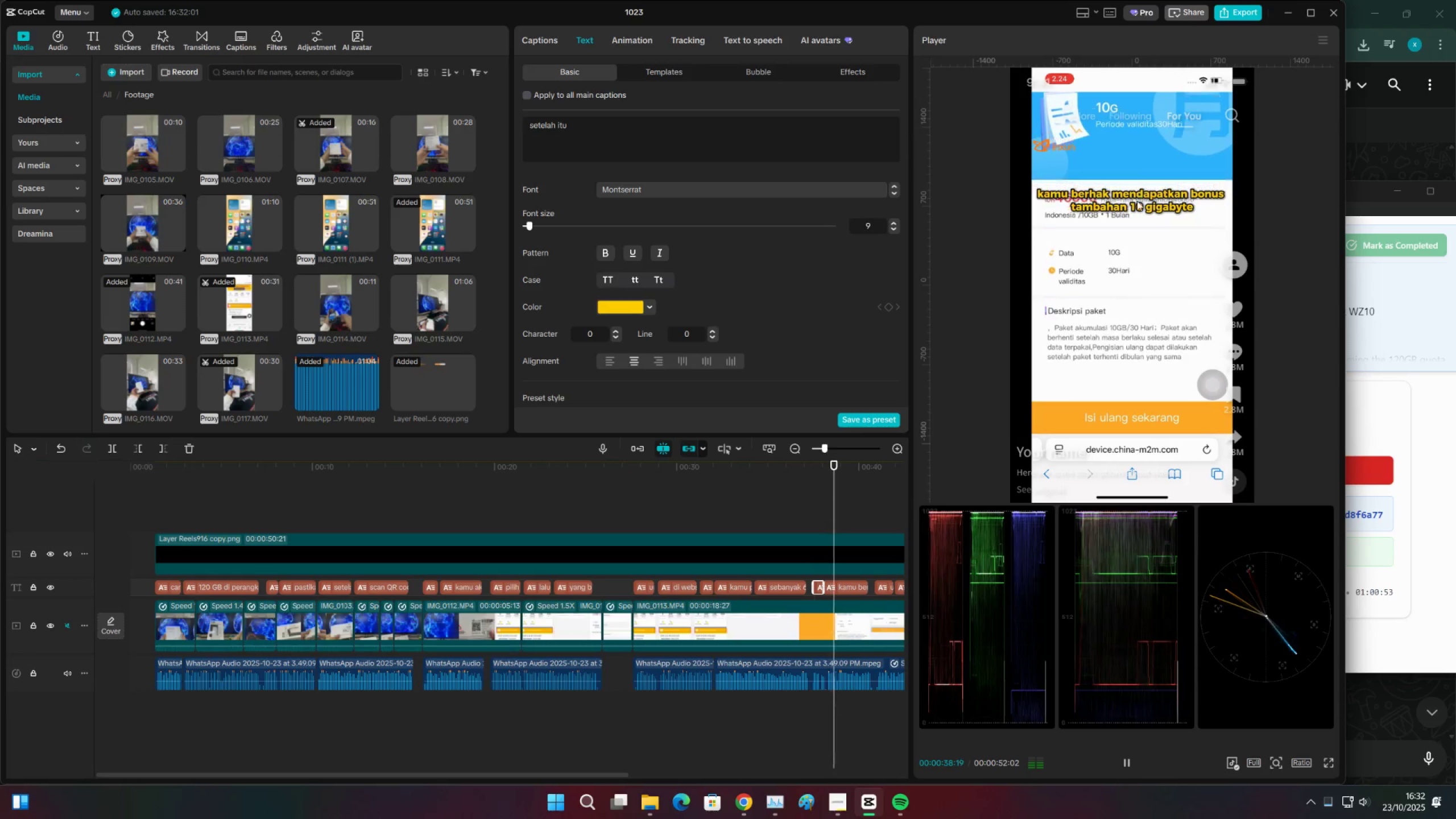 
key(Space)
 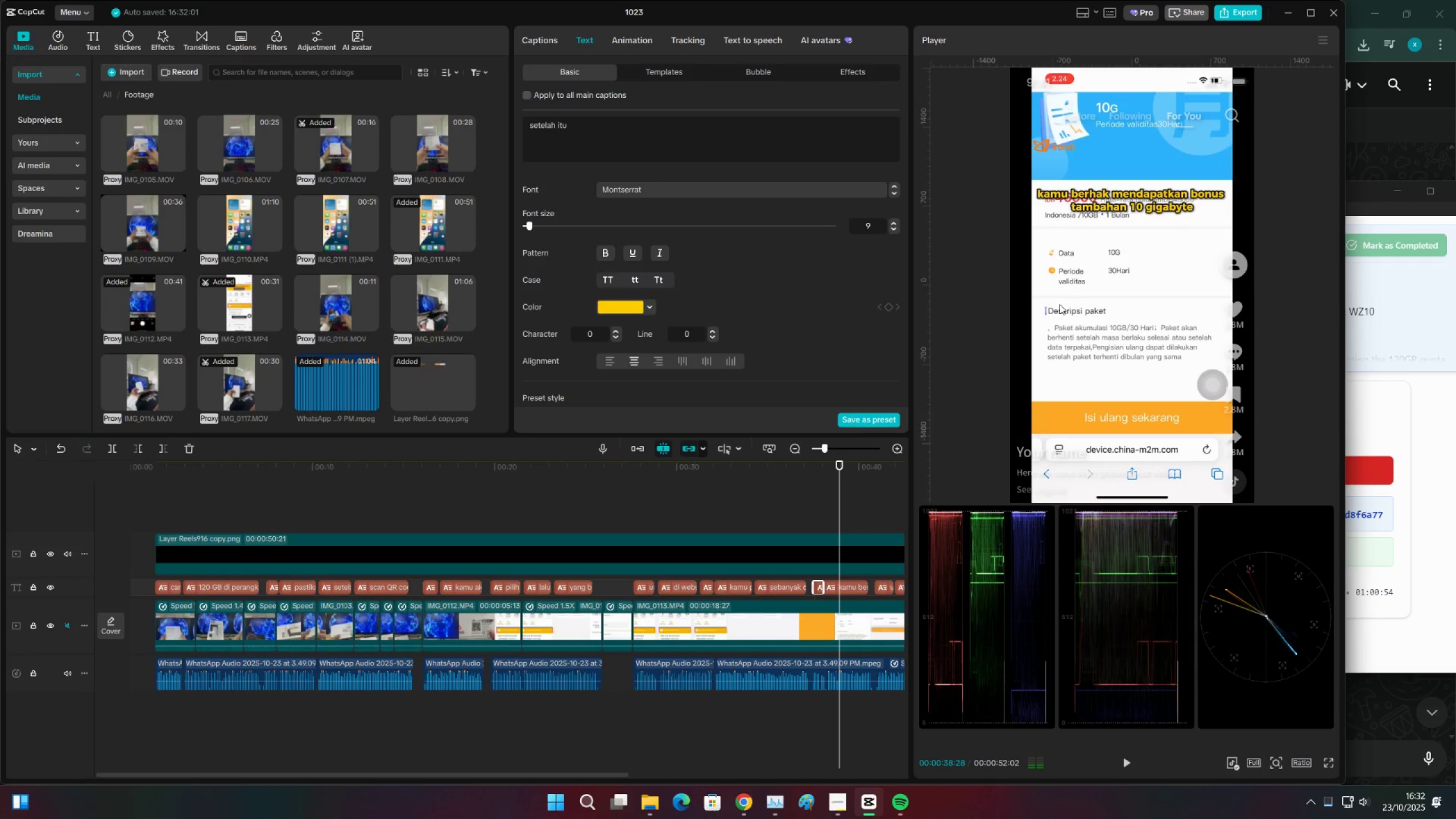 
key(Space)
 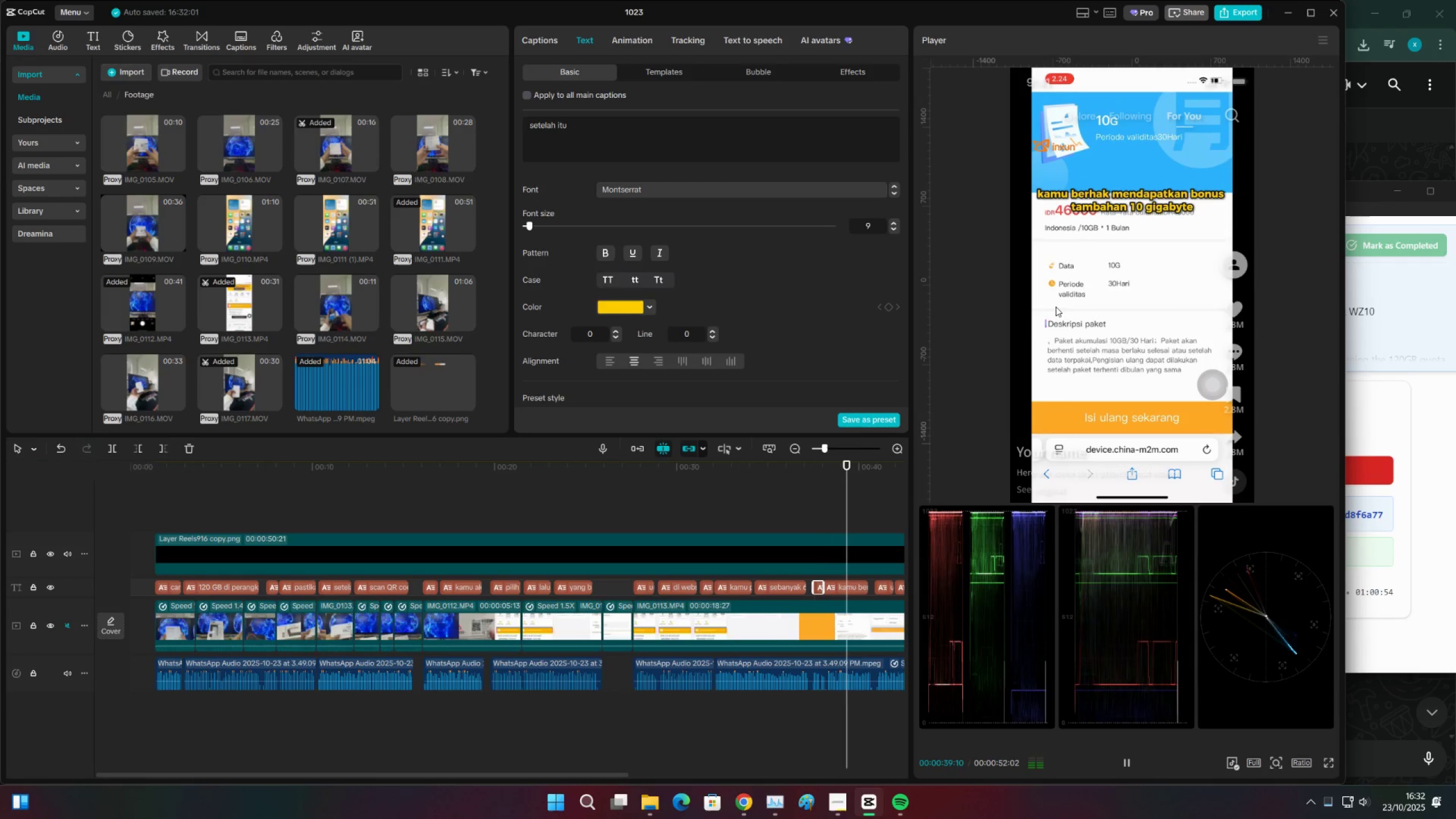 
key(Space)
 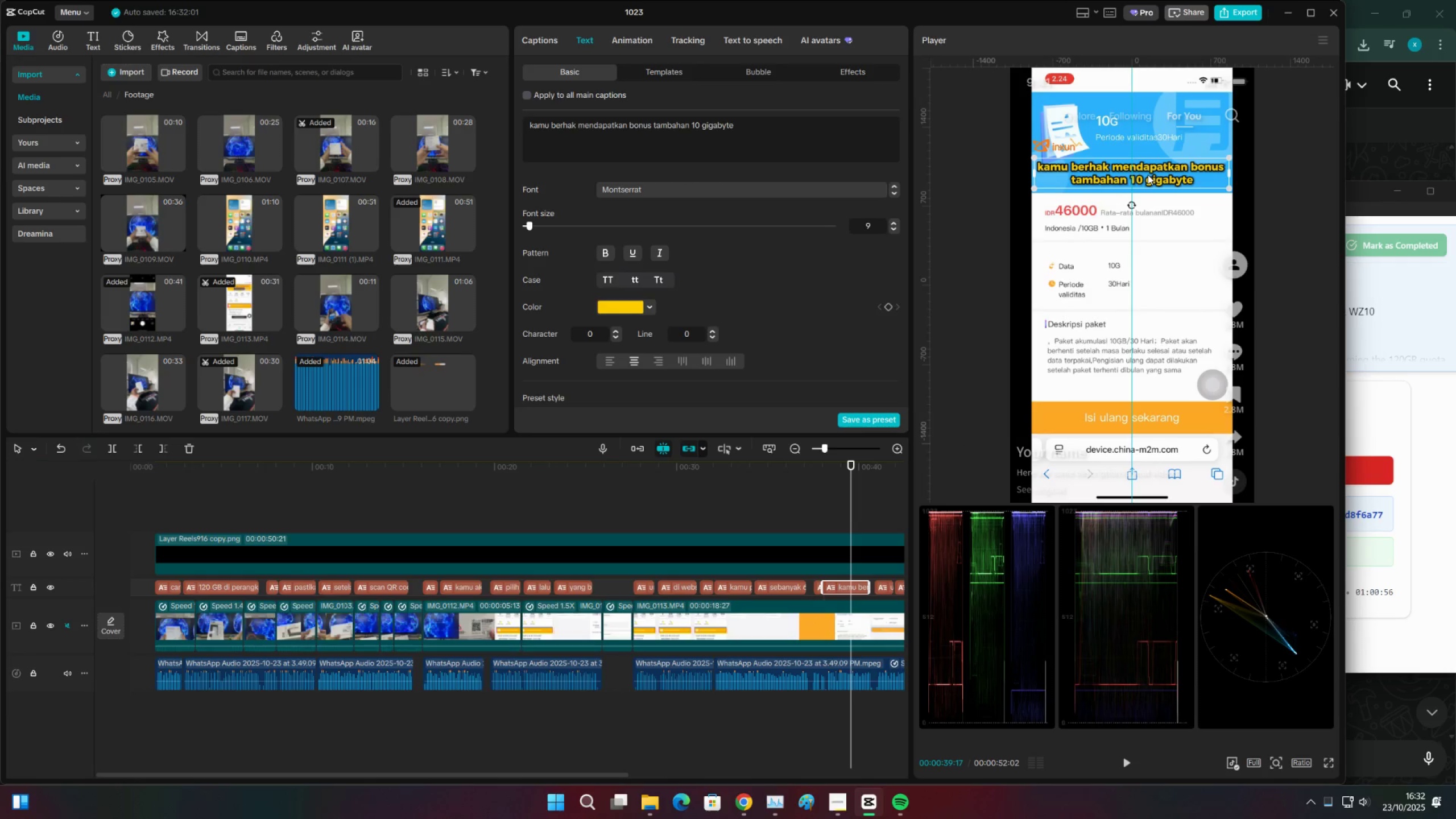 
key(Space)
 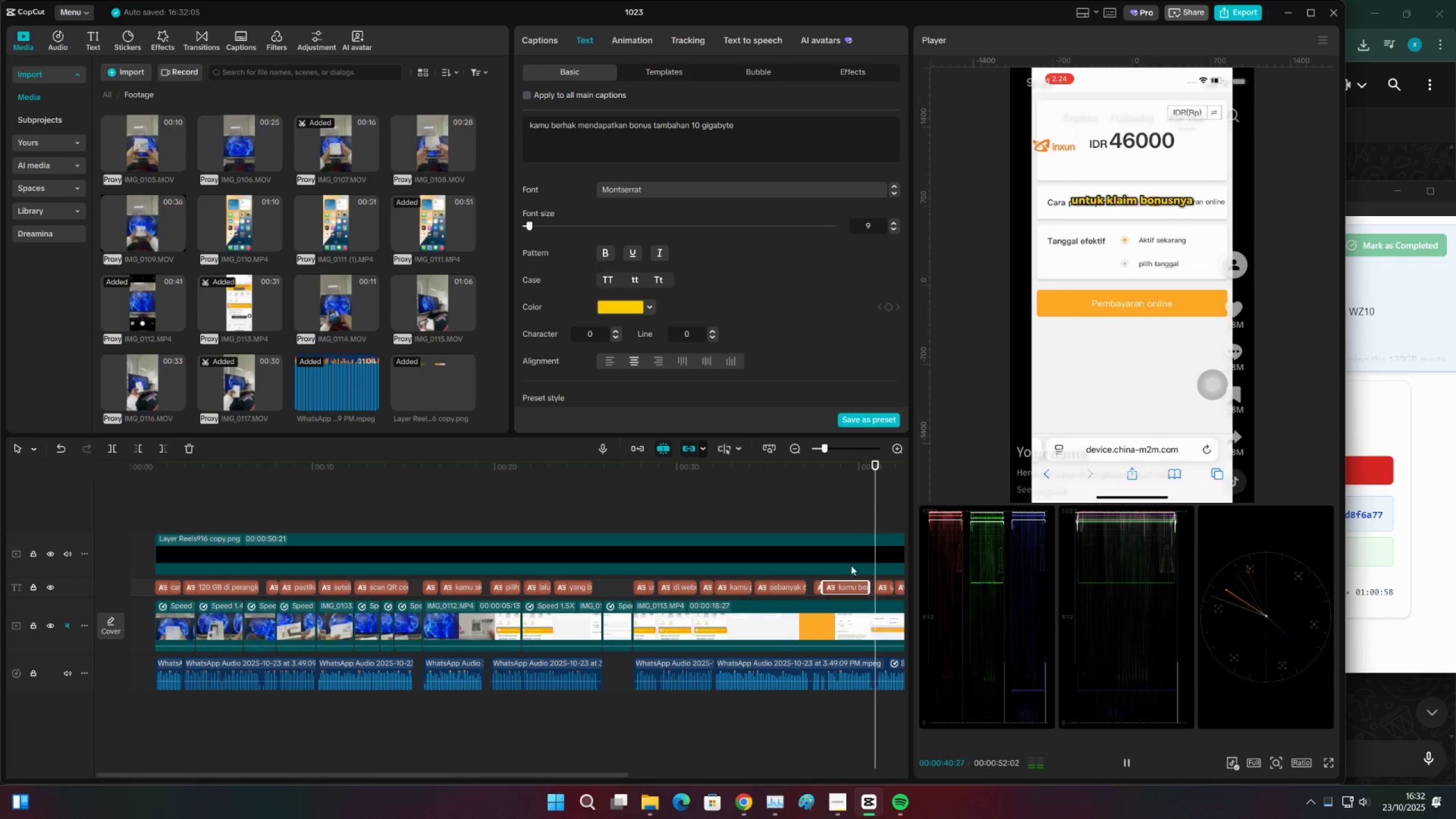 
key(Space)
 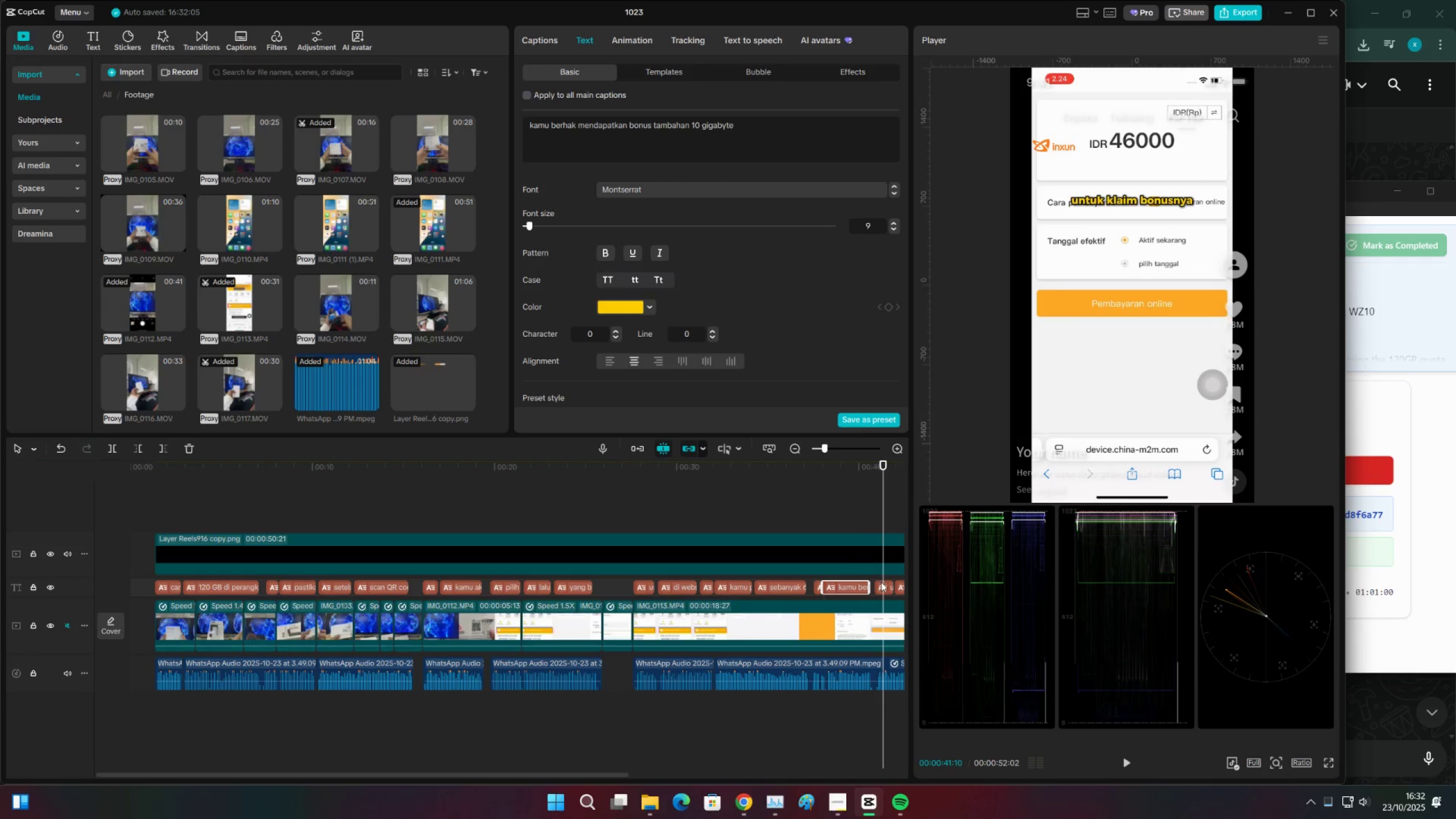 
left_click([883, 585])
 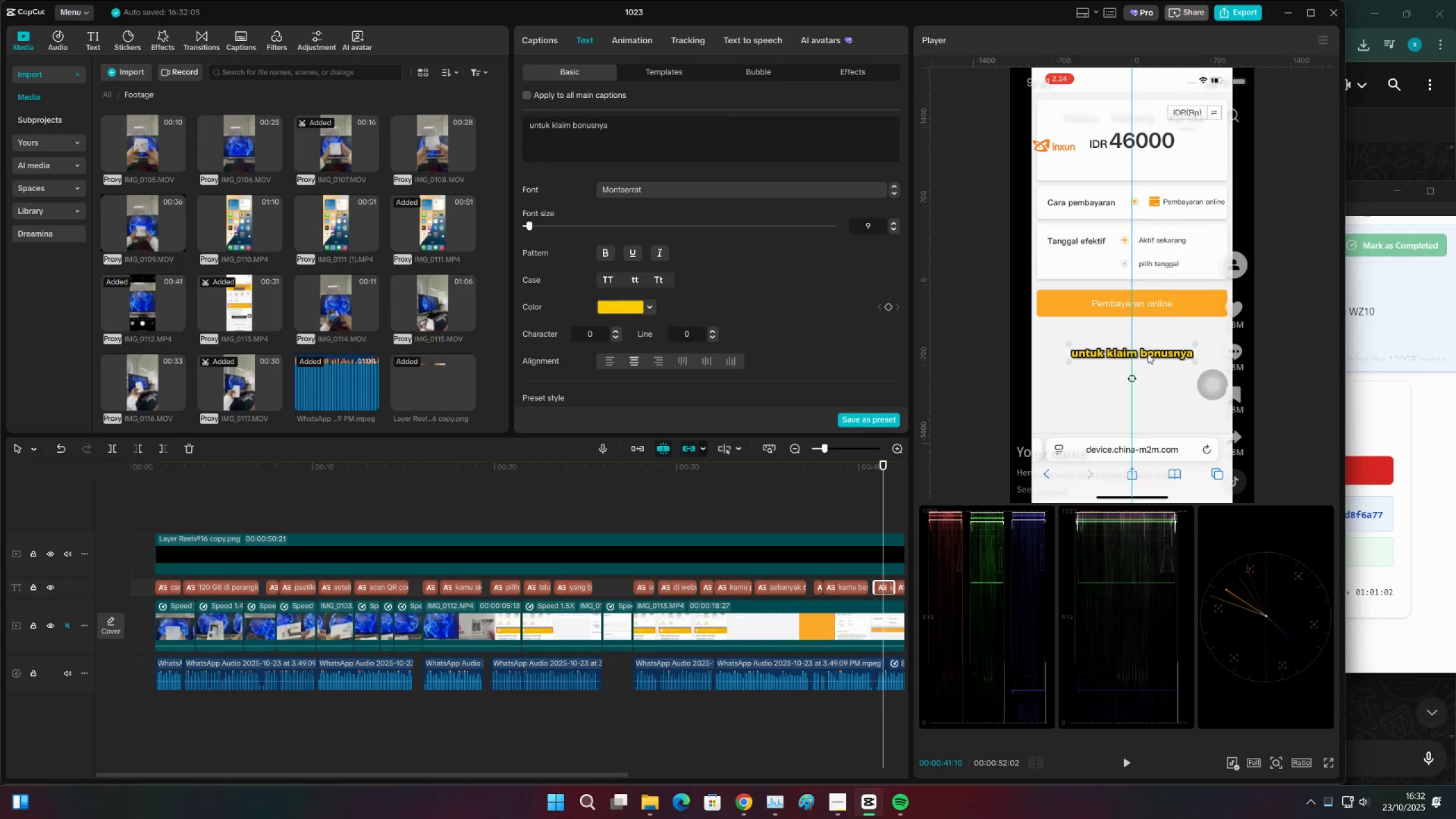 
key(Space)
 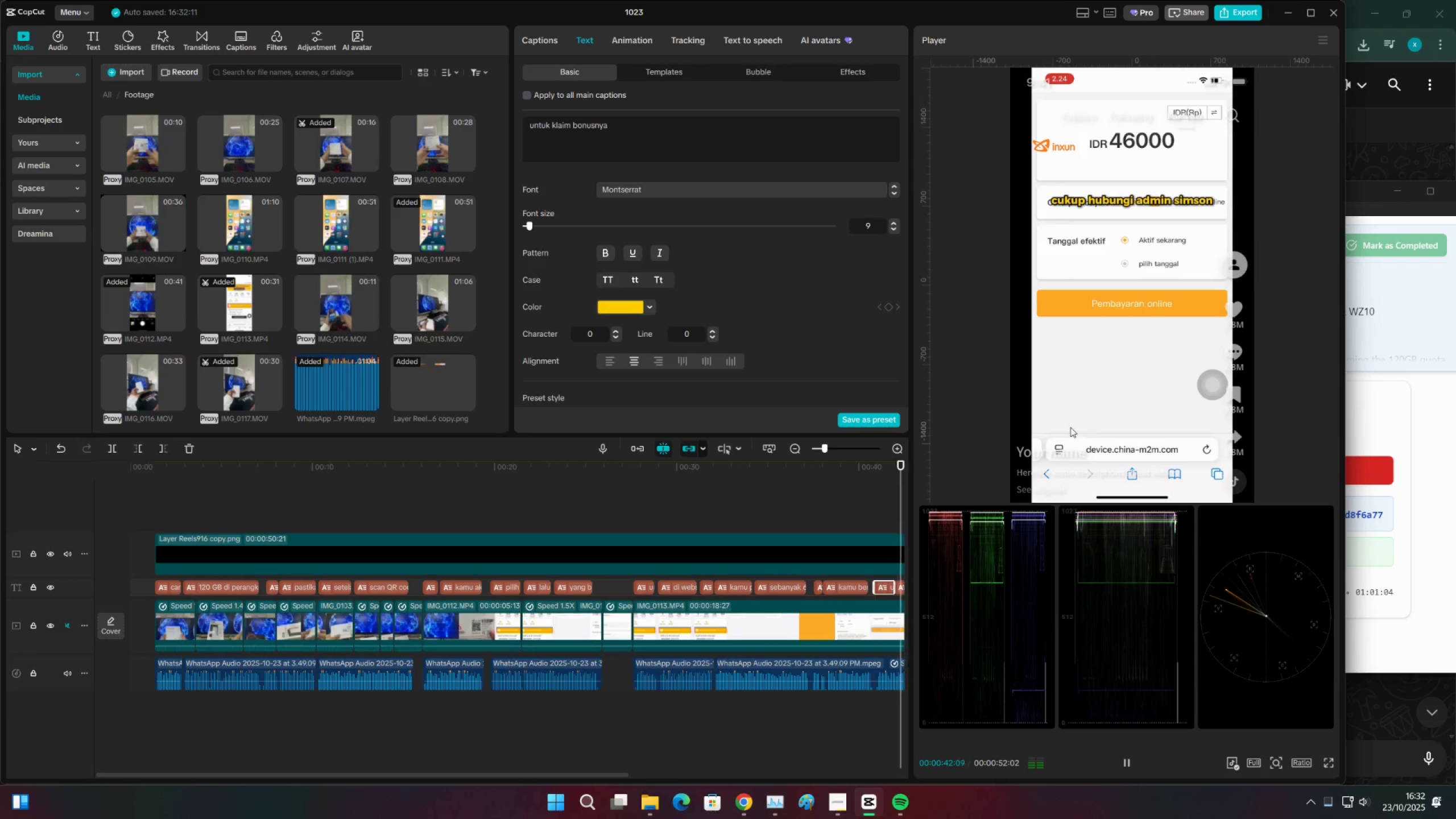 
key(Space)
 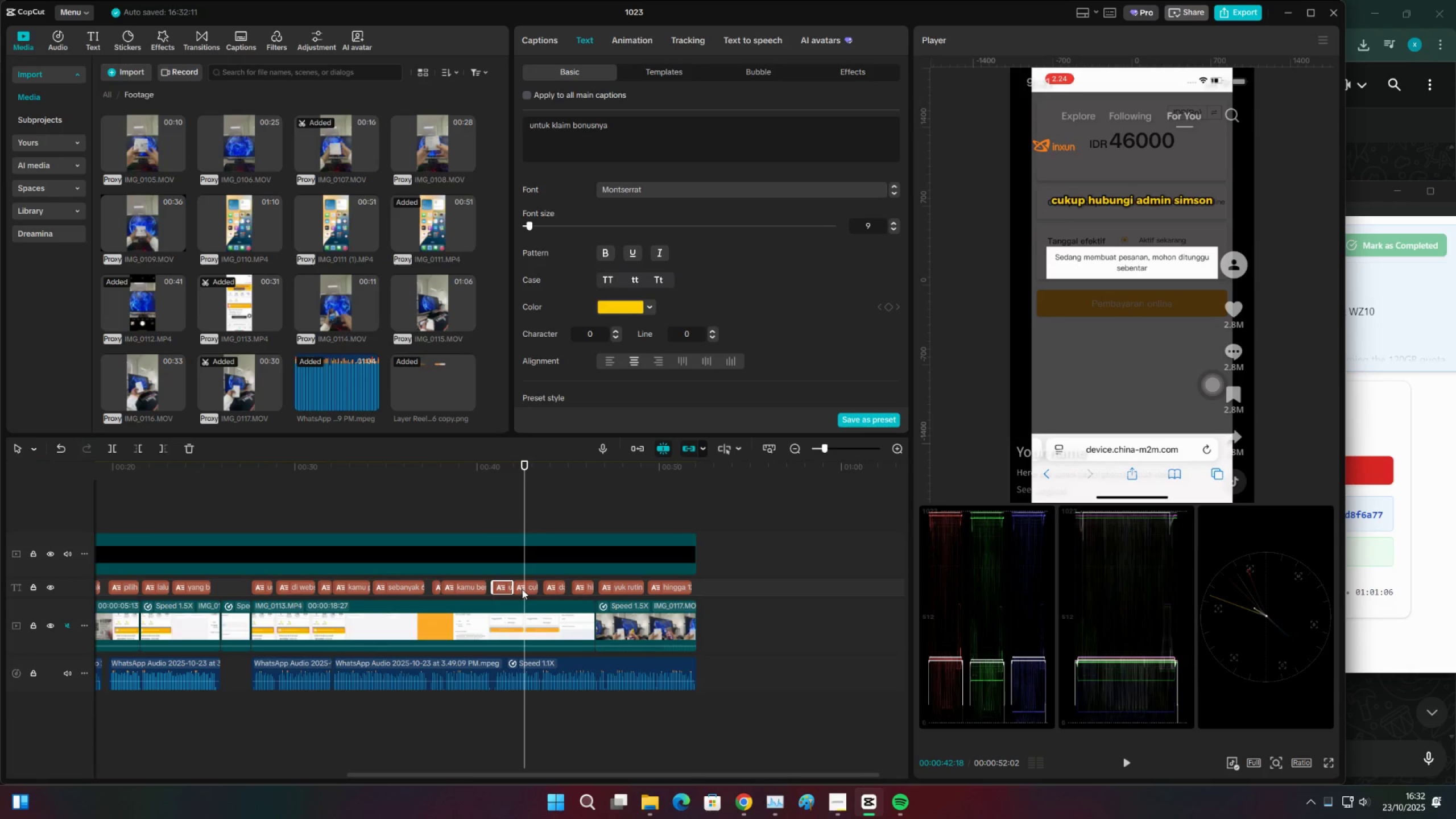 
left_click([525, 586])
 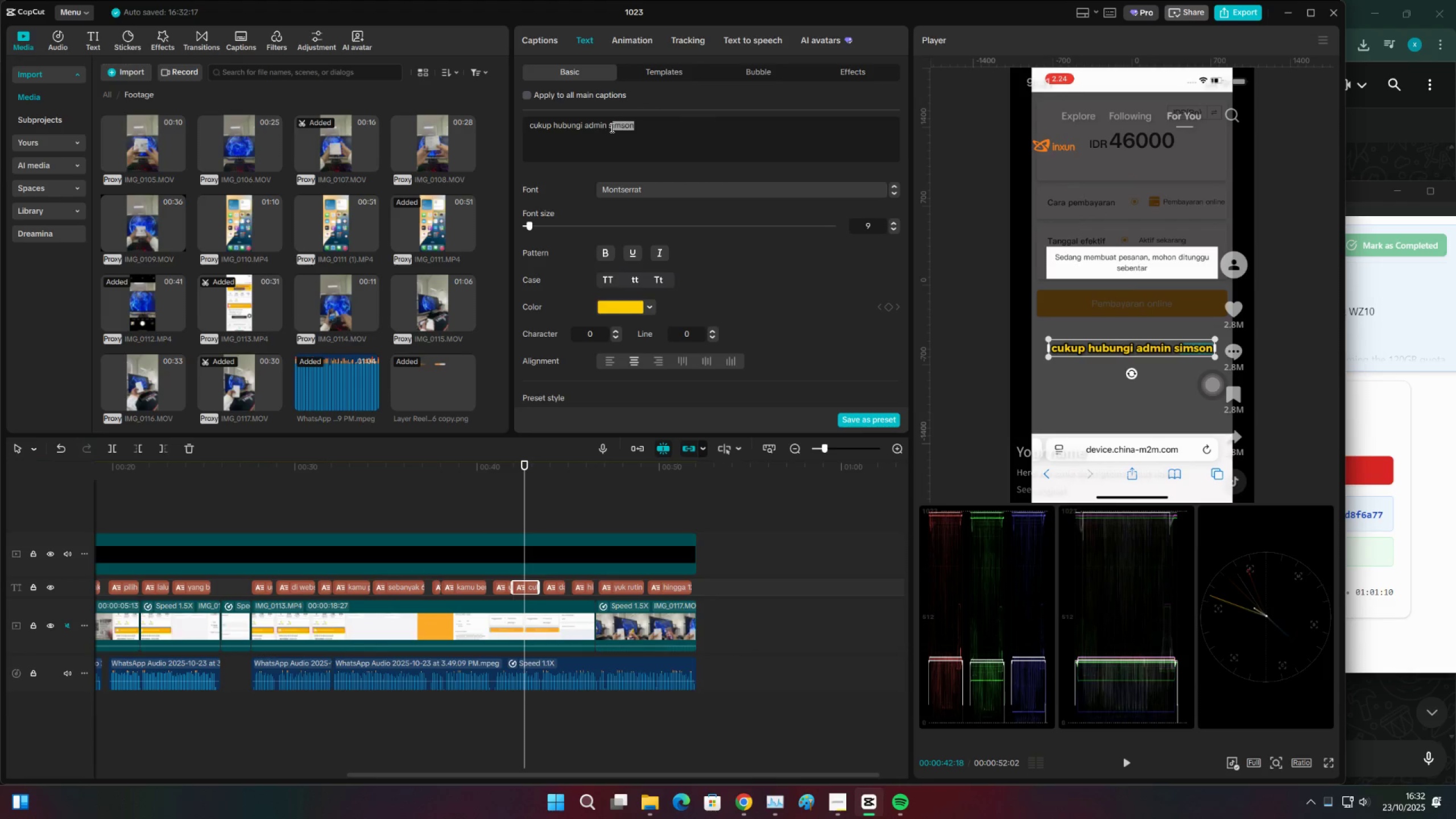 
wait(5.42)
 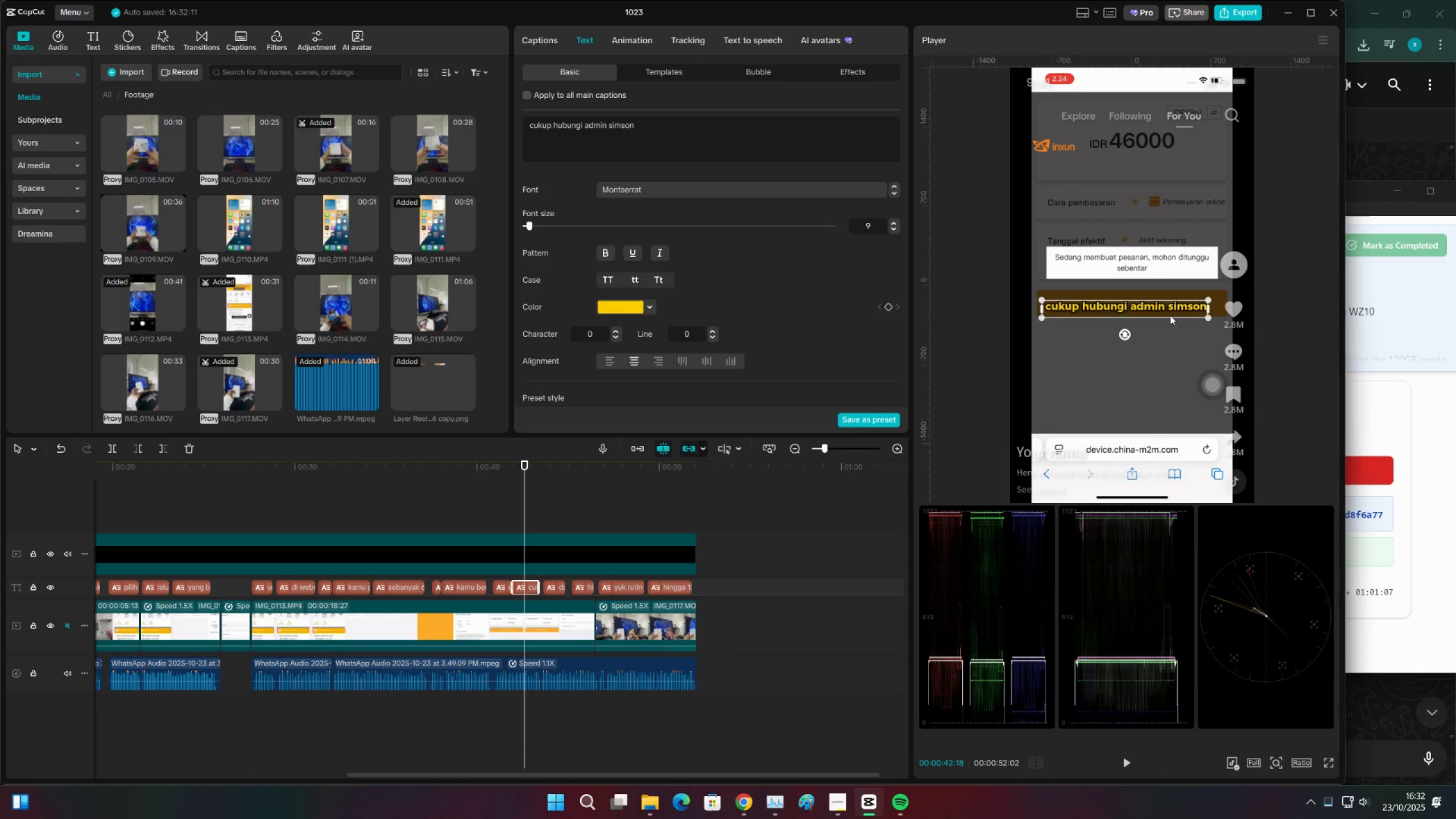 
type(Xinxun  )
 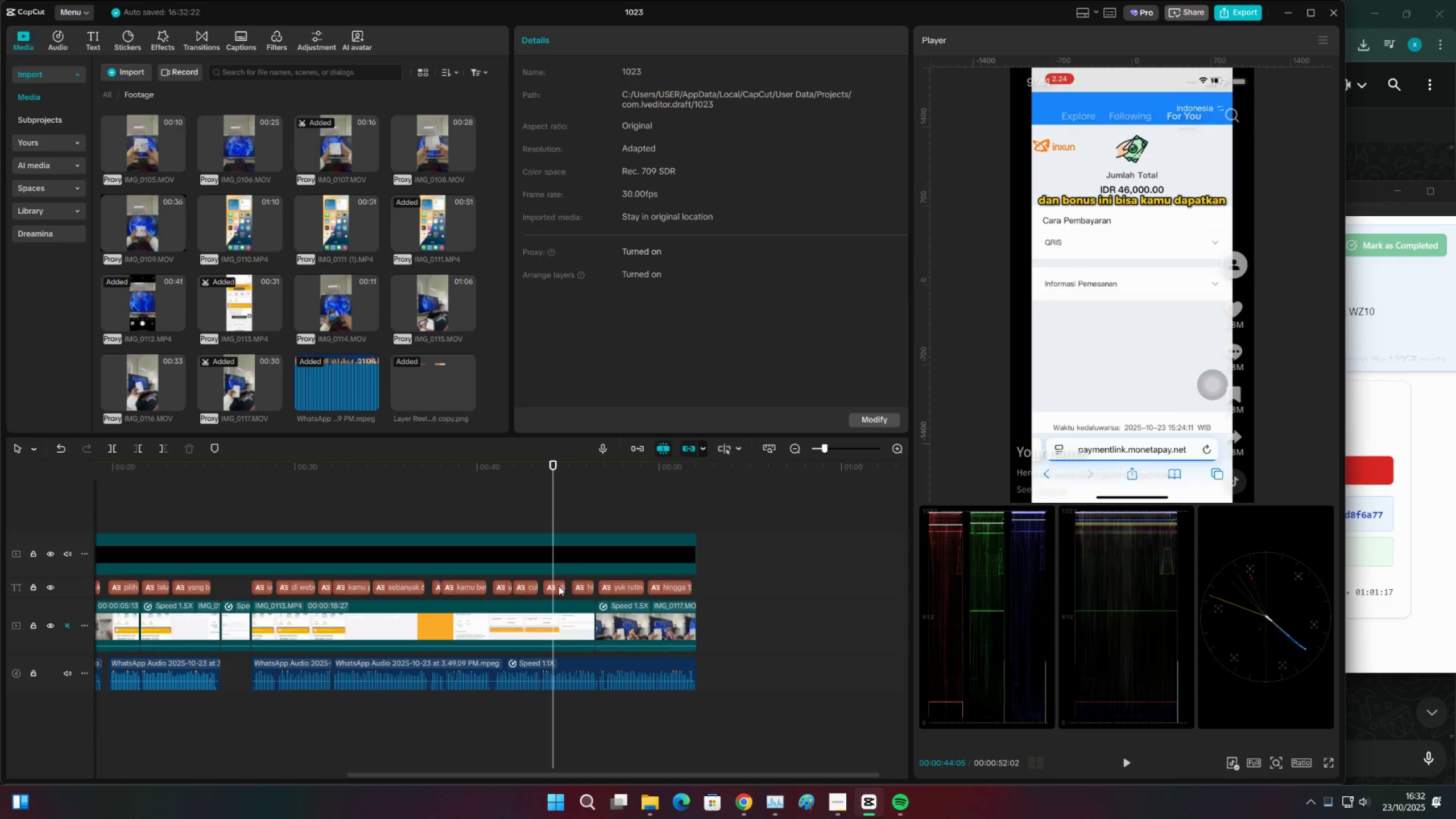 
left_click([559, 586])
 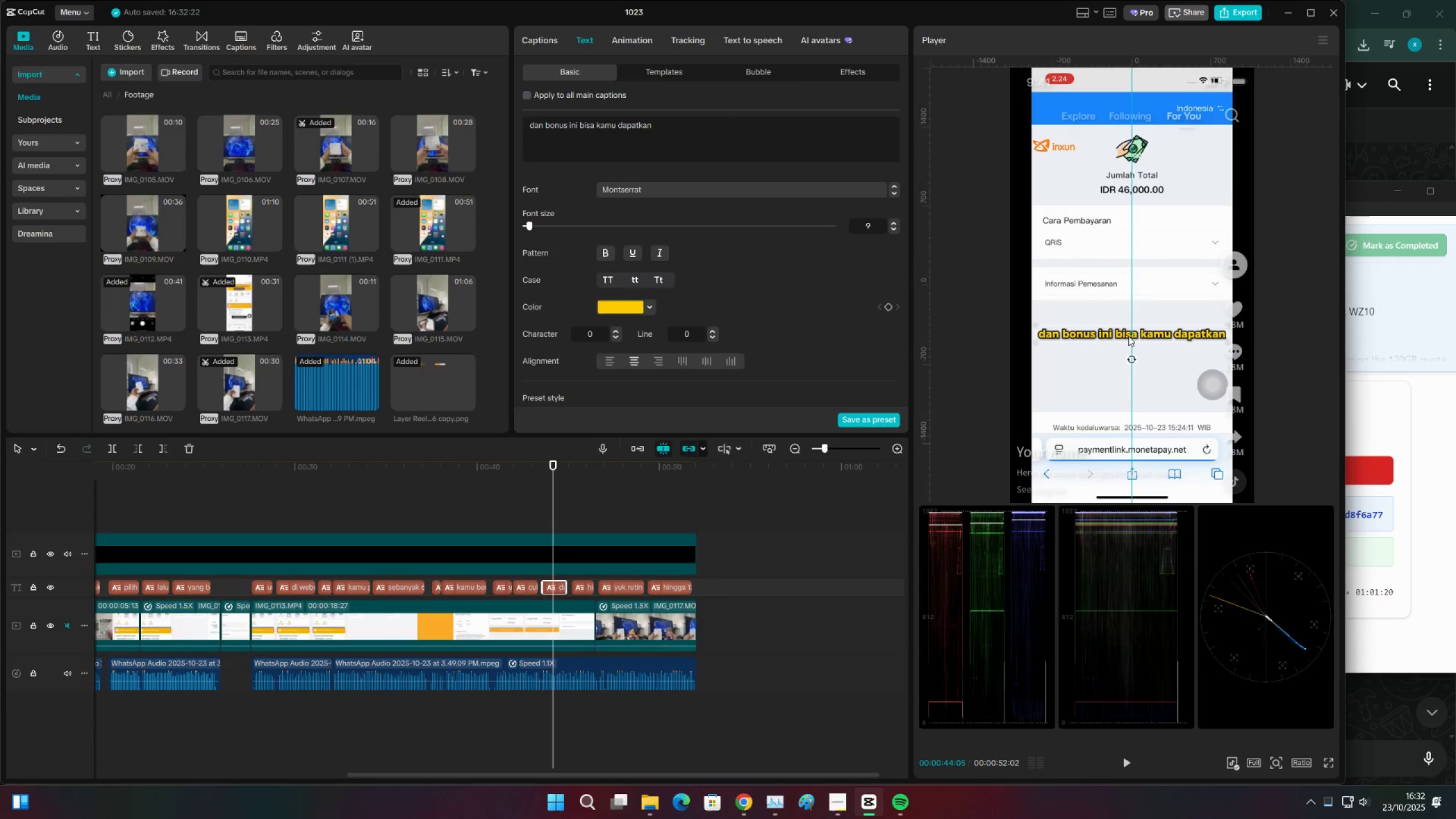 
key(Space)
 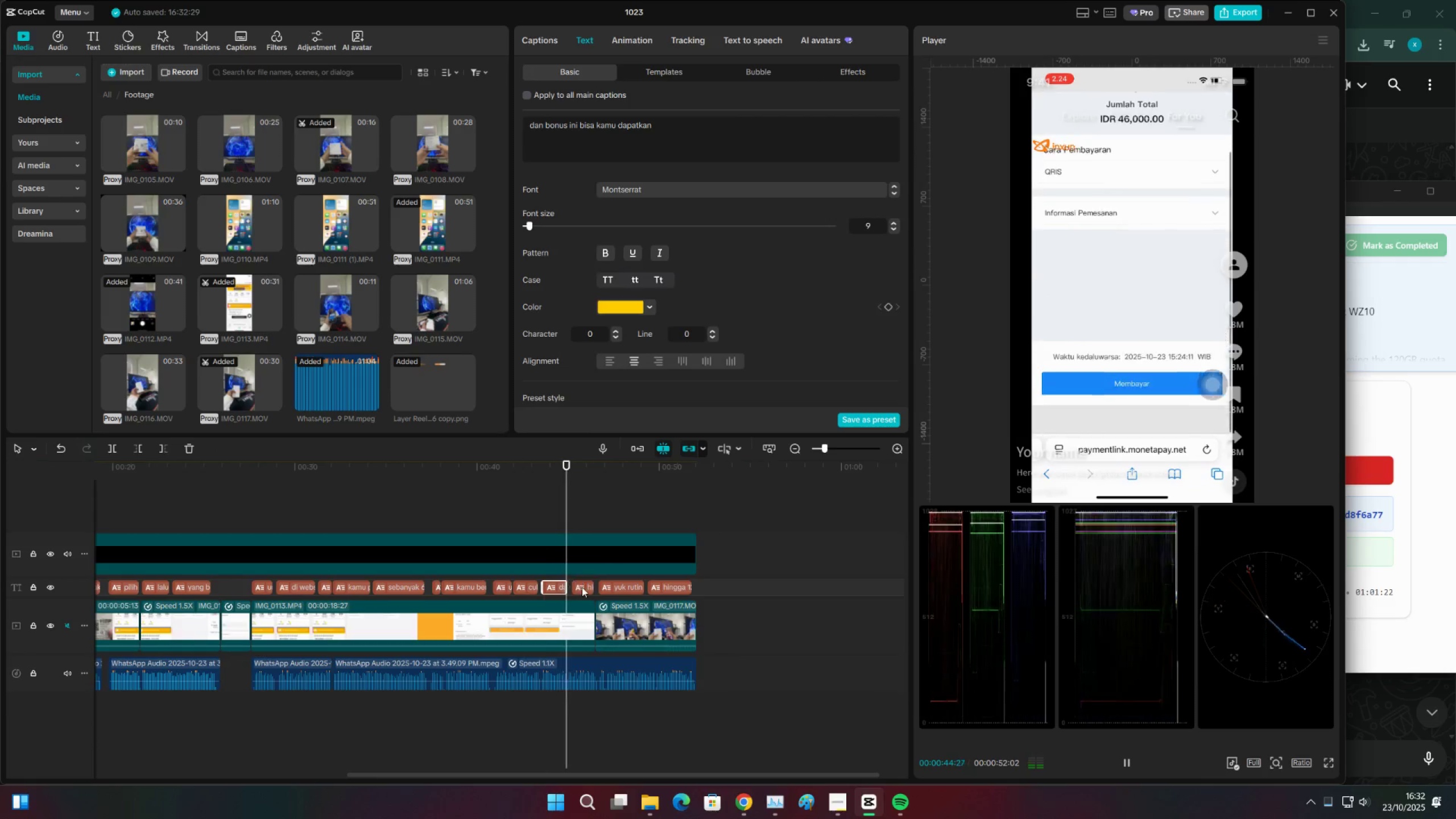 
left_click([582, 587])
 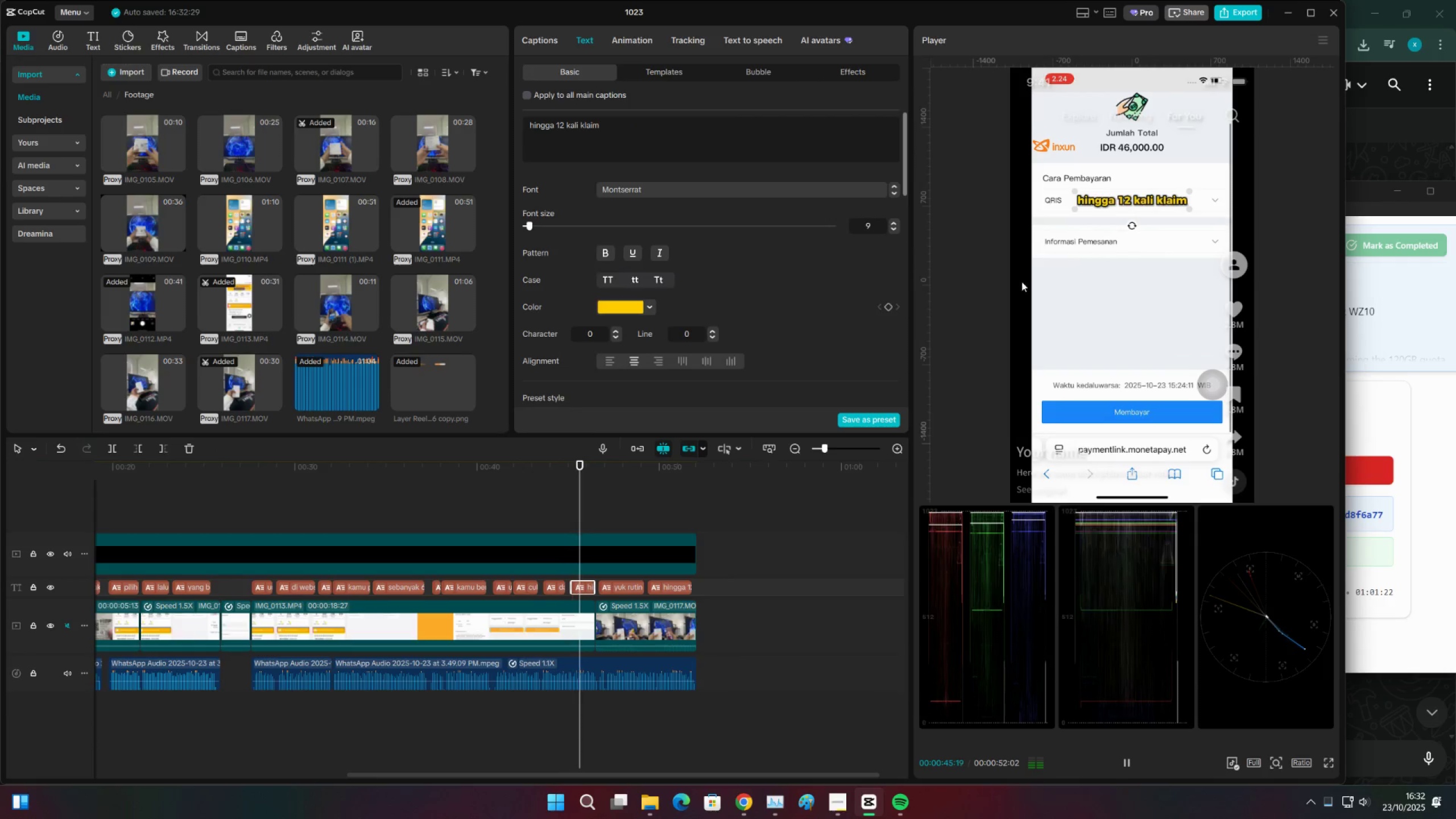 
key(Space)
 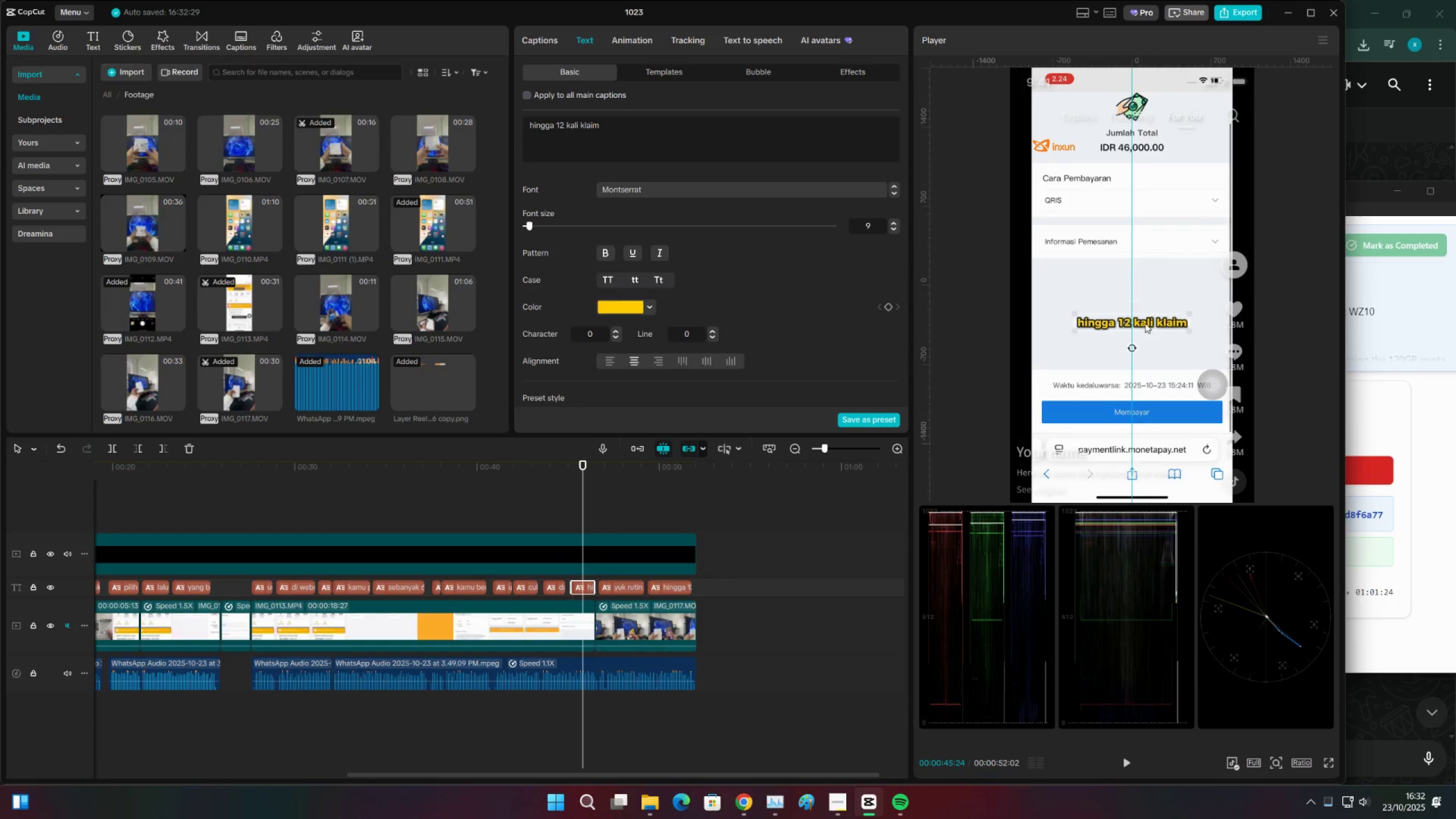 
key(Space)
 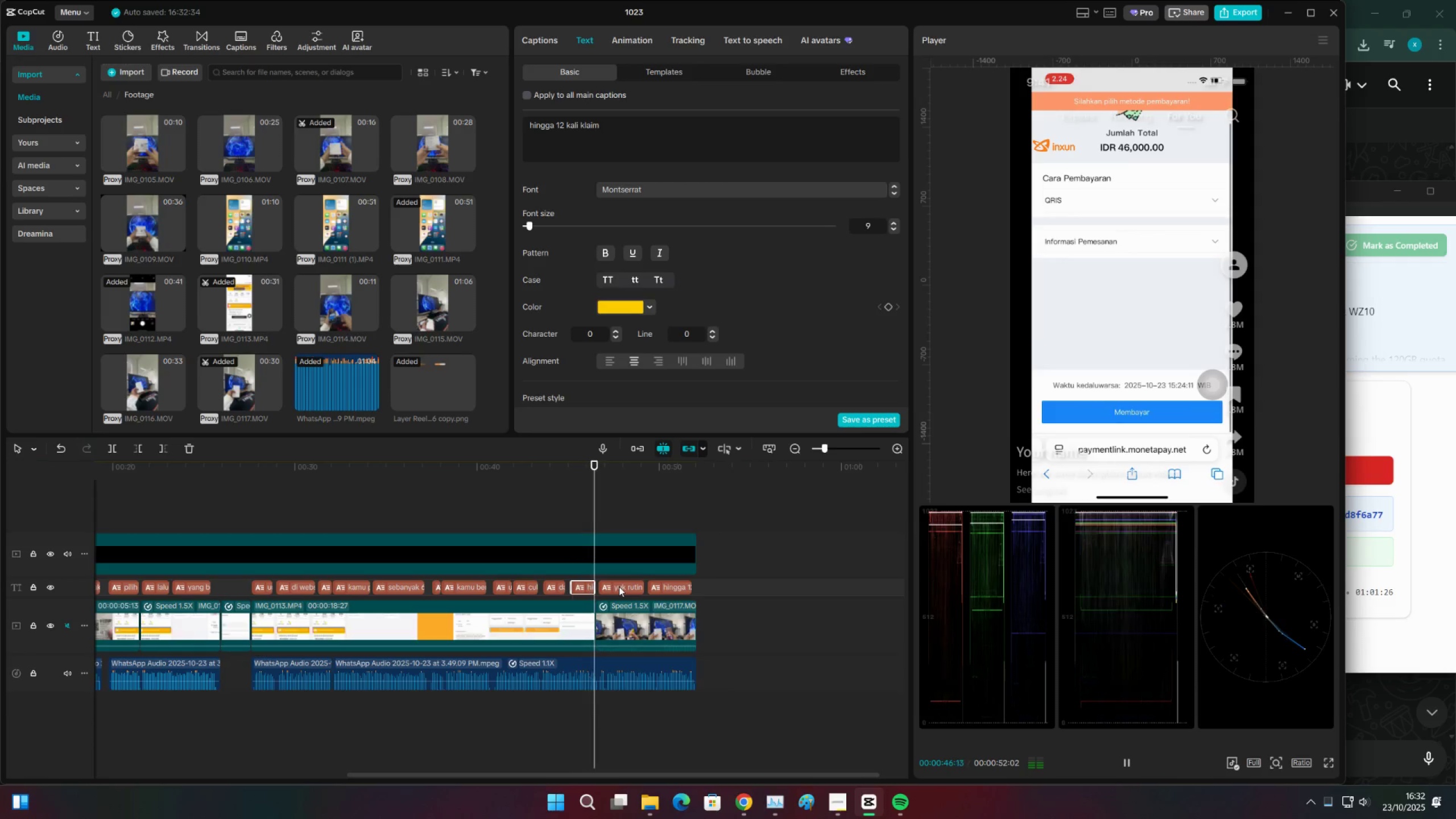 
left_click([619, 586])
 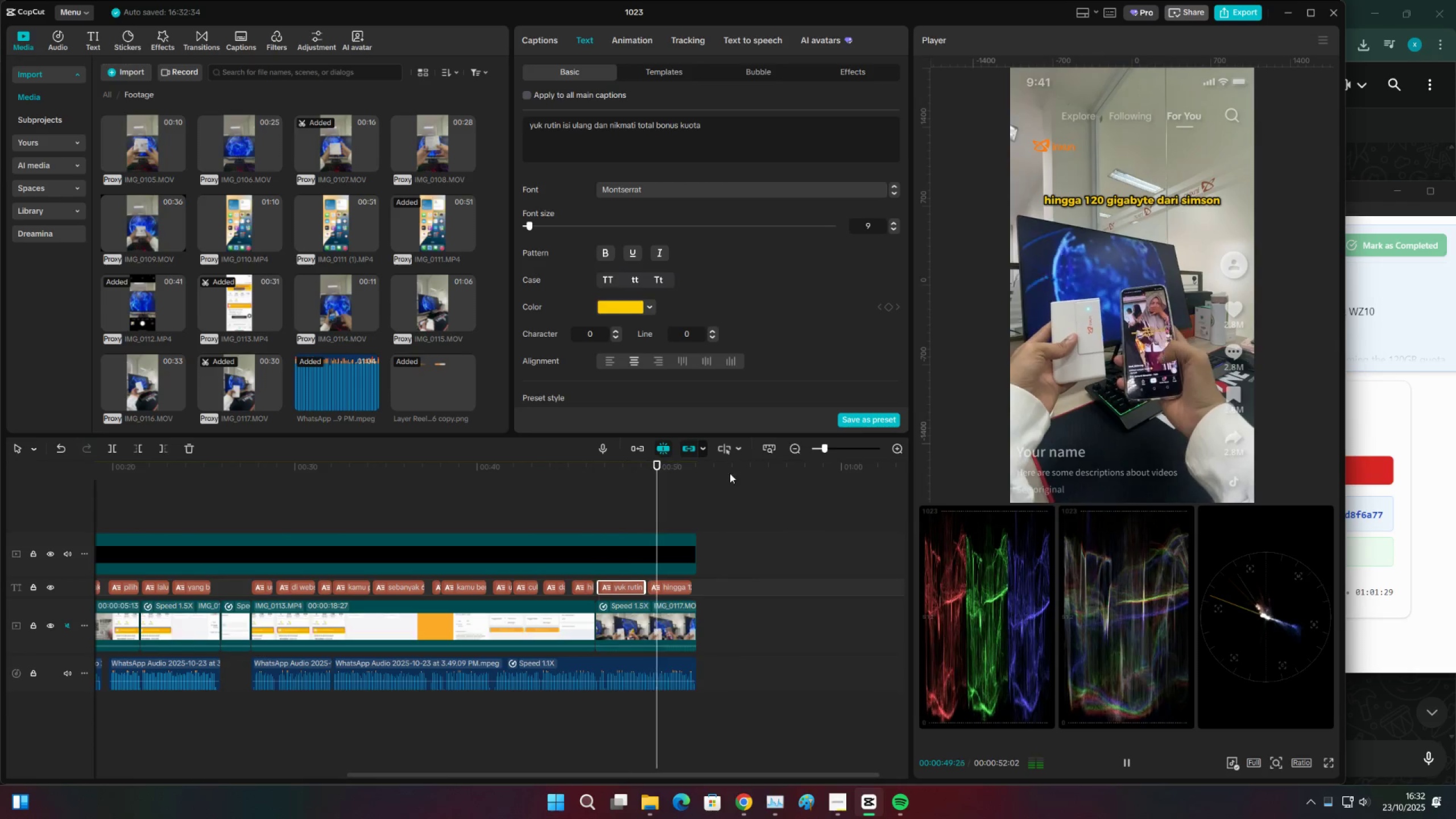 
key(Space)
 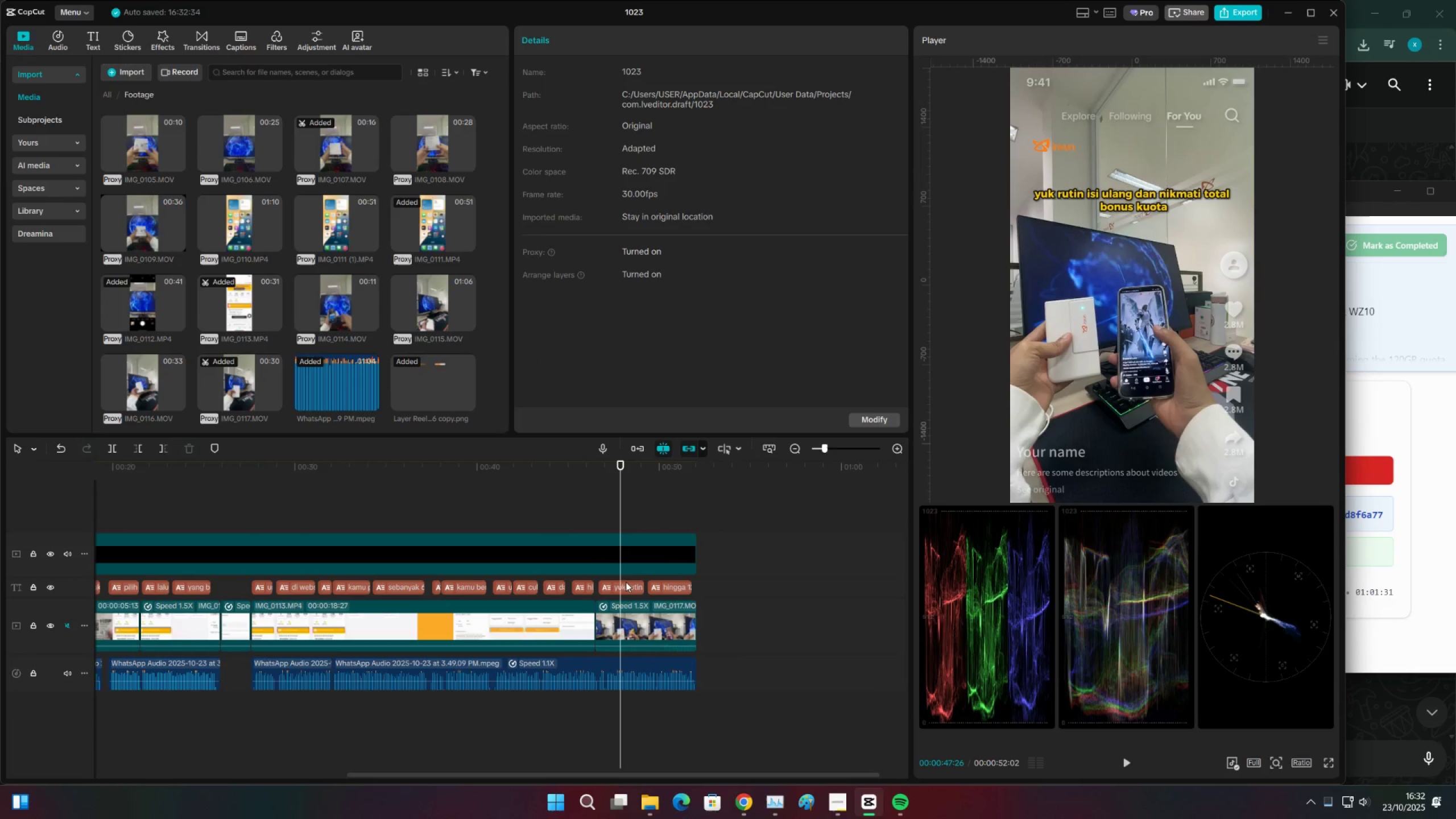 
left_click([626, 589])
 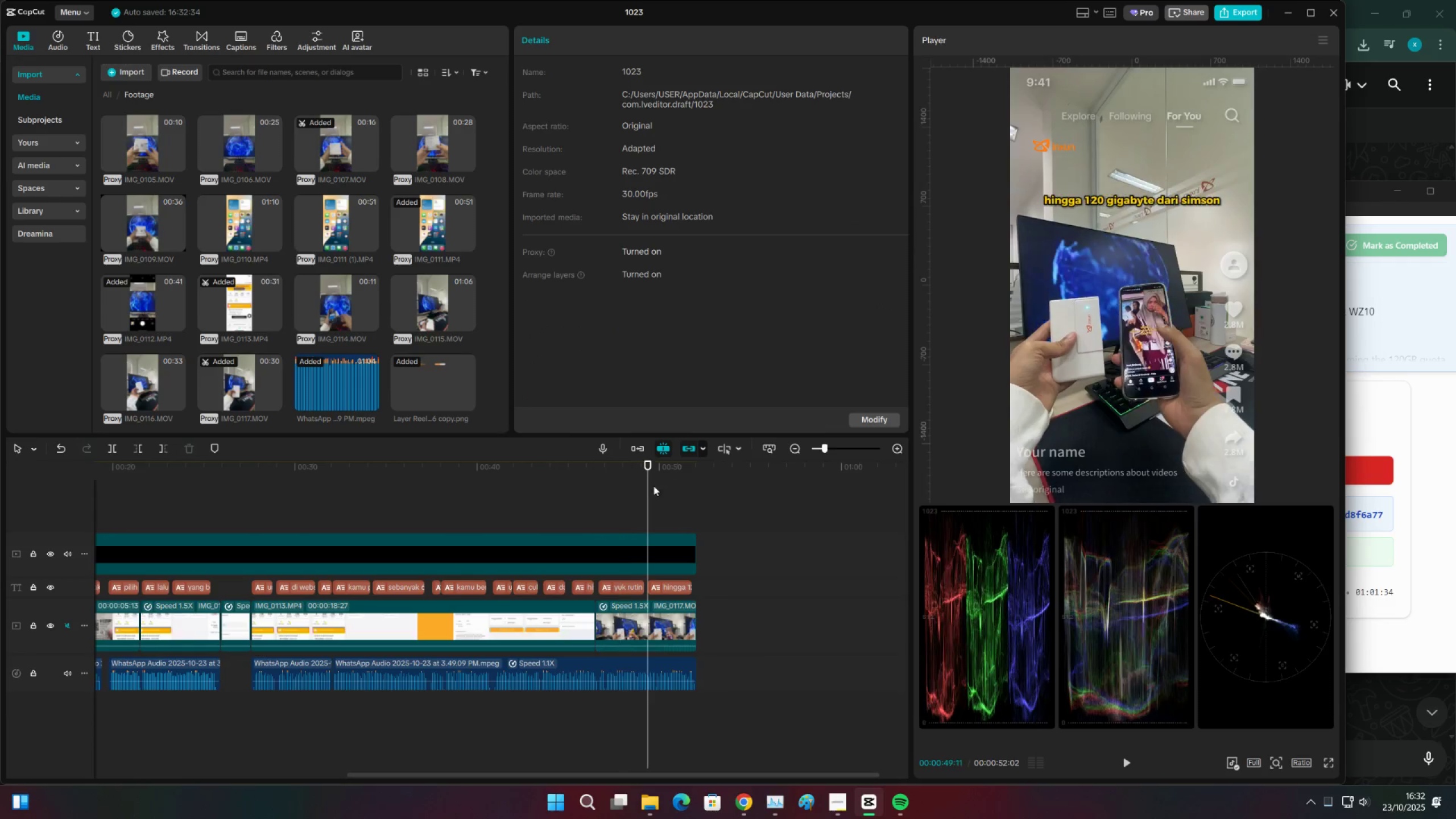 
left_click([668, 588])
 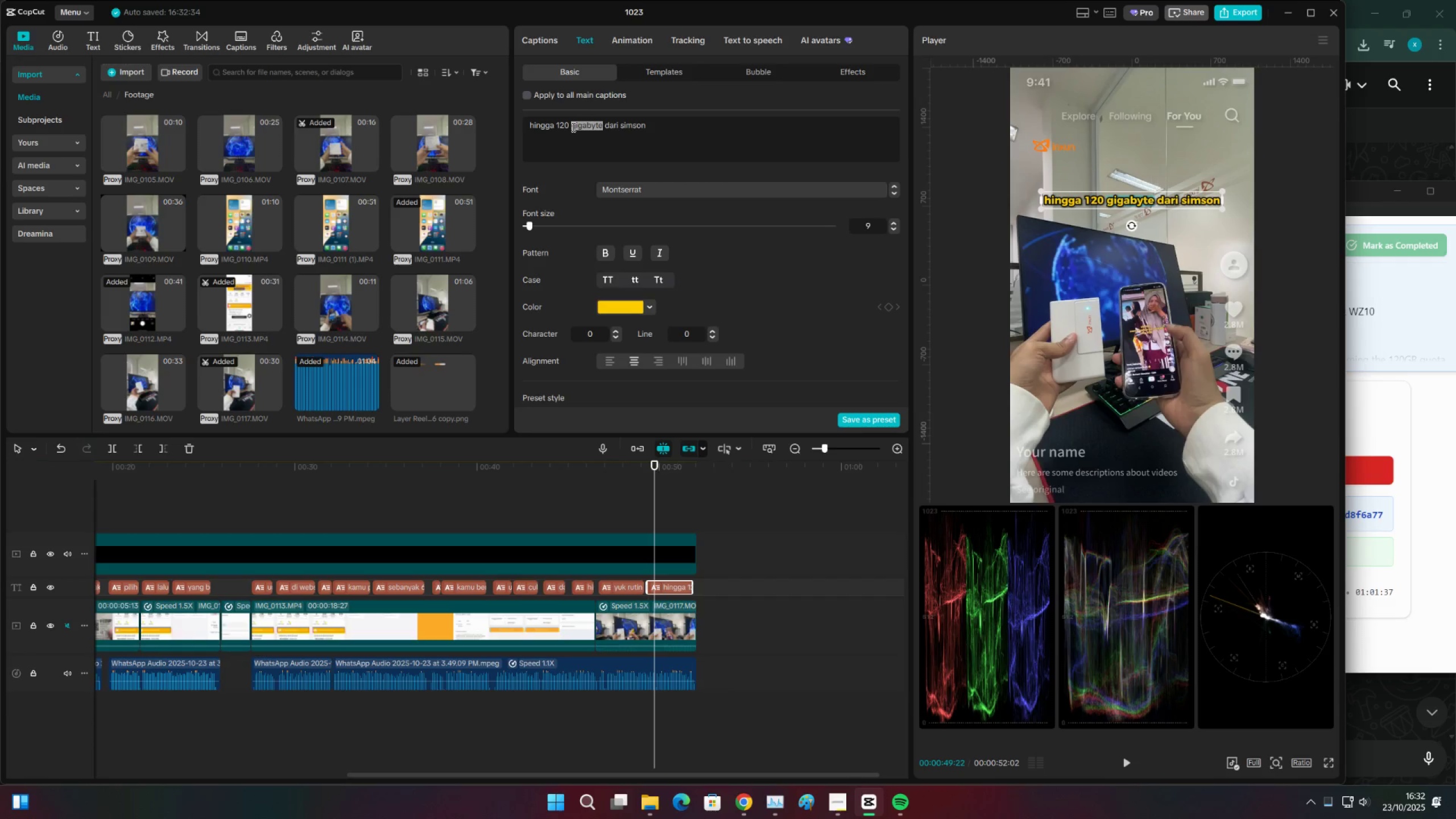 
type(GBXinxun)
 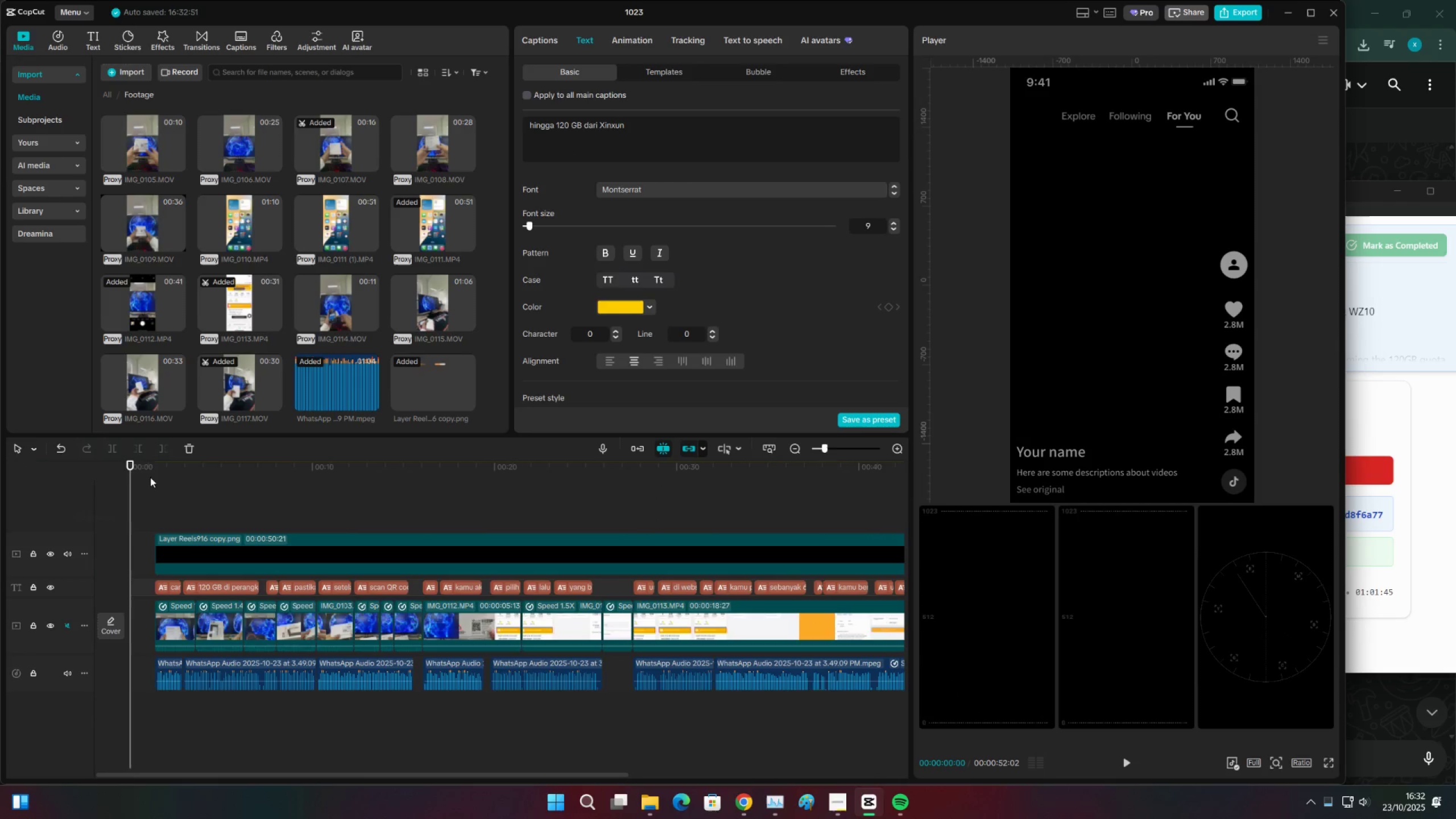 
key(Space)
 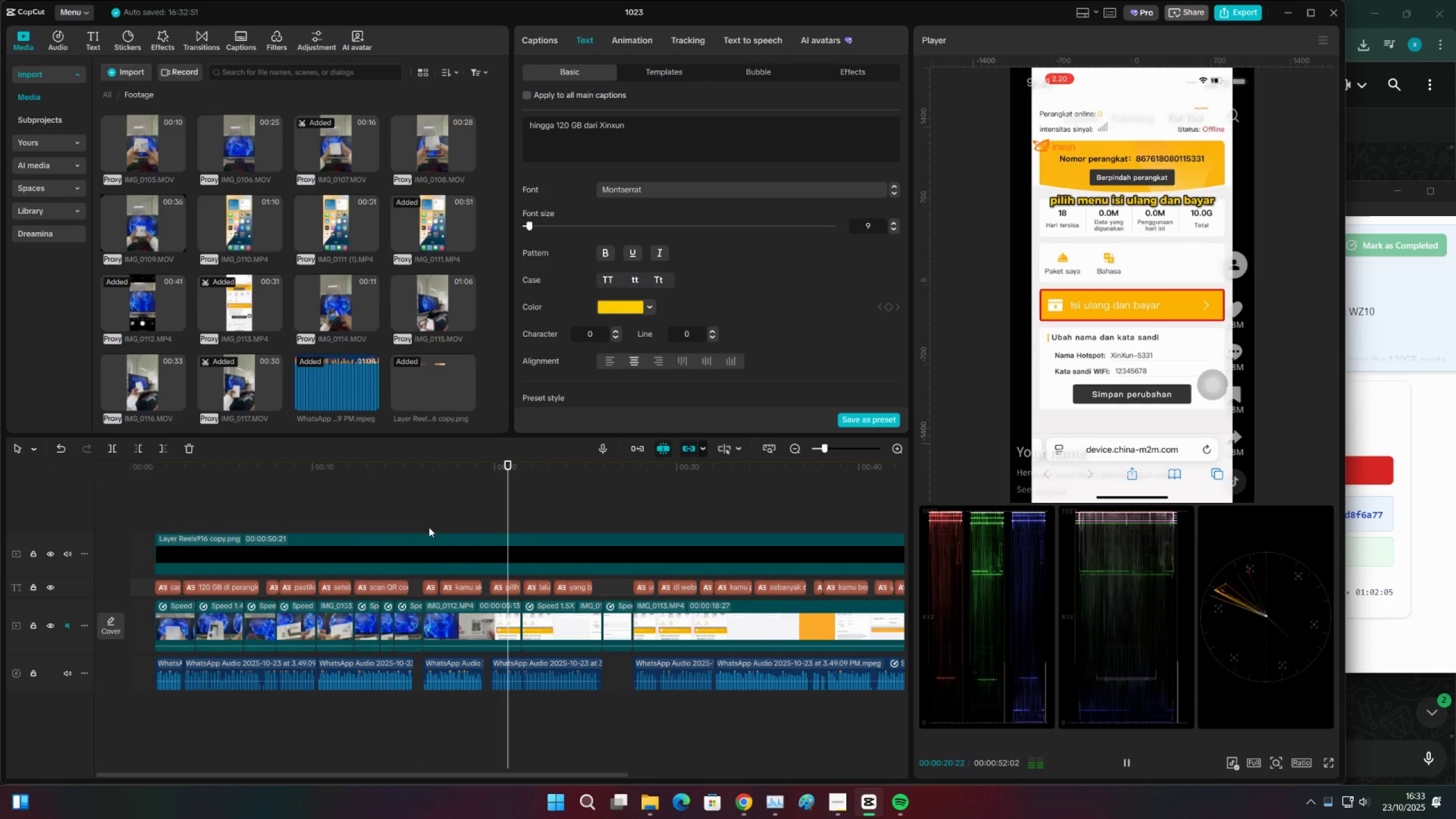 
wait(24.38)
 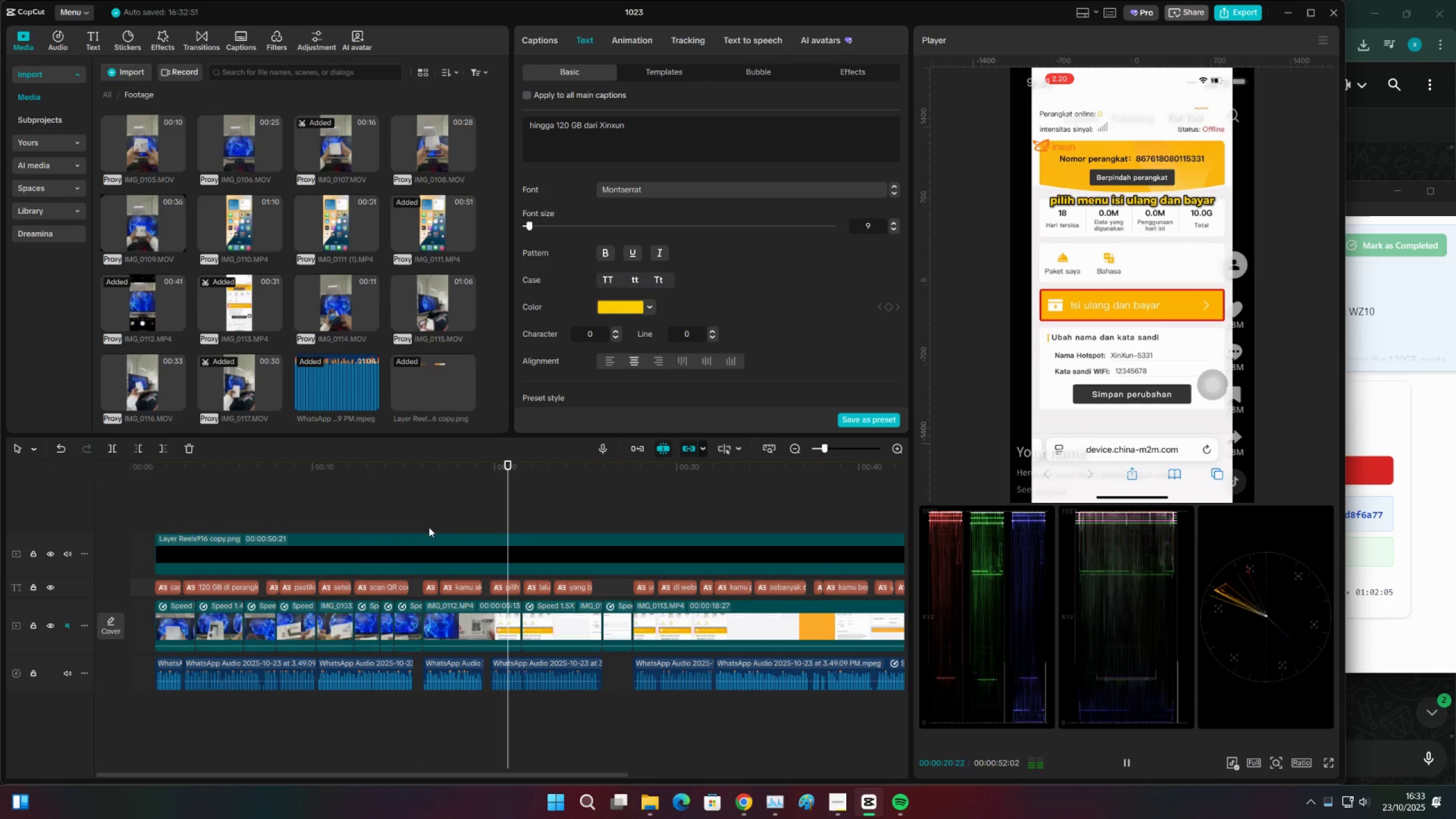 
left_click([539, 506])
 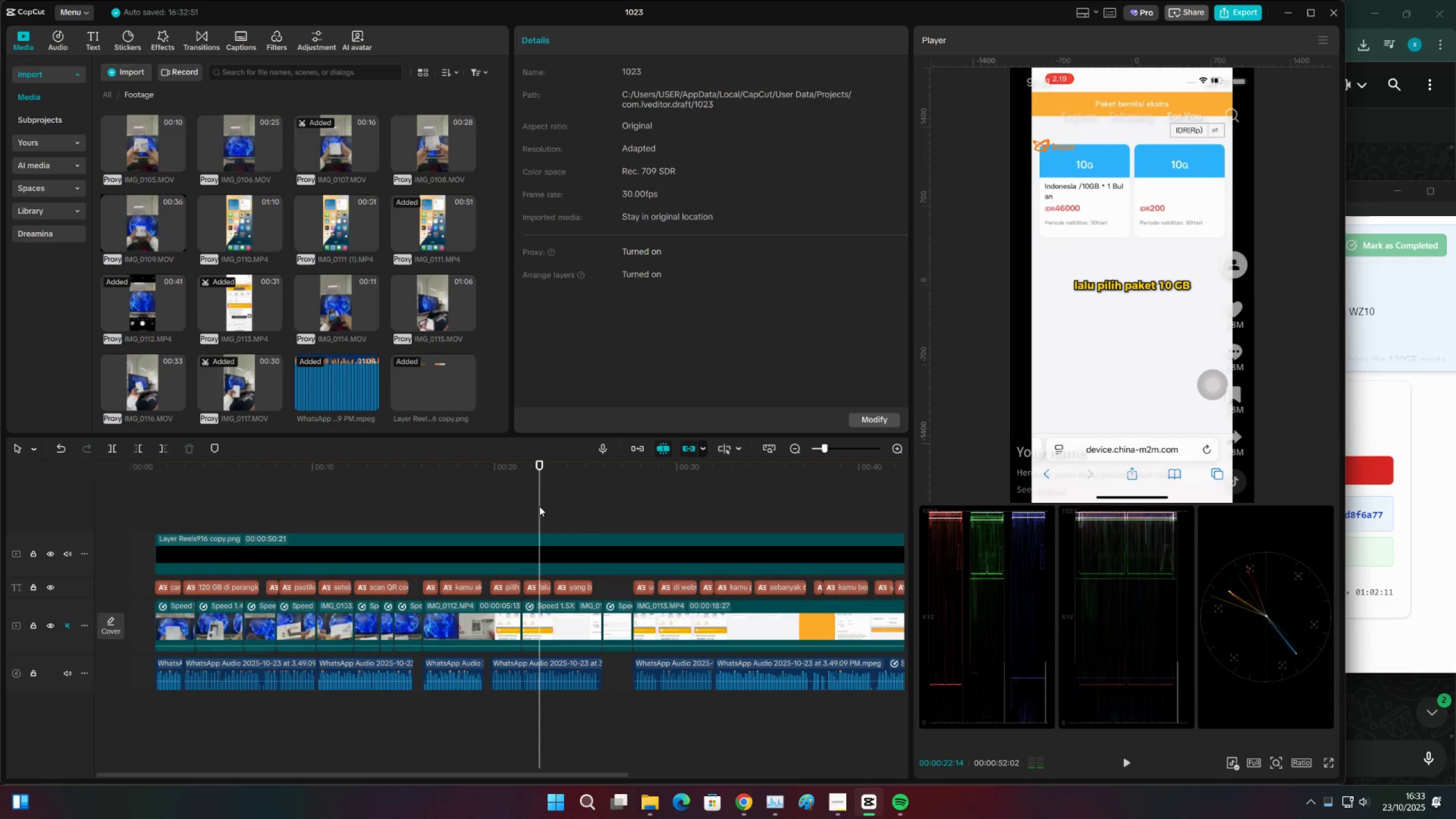 
key(Space)
 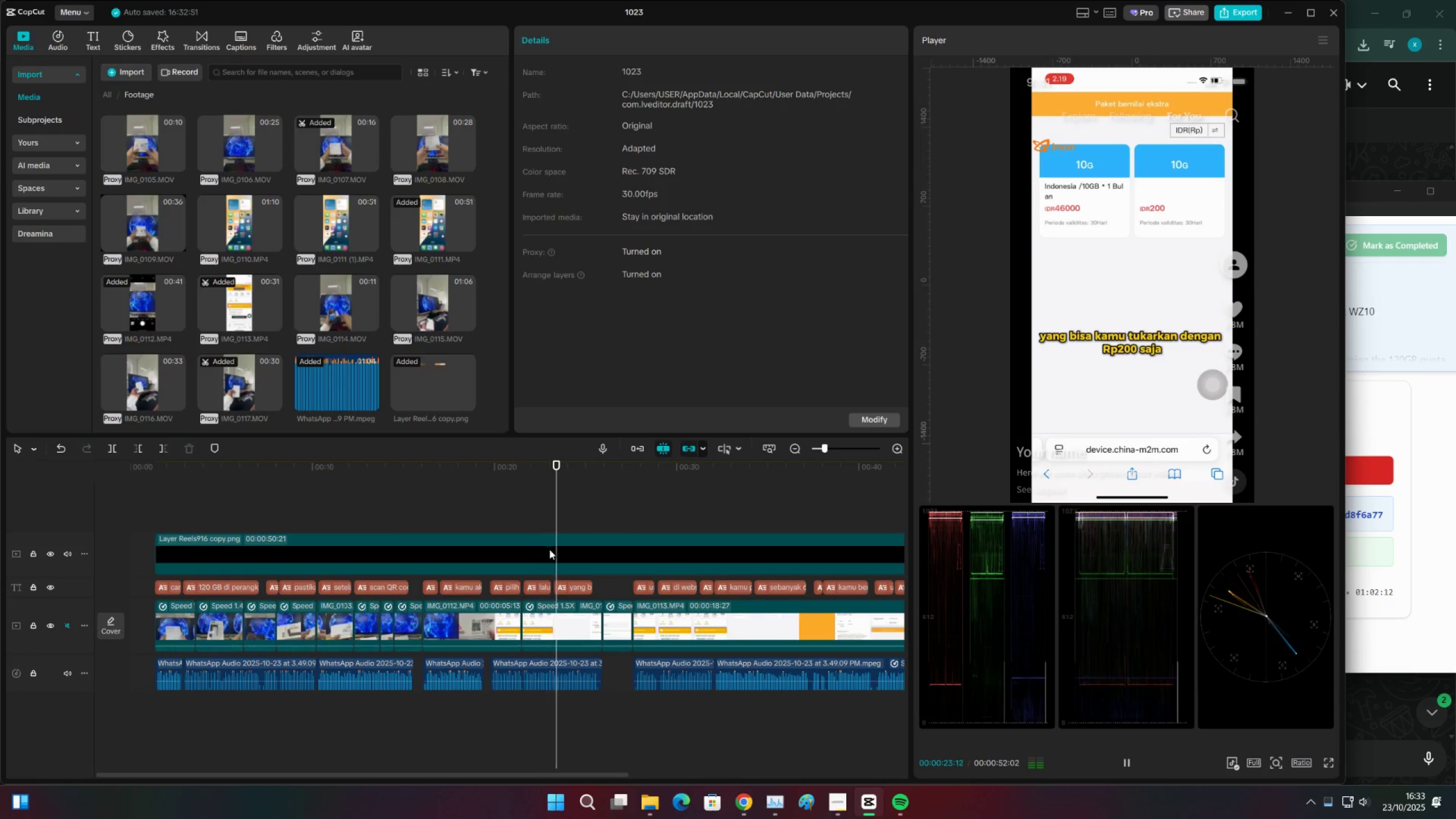 
key(Space)
 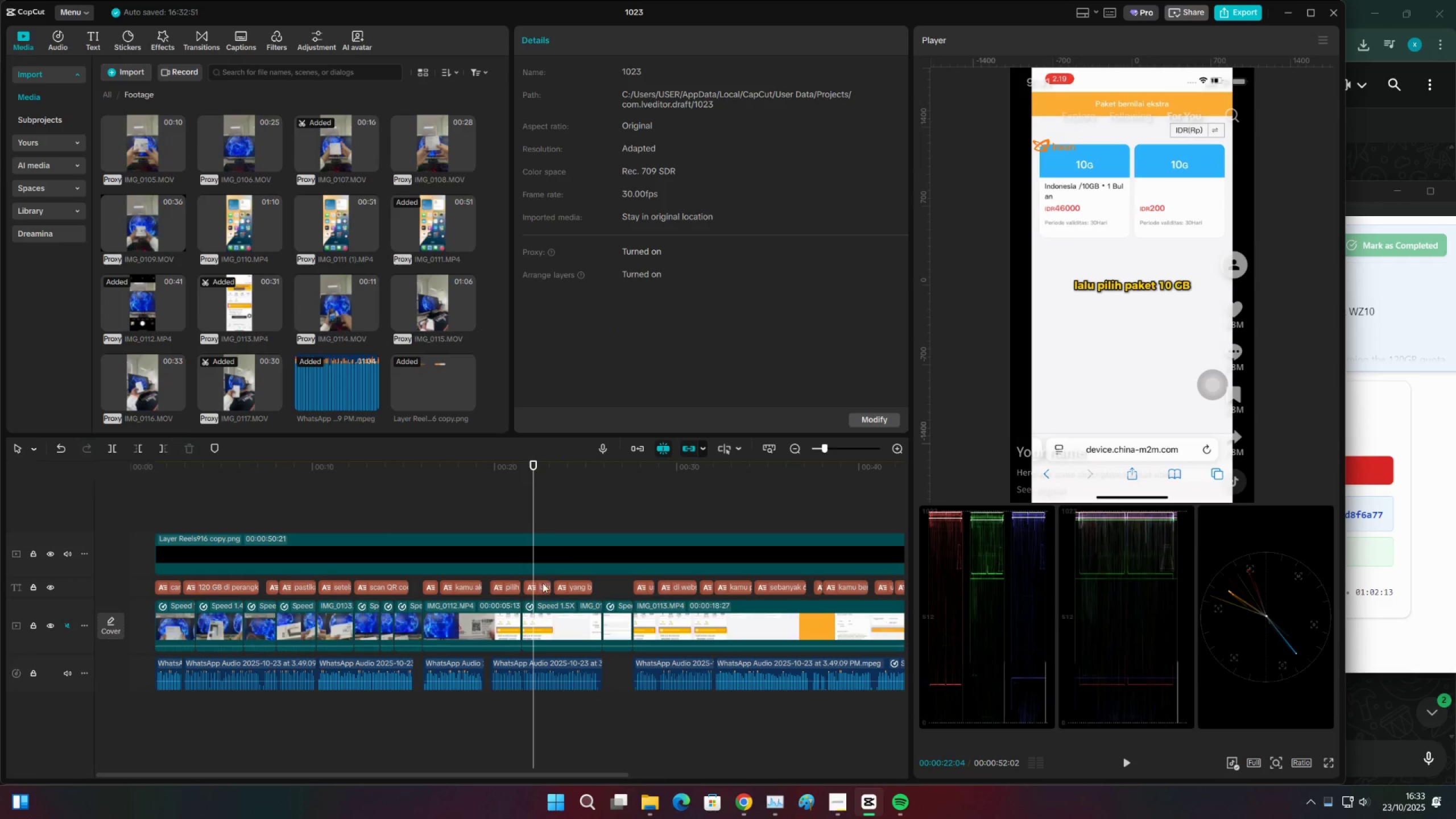 
left_click([542, 585])
 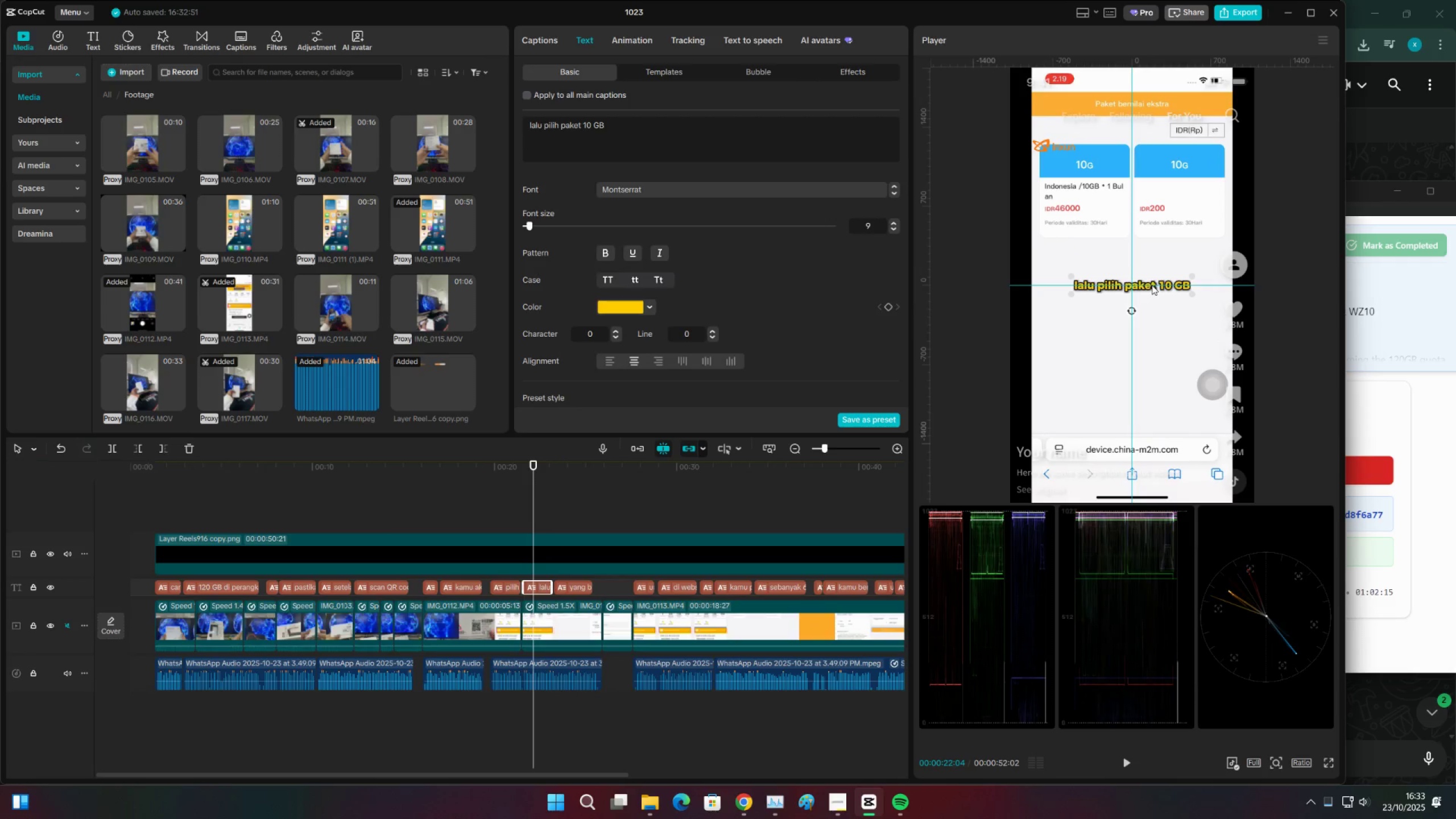 
key(Space)
 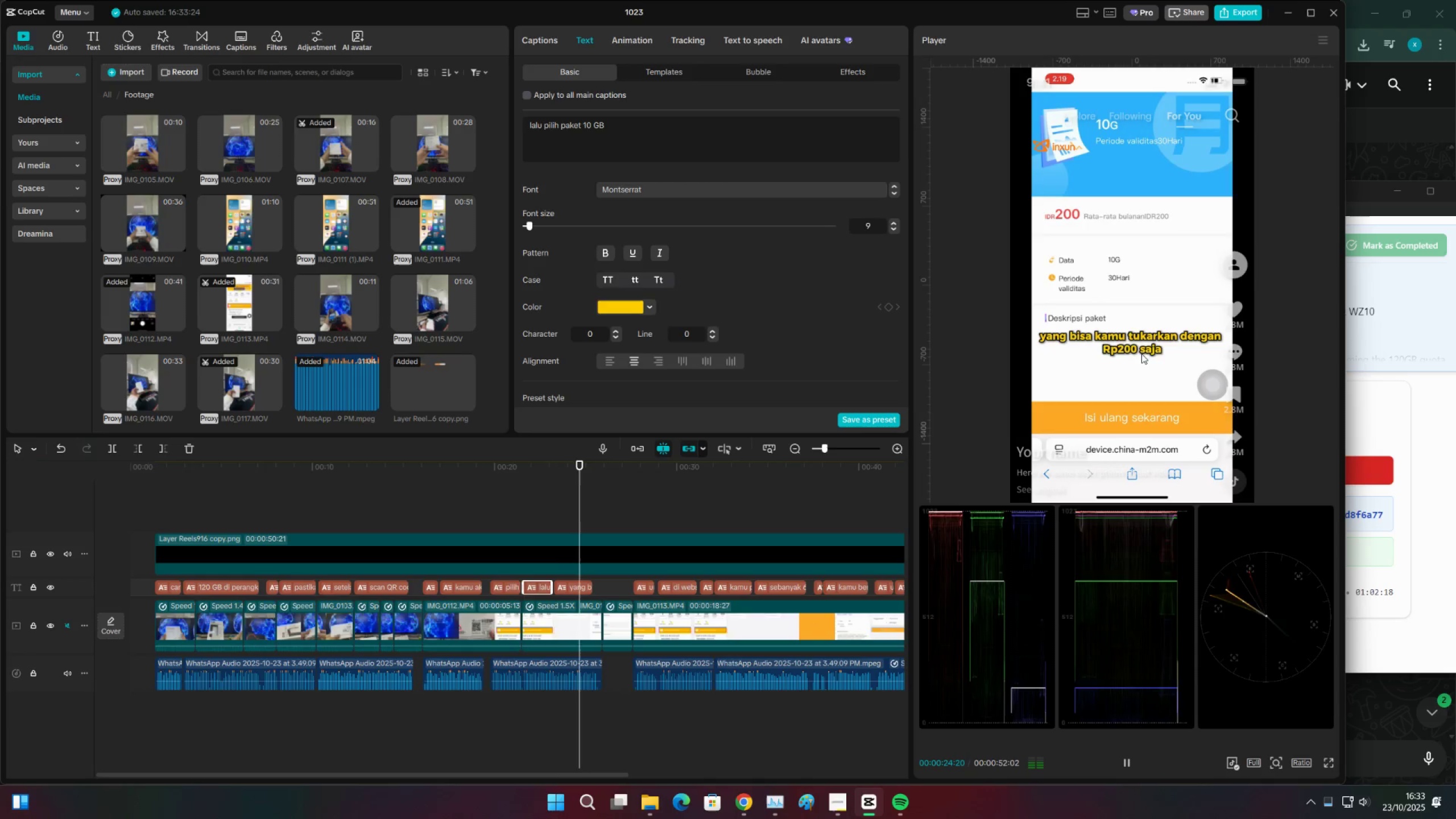 
key(Space)
 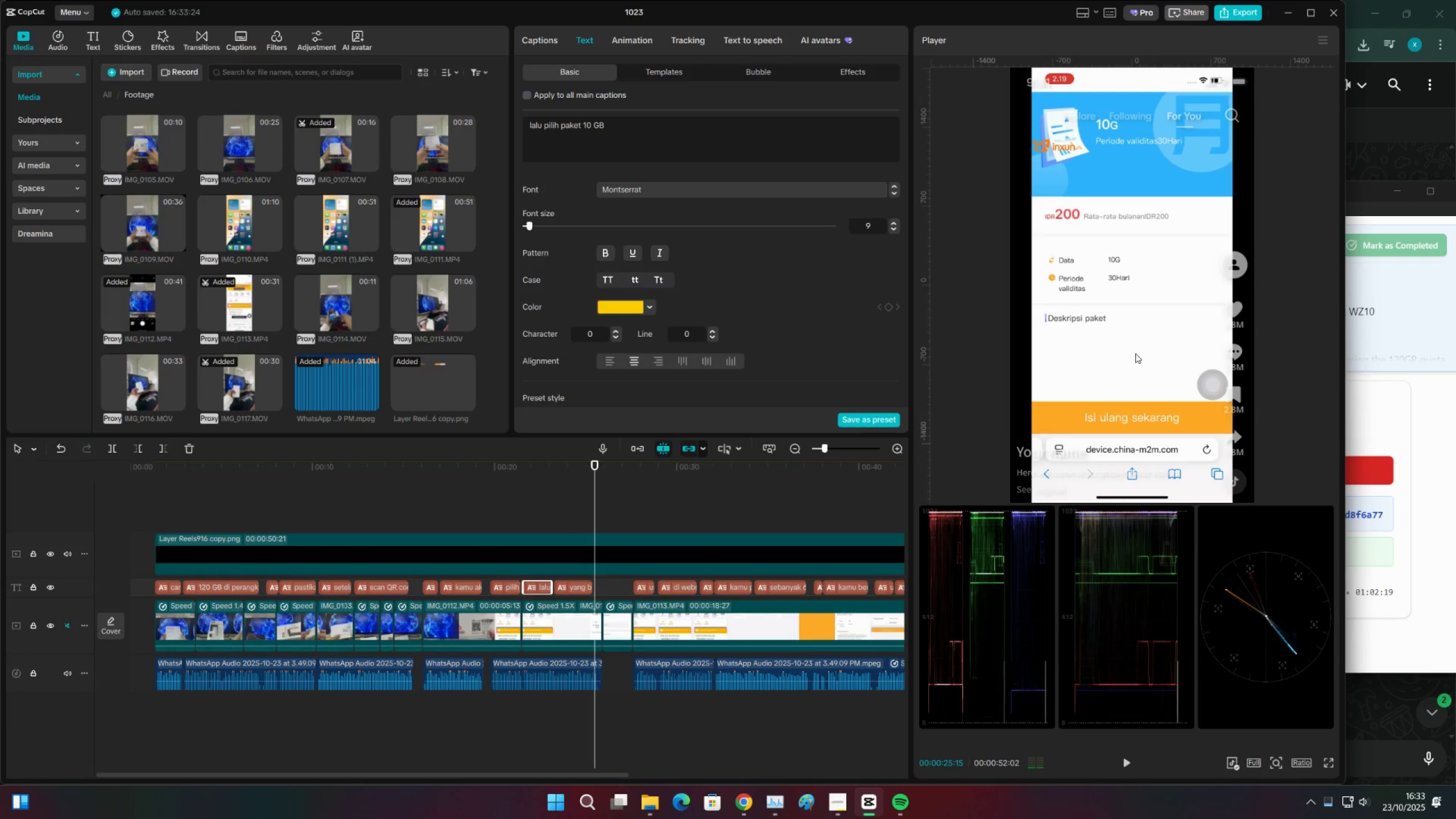 
key(Space)
 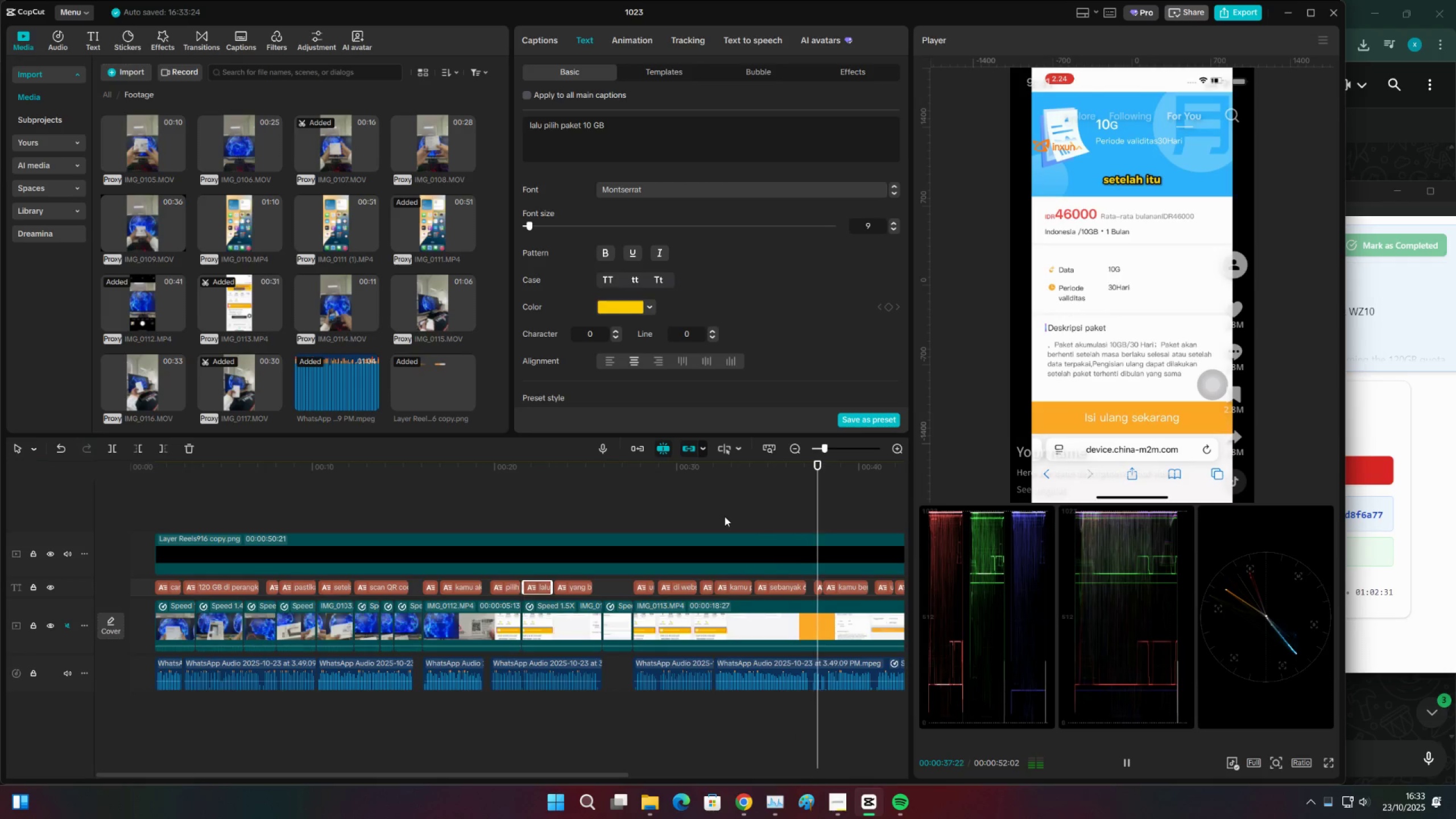 
wait(17.23)
 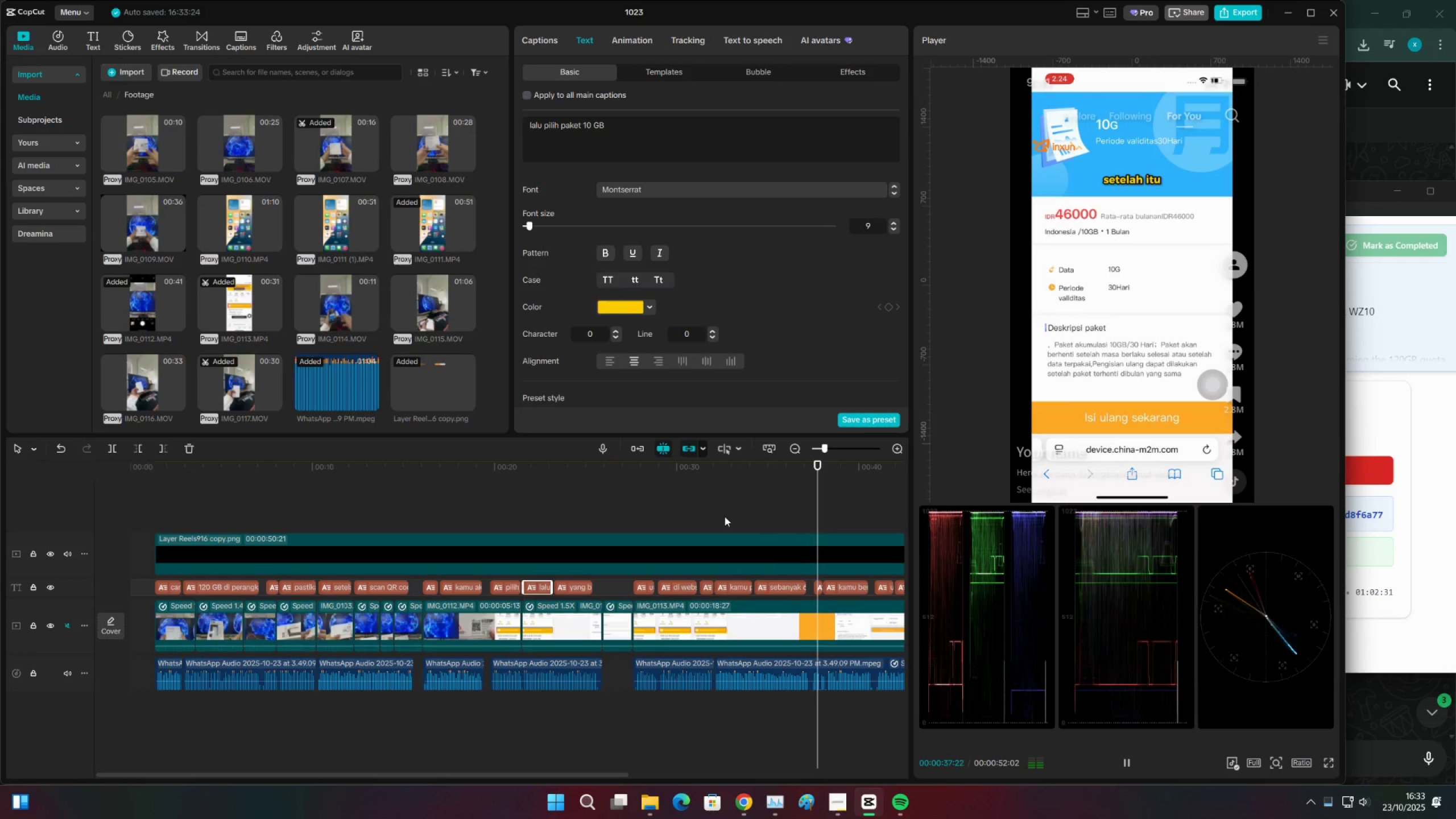 
key(Space)
 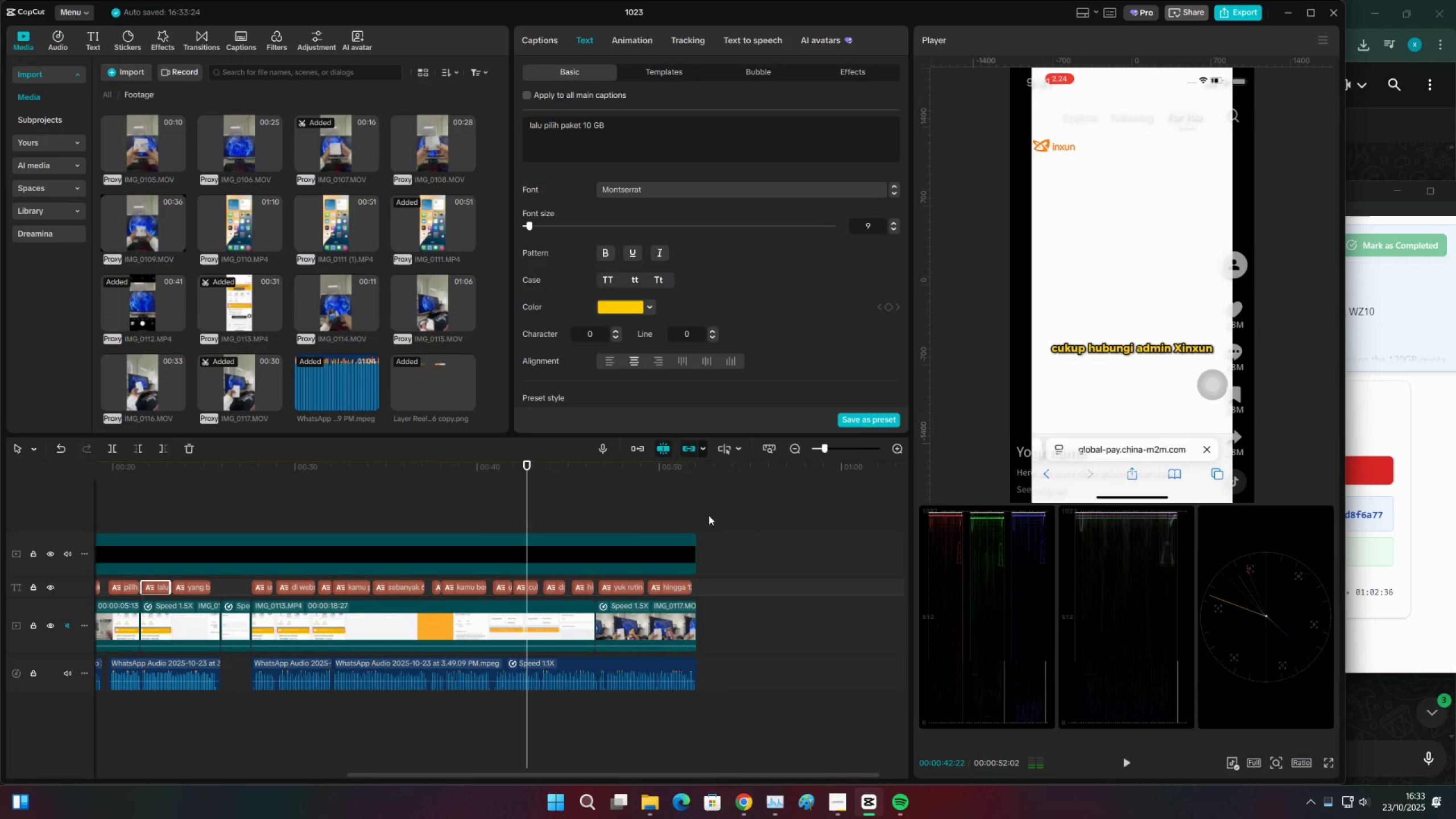 
key(Space)
 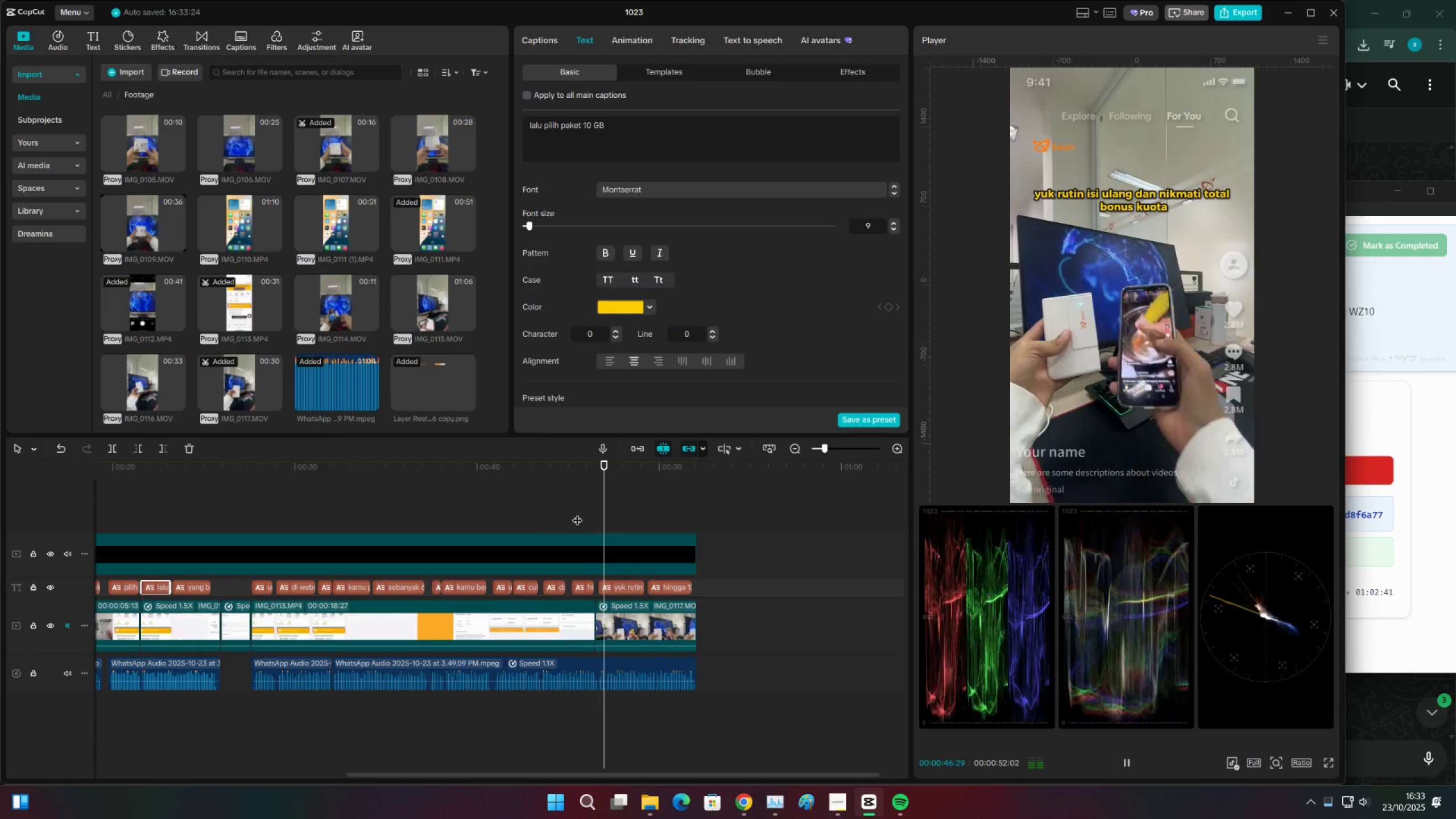 
wait(5.68)
 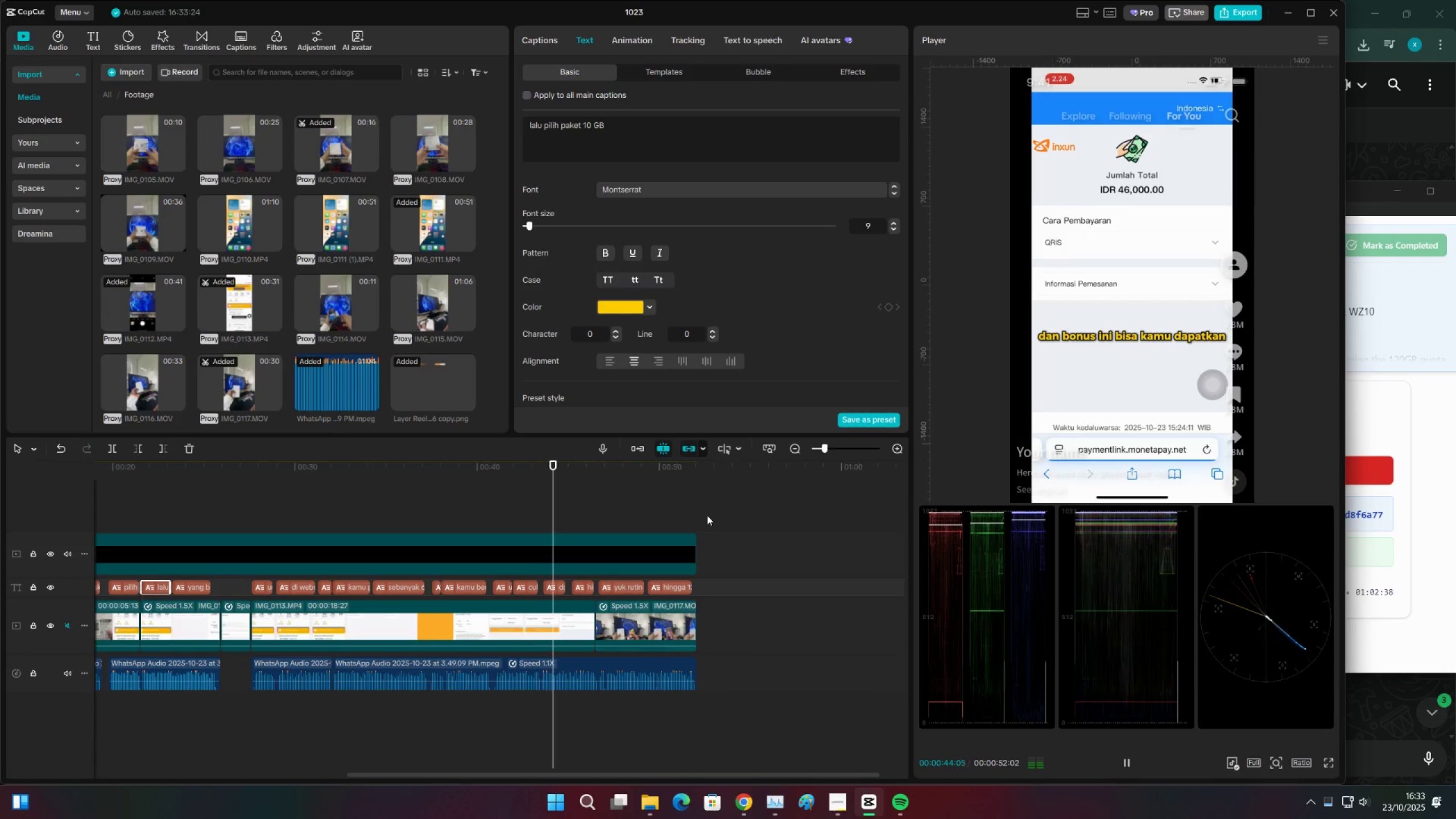 
key(Space)
 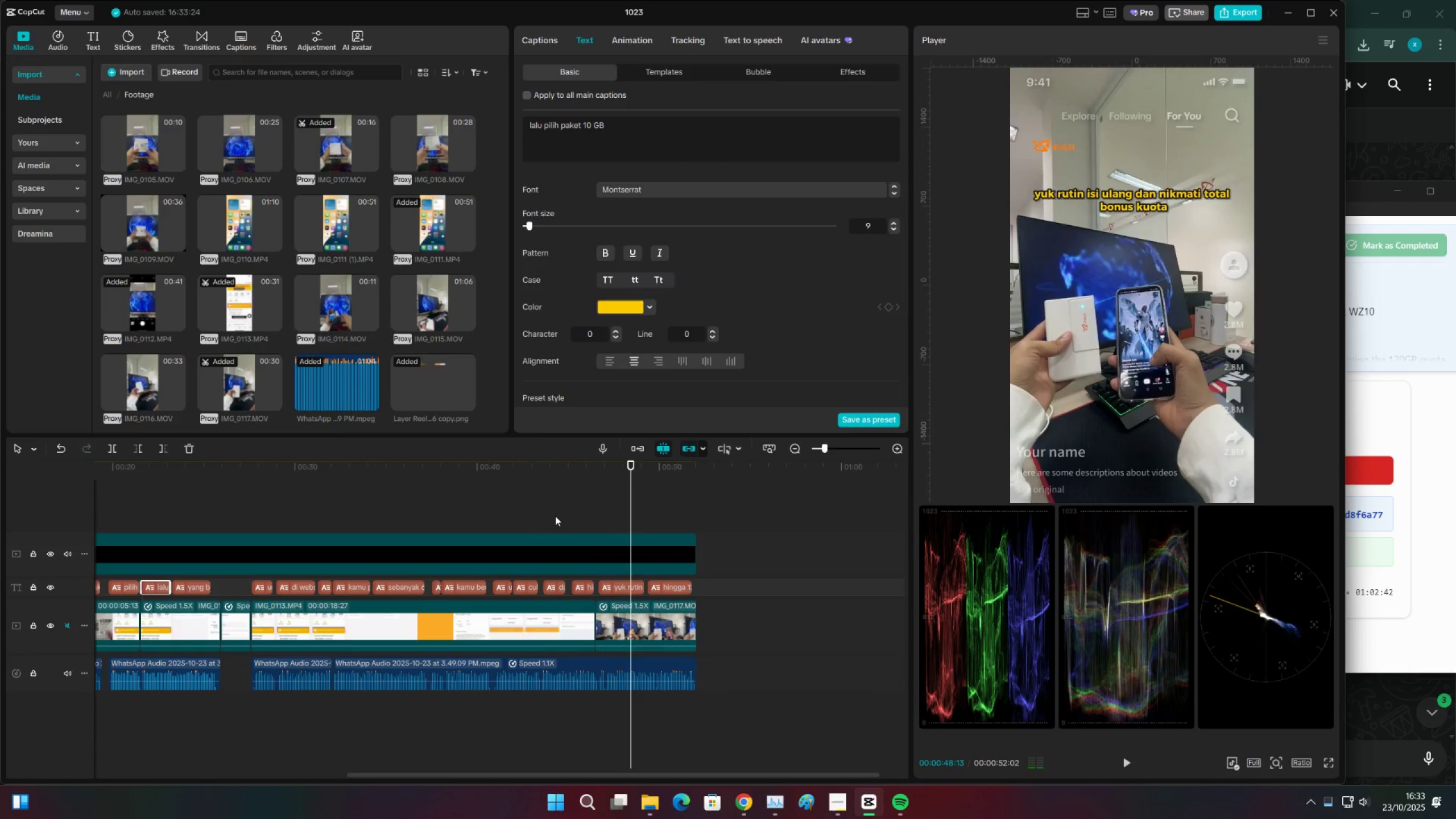 
left_click([555, 516])
 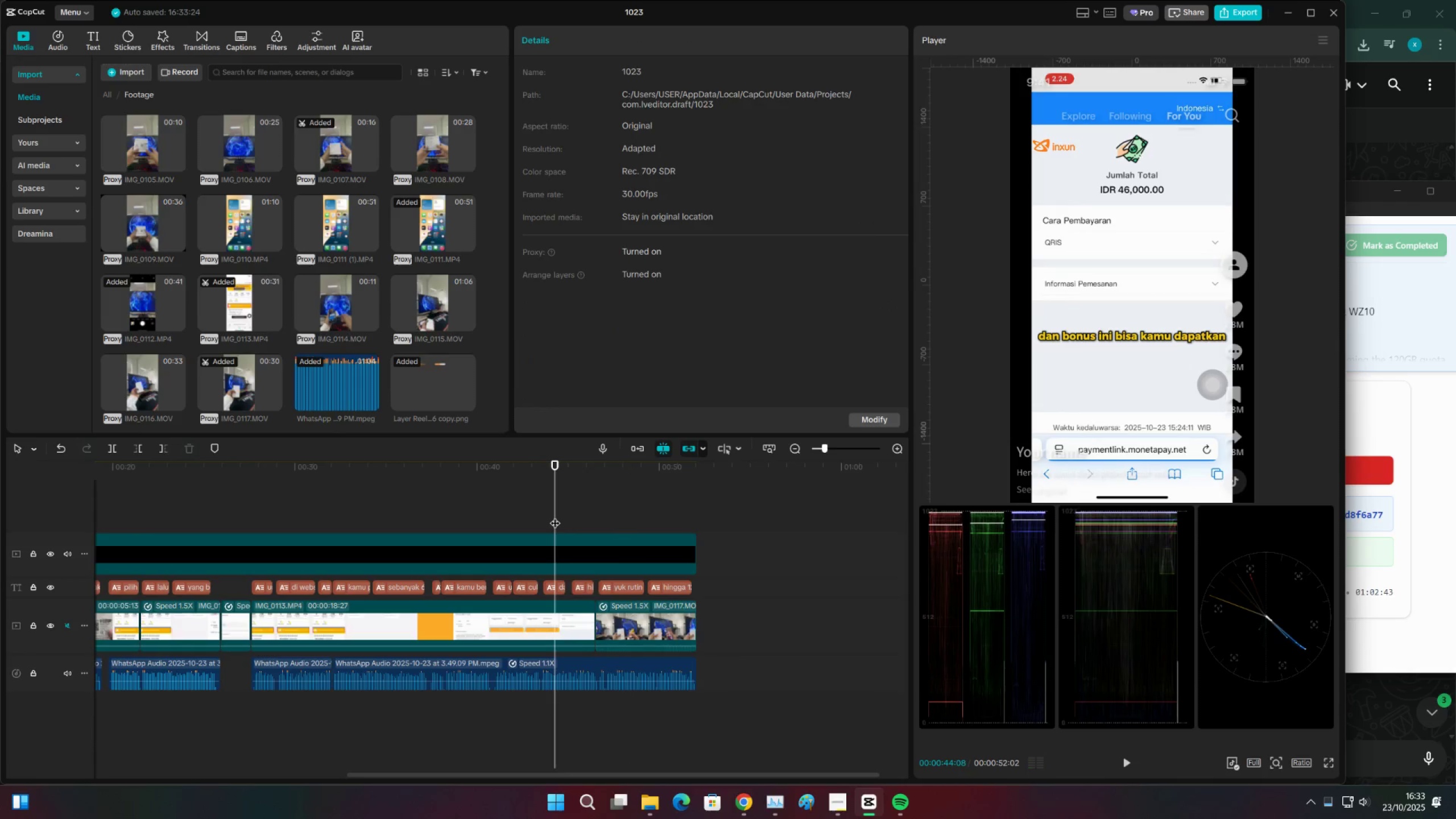 
key(Space)
 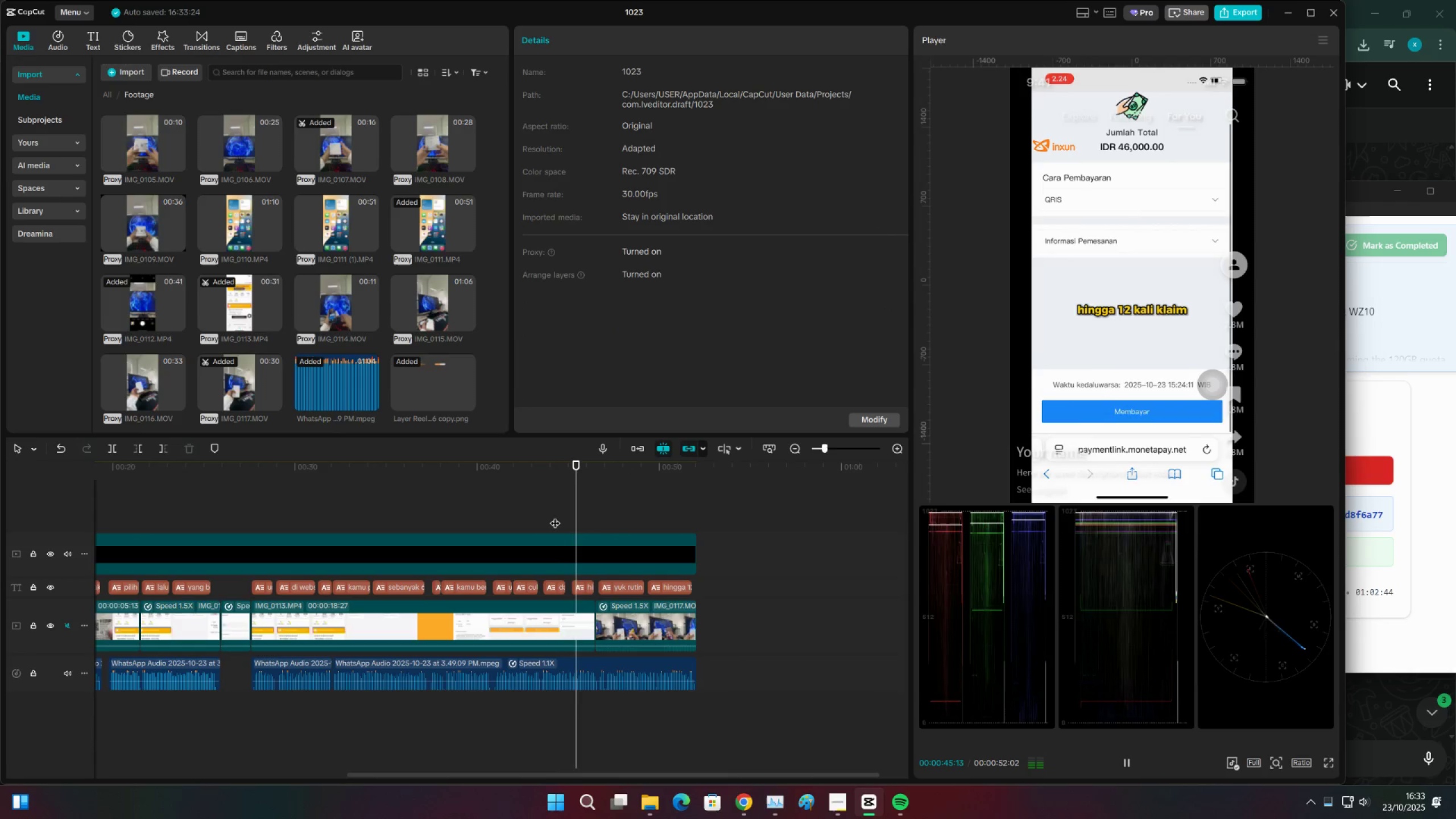 
key(Space)
 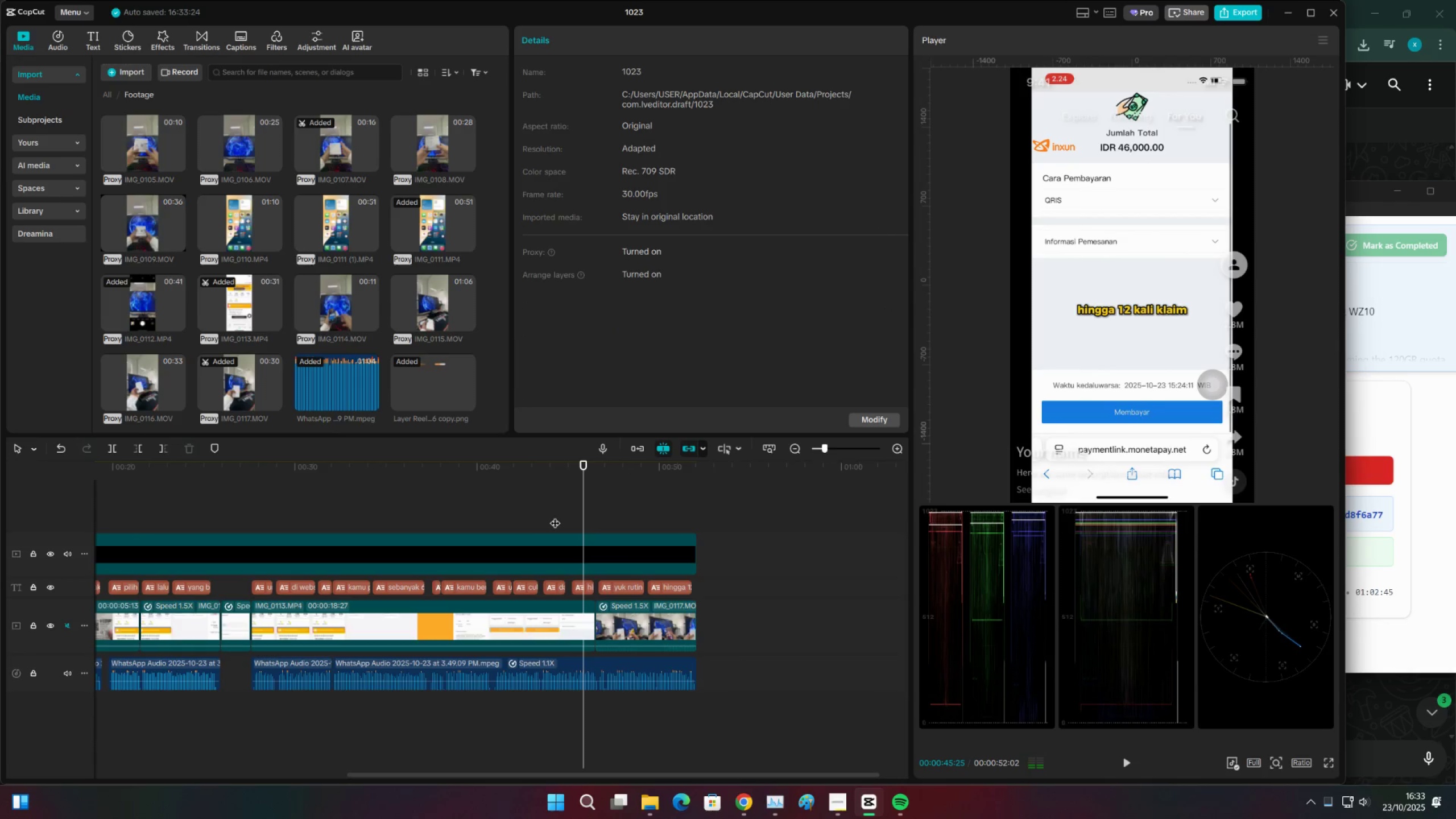 
key(Space)
 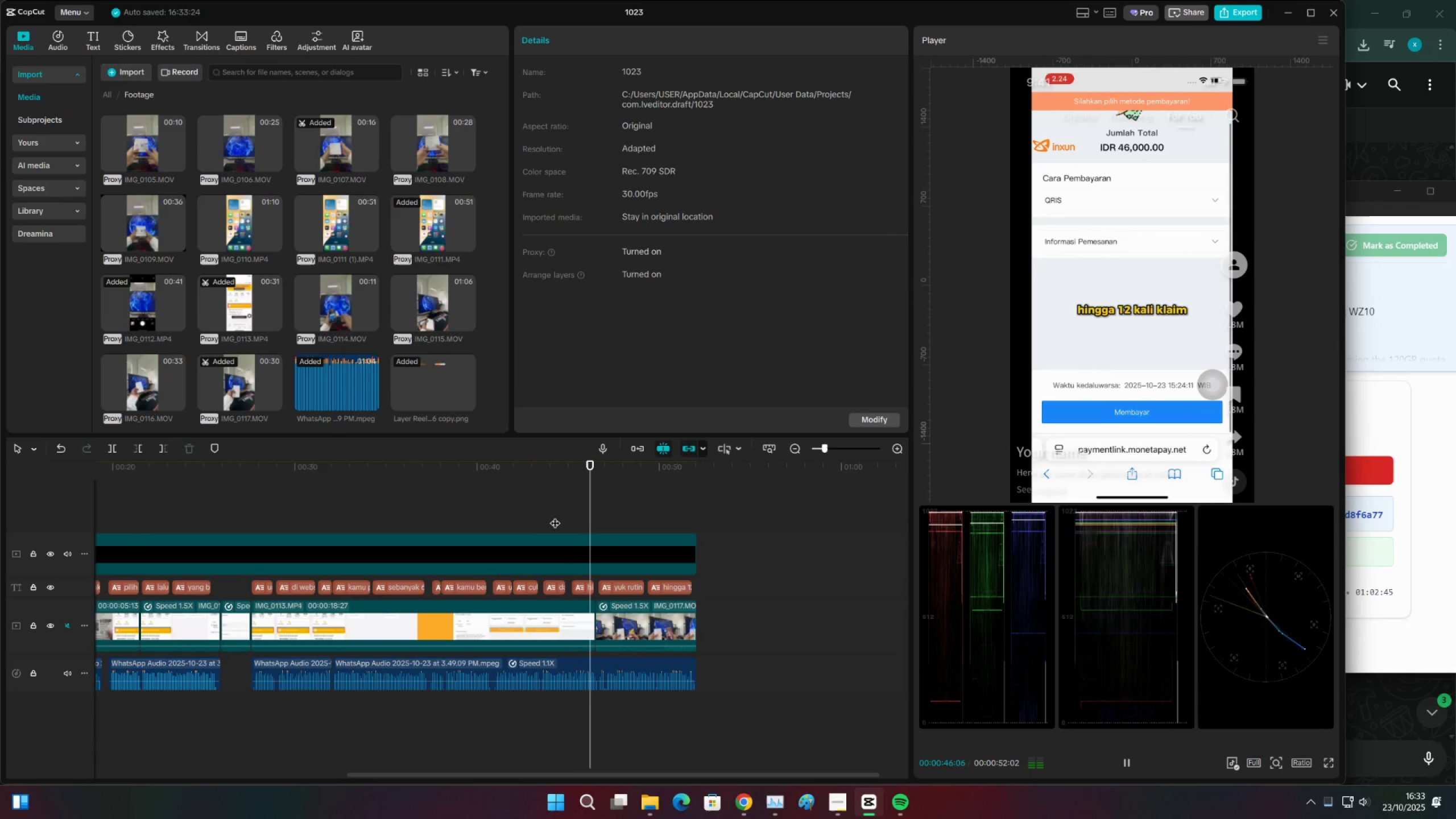 
key(Space)
 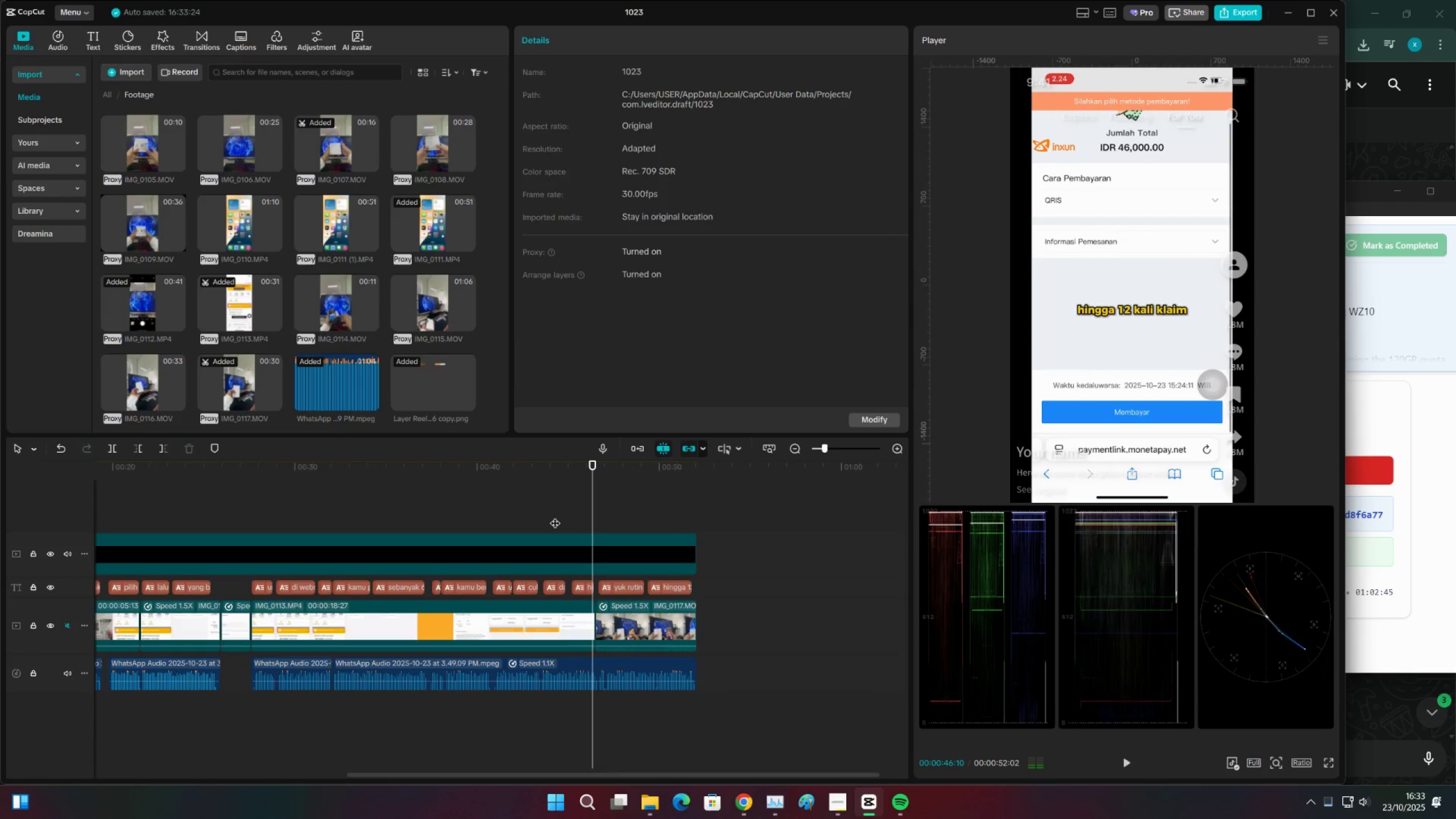 
key(Space)
 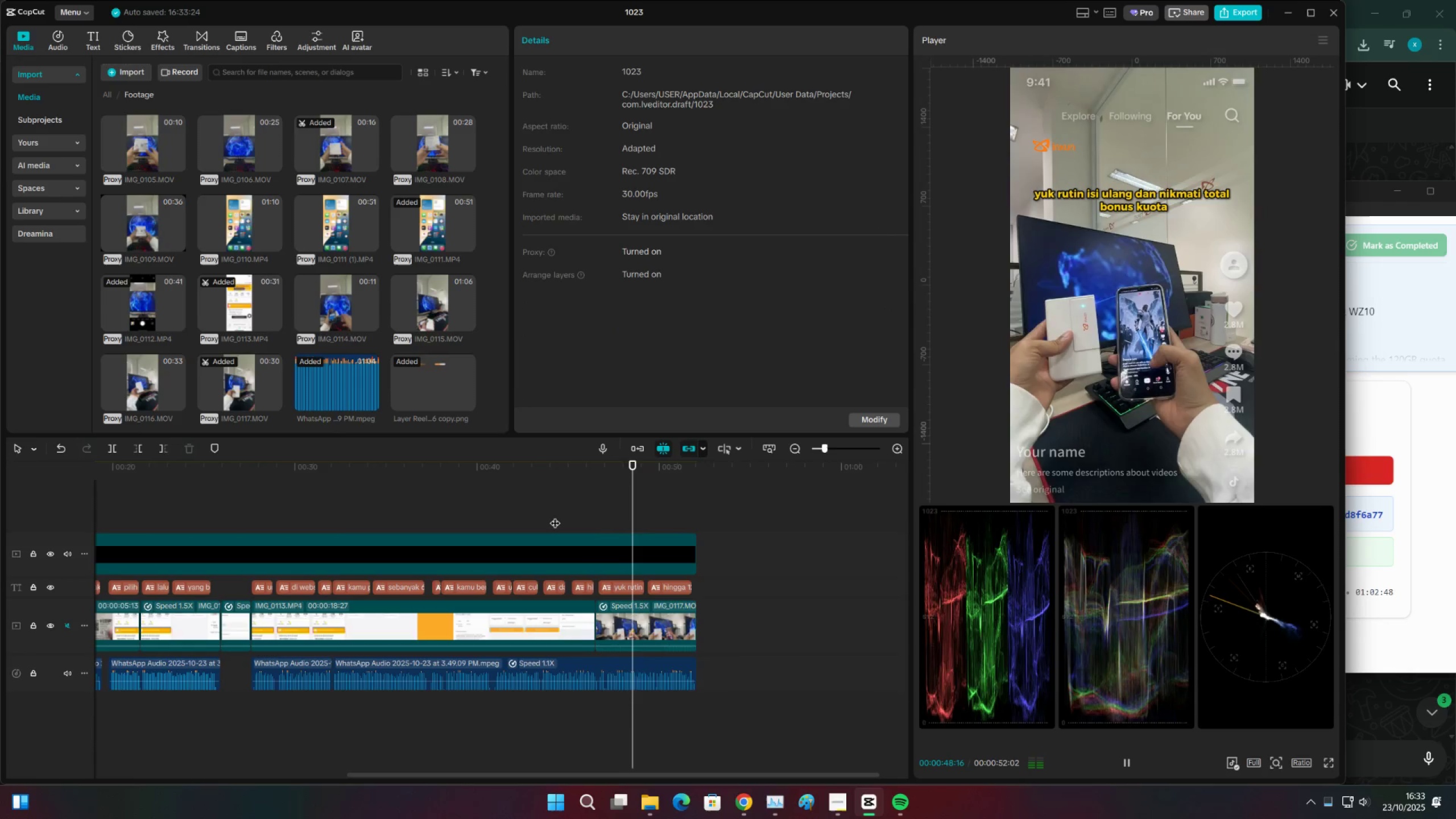 
key(Space)
 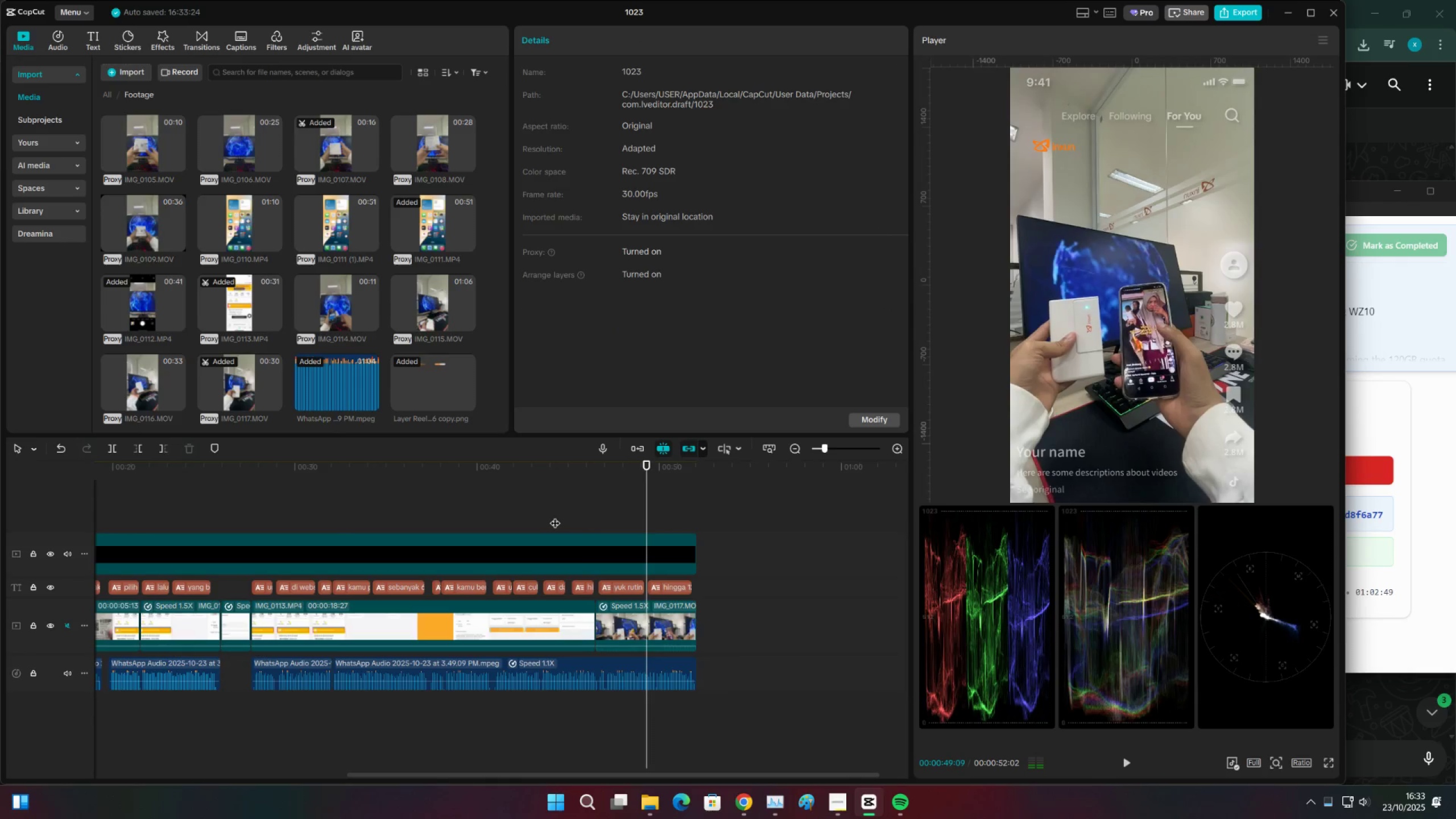 
key(Space)
 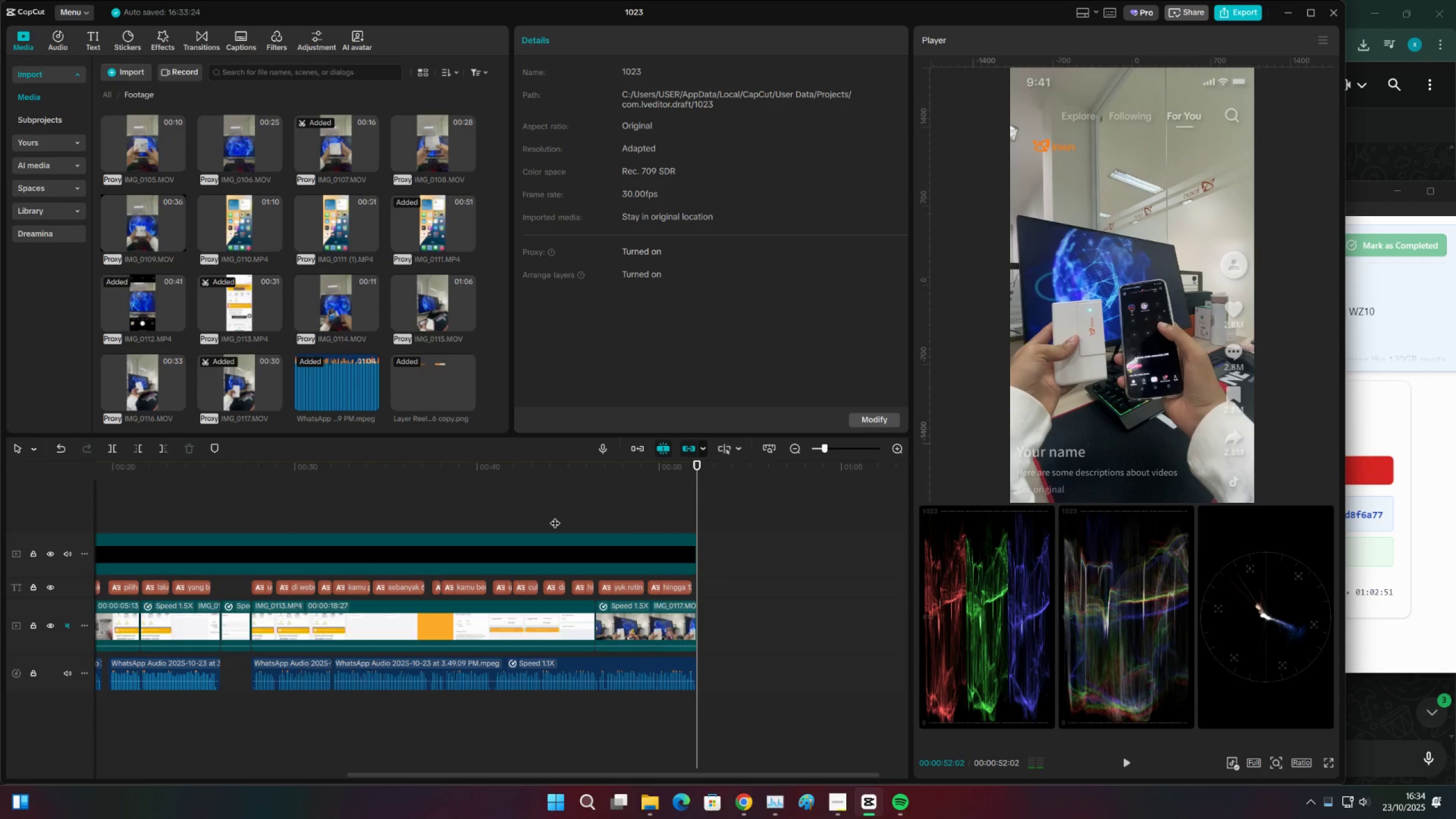 
left_click([685, 506])
 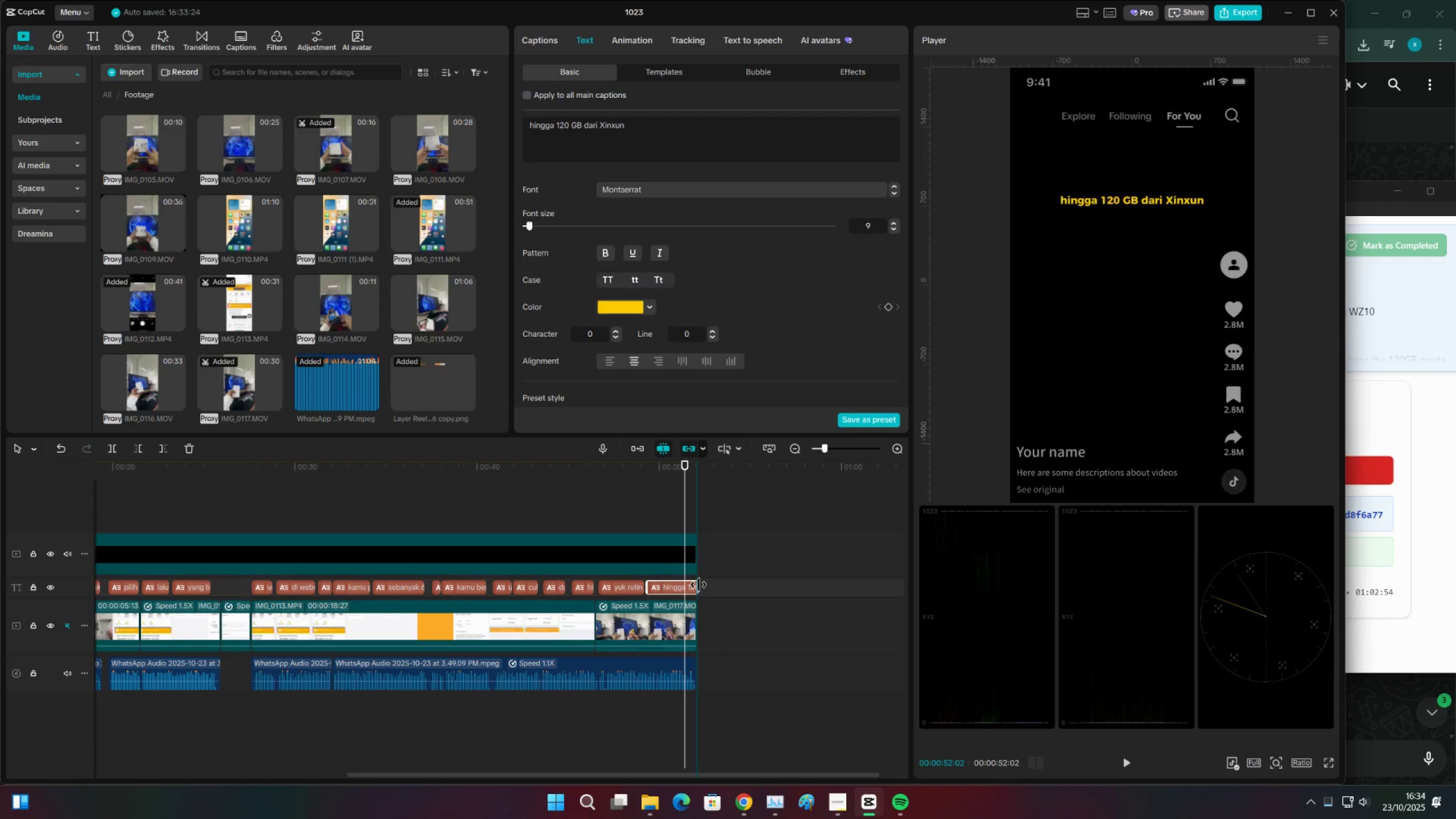 
left_click([643, 485])
 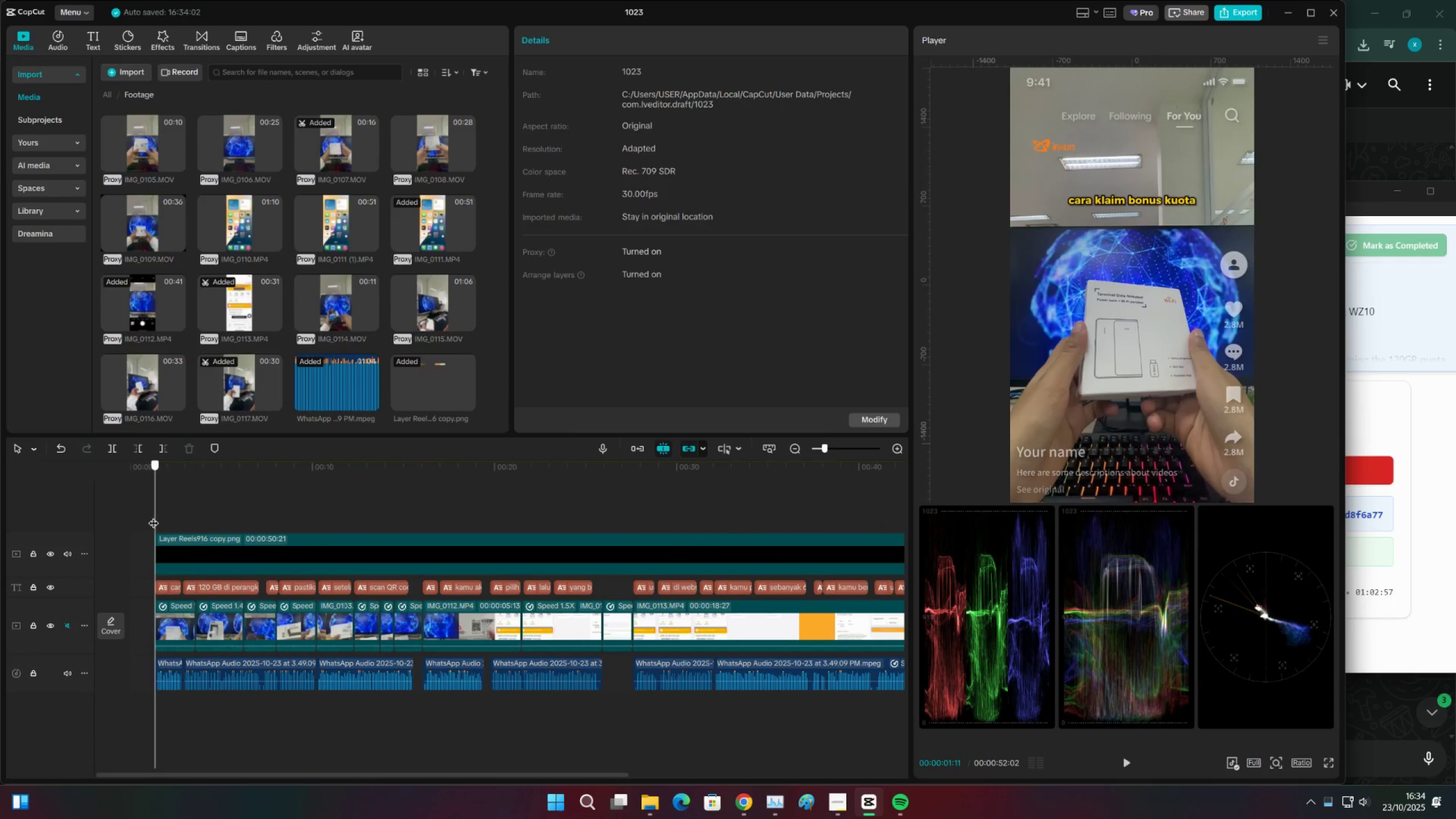 
left_click([329, 36])
 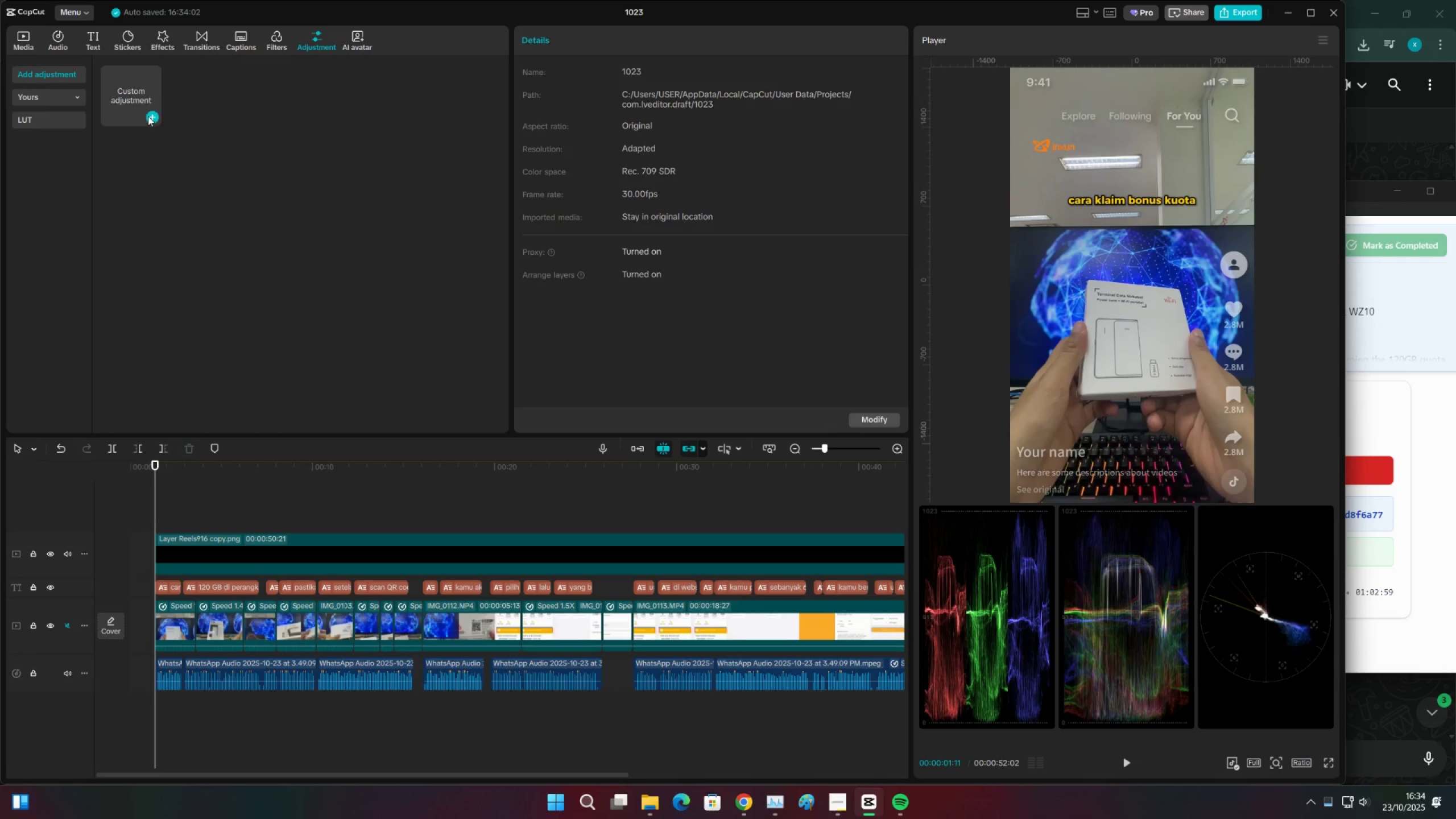 
left_click([148, 116])
 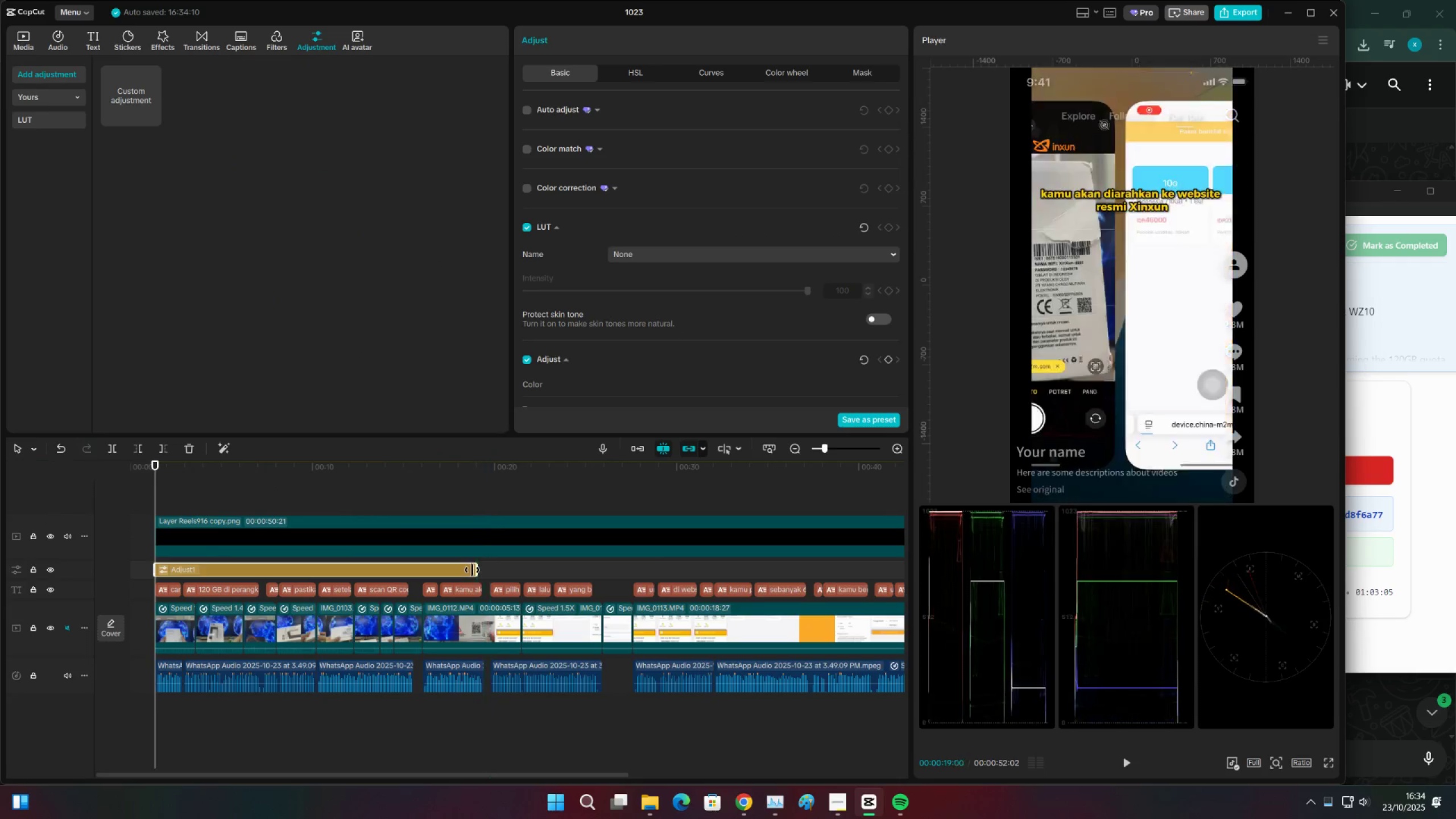 
wait(10.4)
 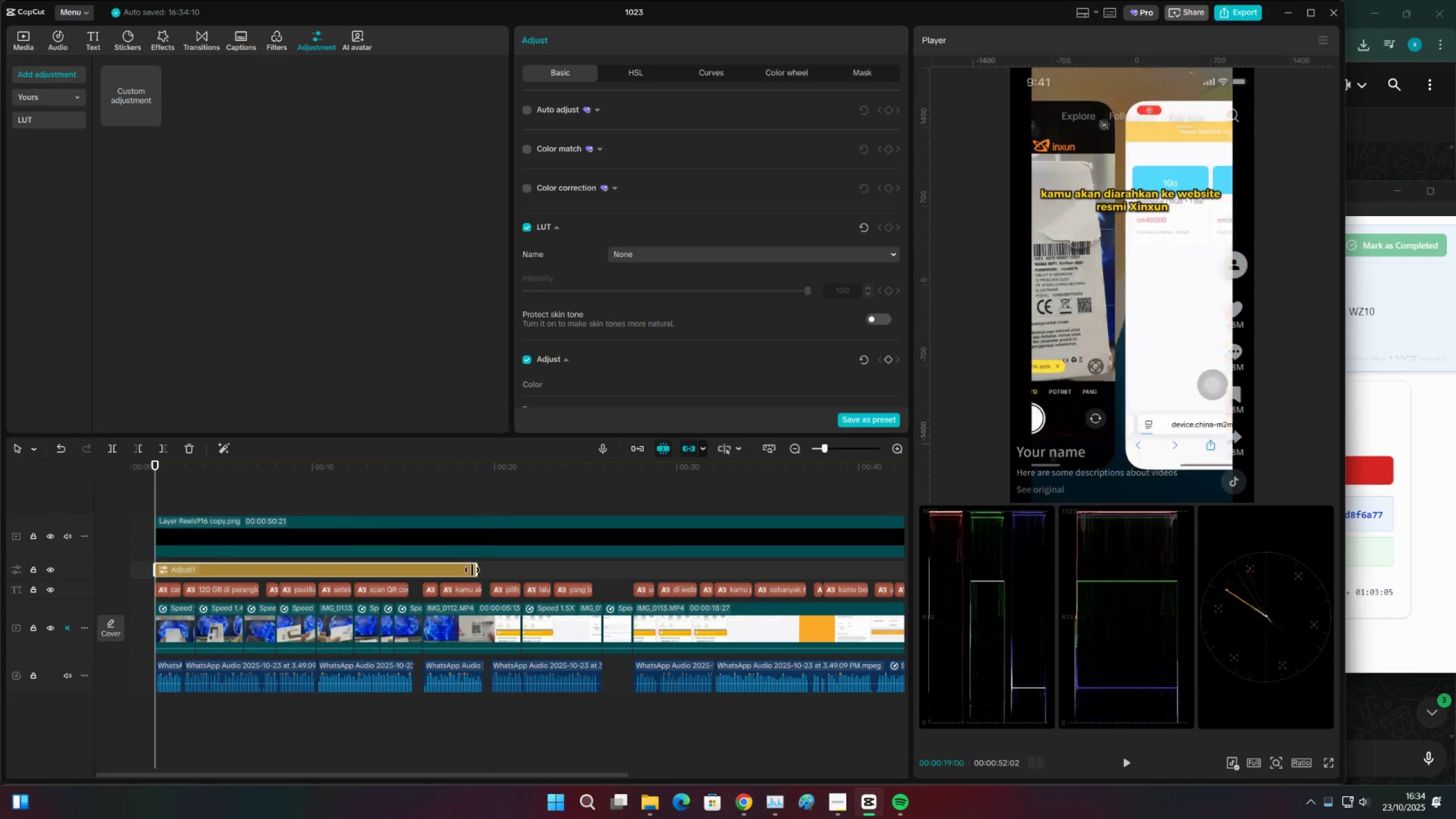 
left_click([393, 564])
 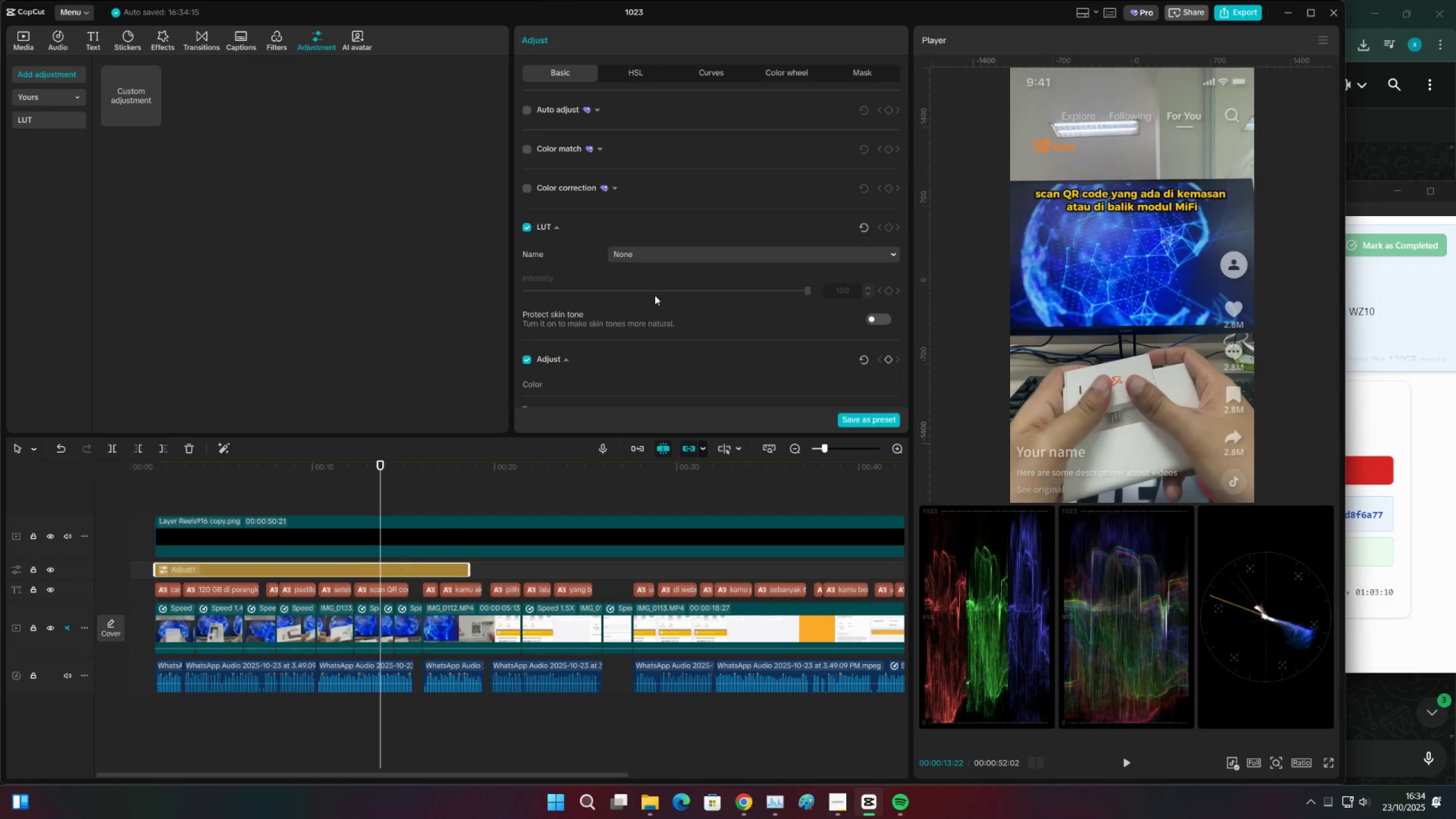 
scroll: coordinate [698, 339], scroll_direction: down, amount: 13.0
 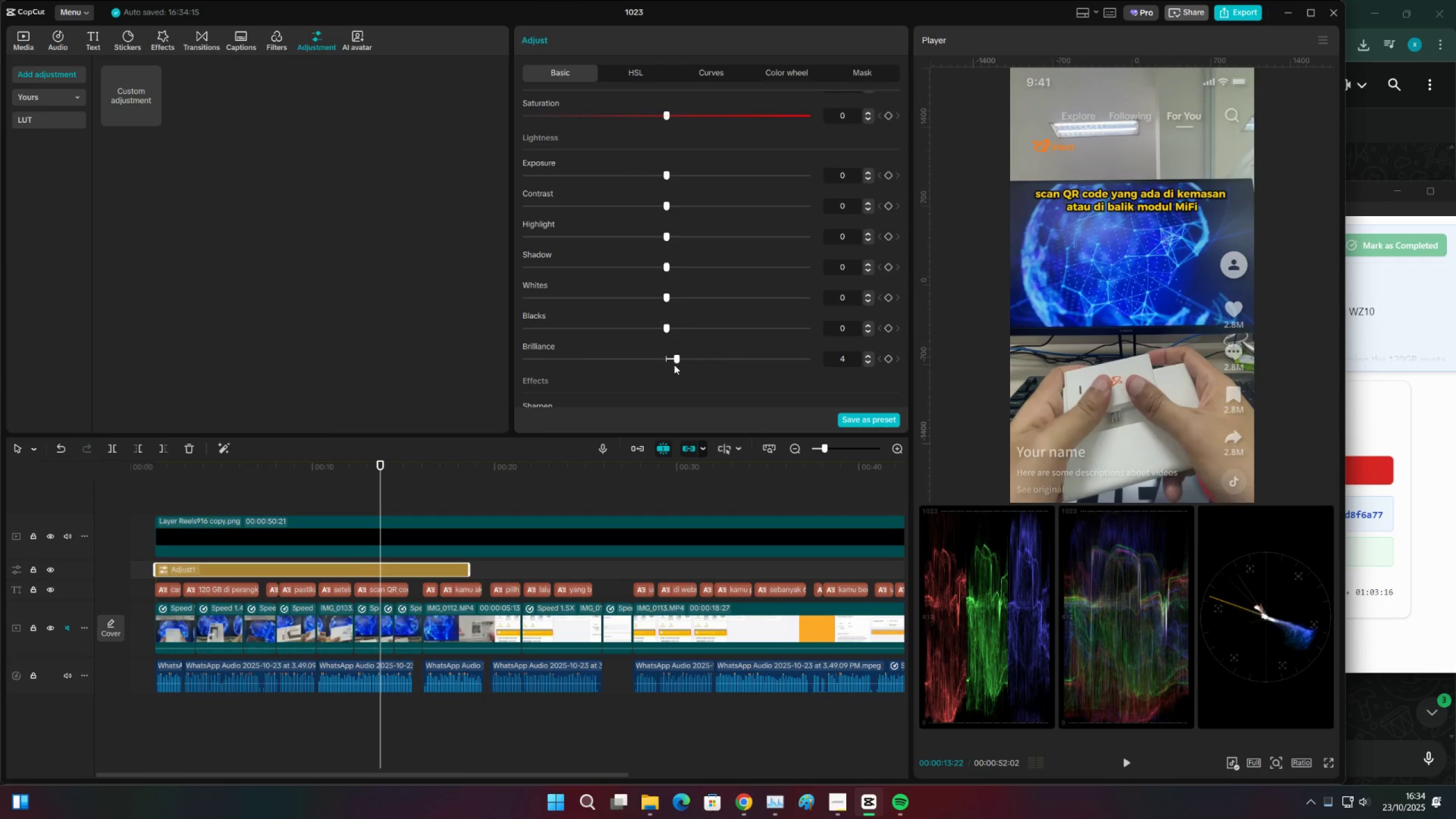 
wait(6.18)
 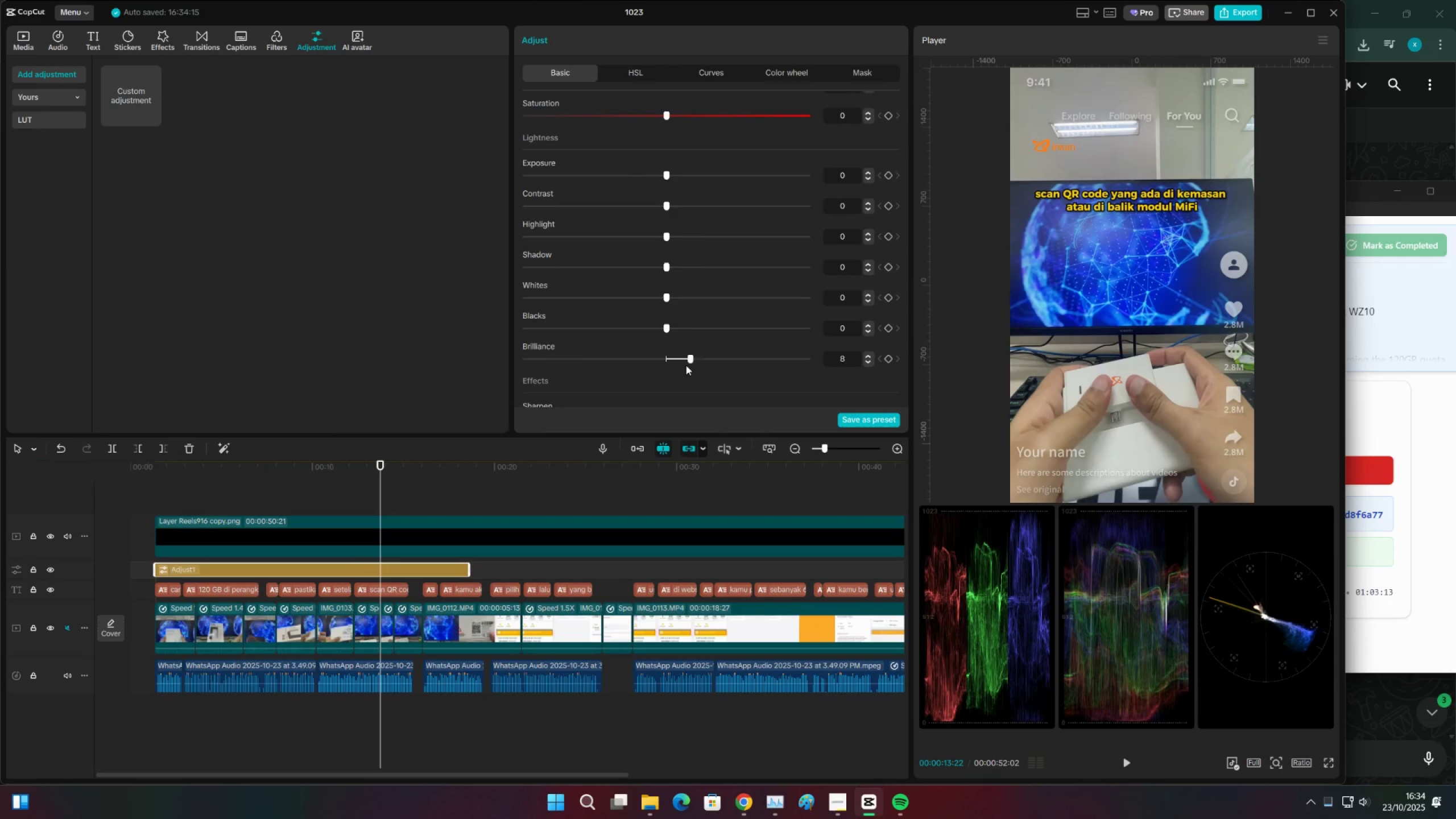 
double_click([55, 573])
 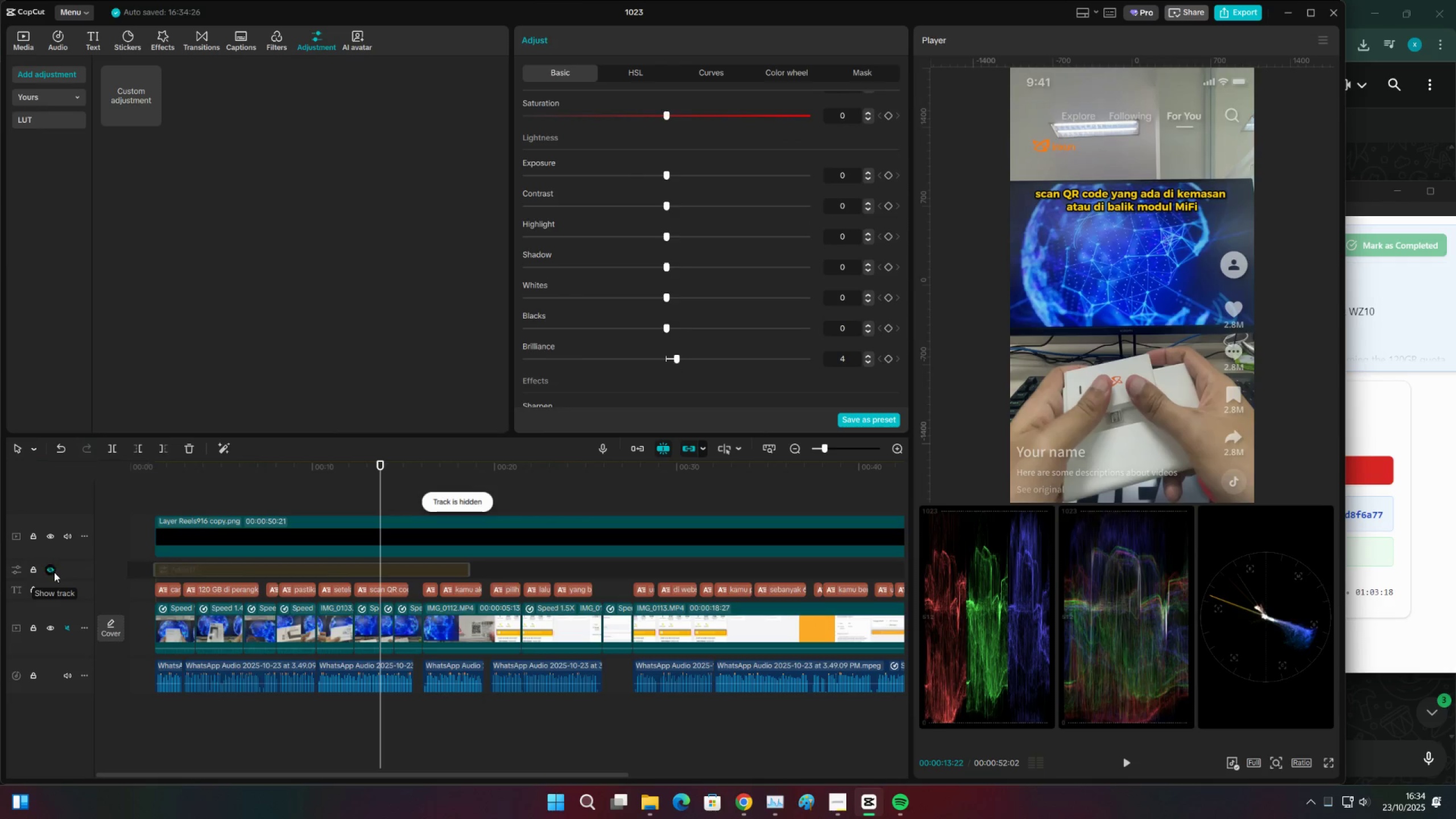 
triple_click([54, 572])
 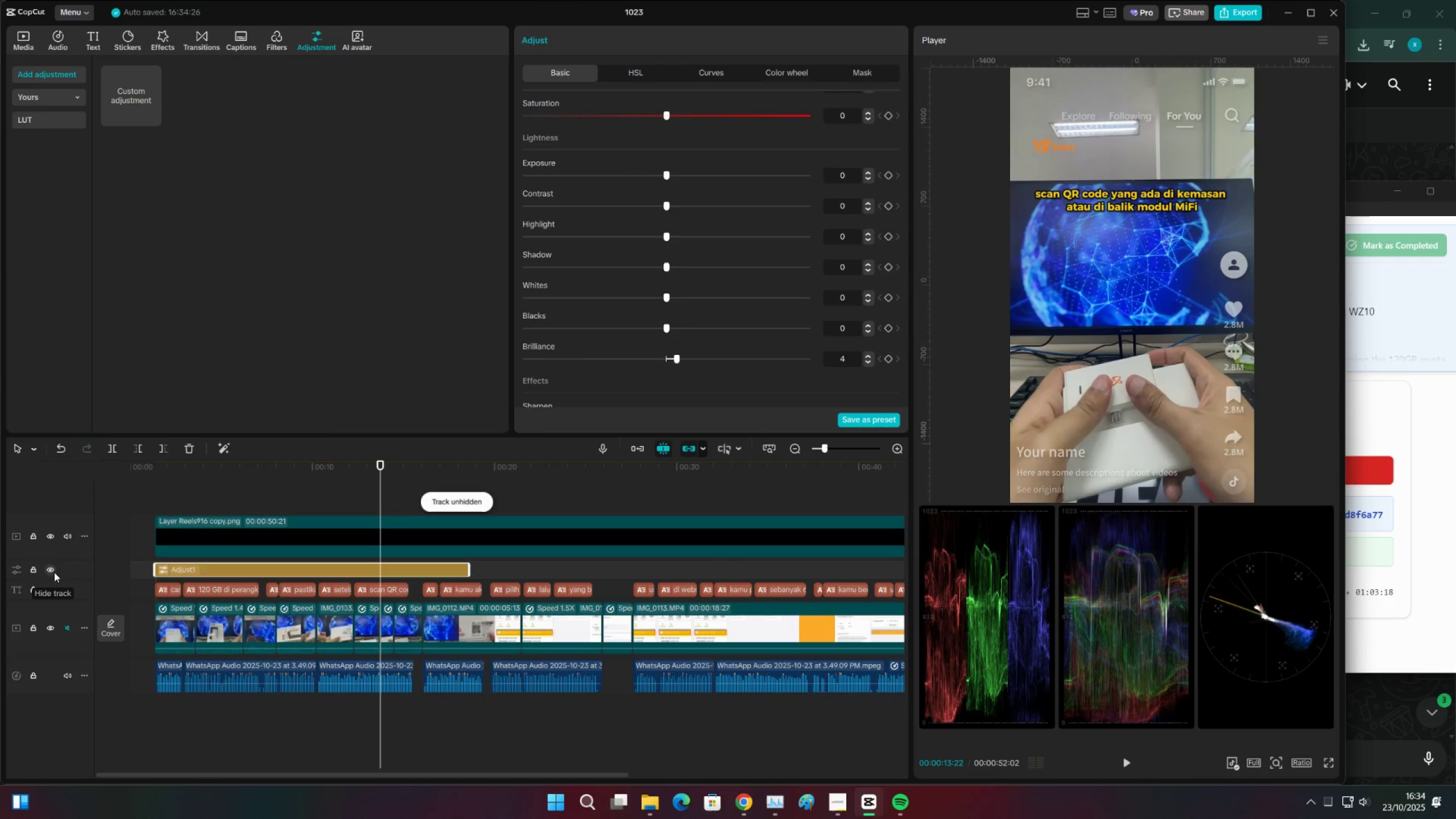 
left_click([54, 572])
 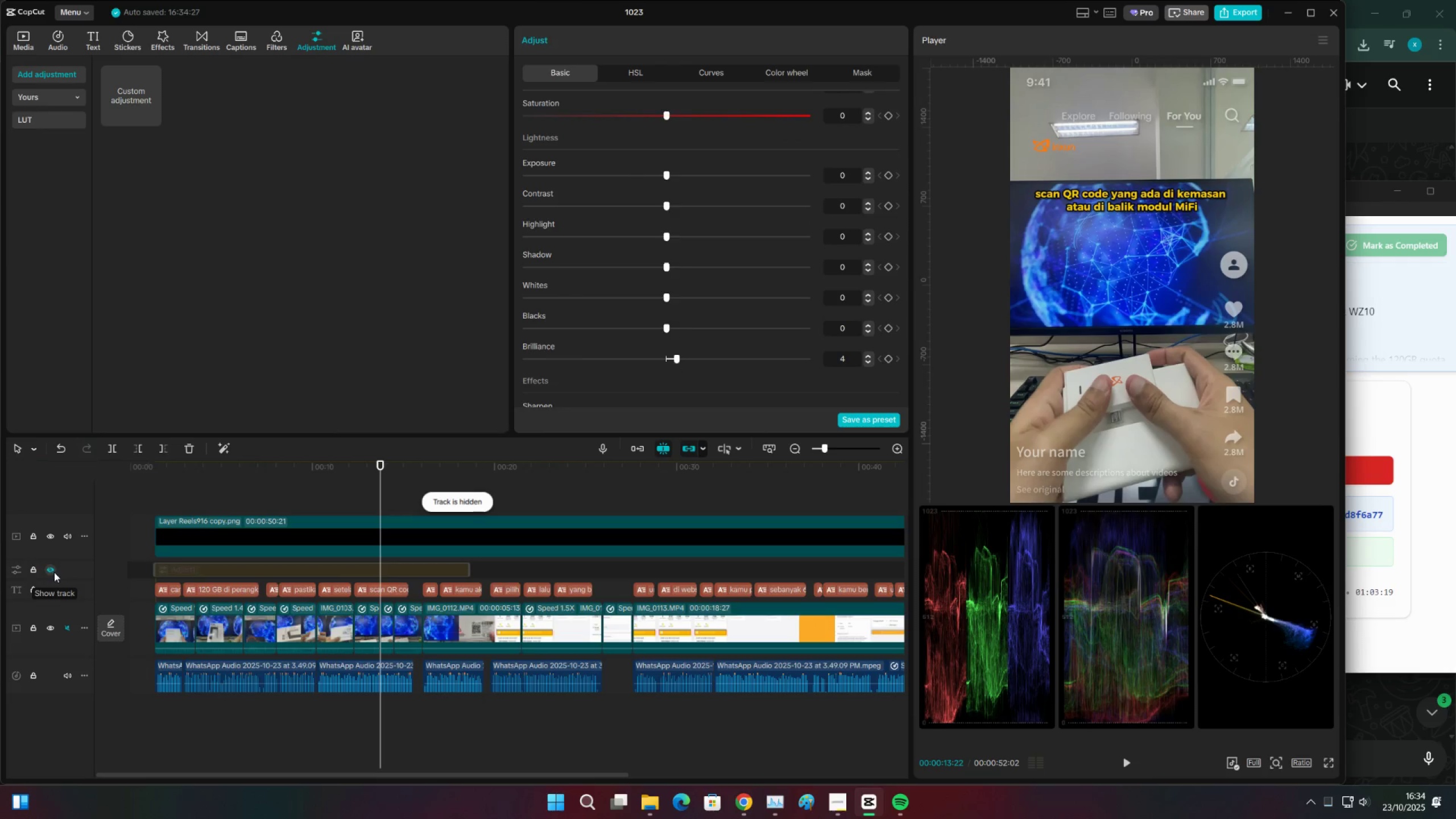 
left_click([54, 572])
 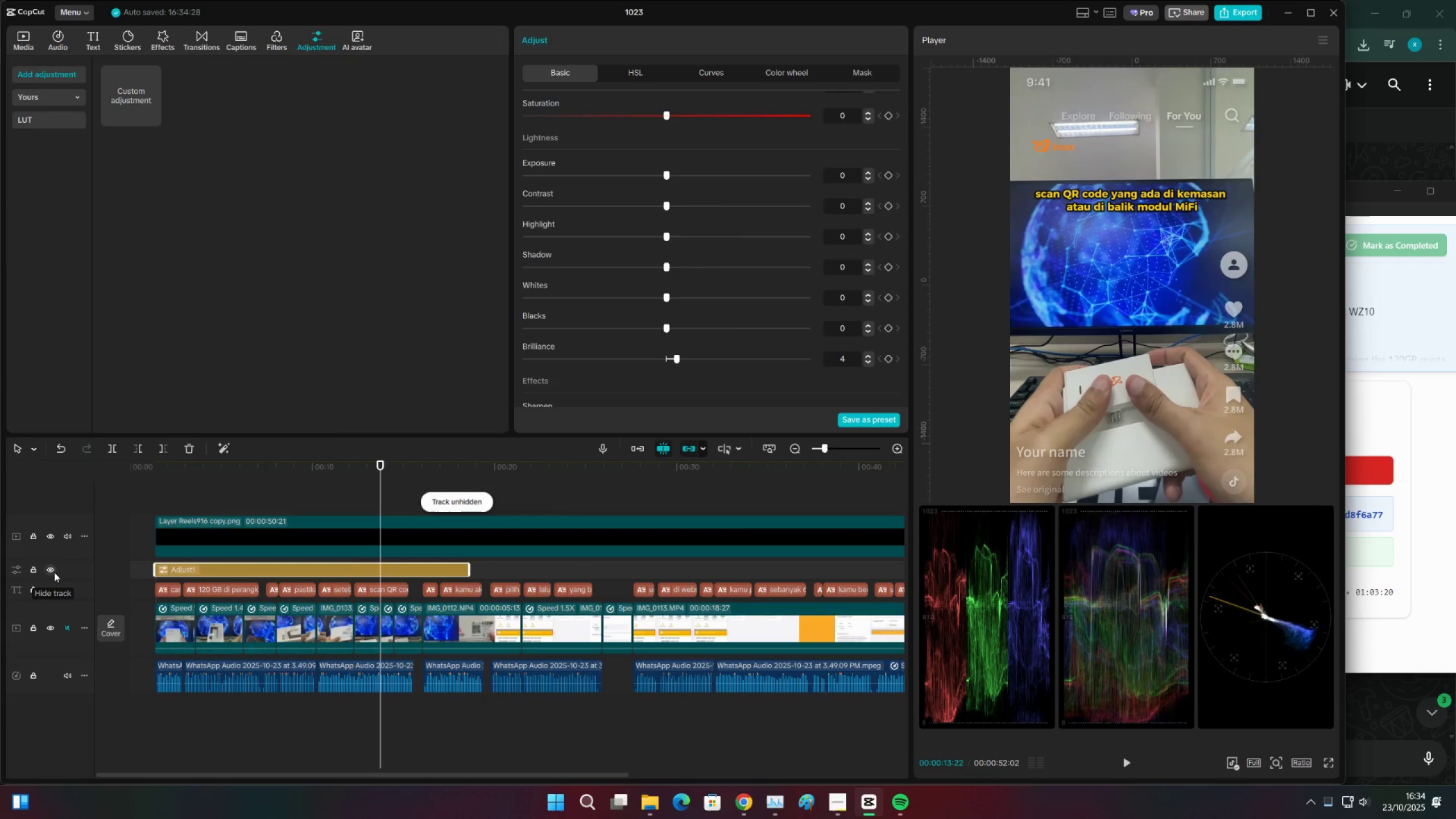 
left_click([54, 572])
 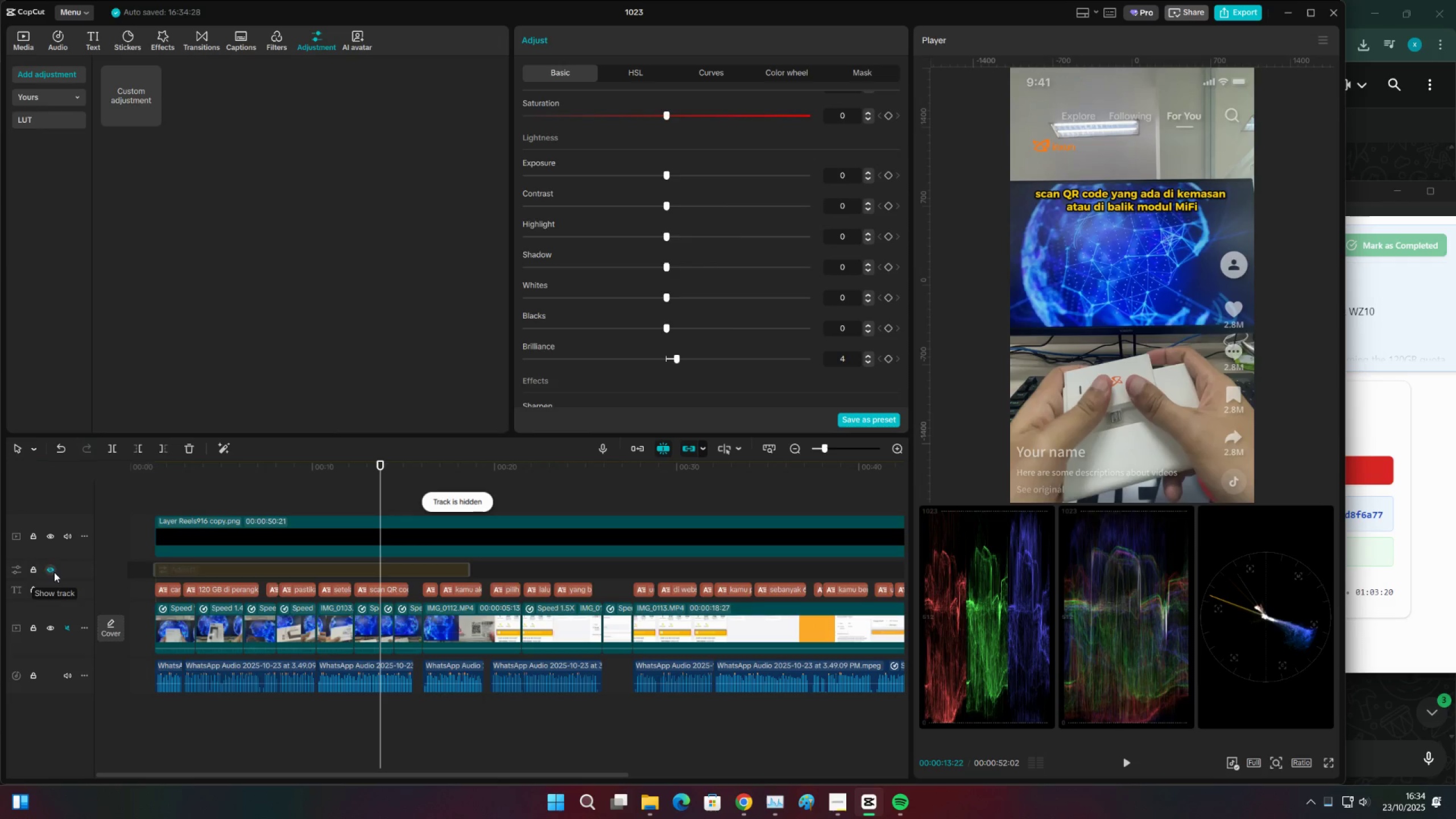 
left_click([54, 572])
 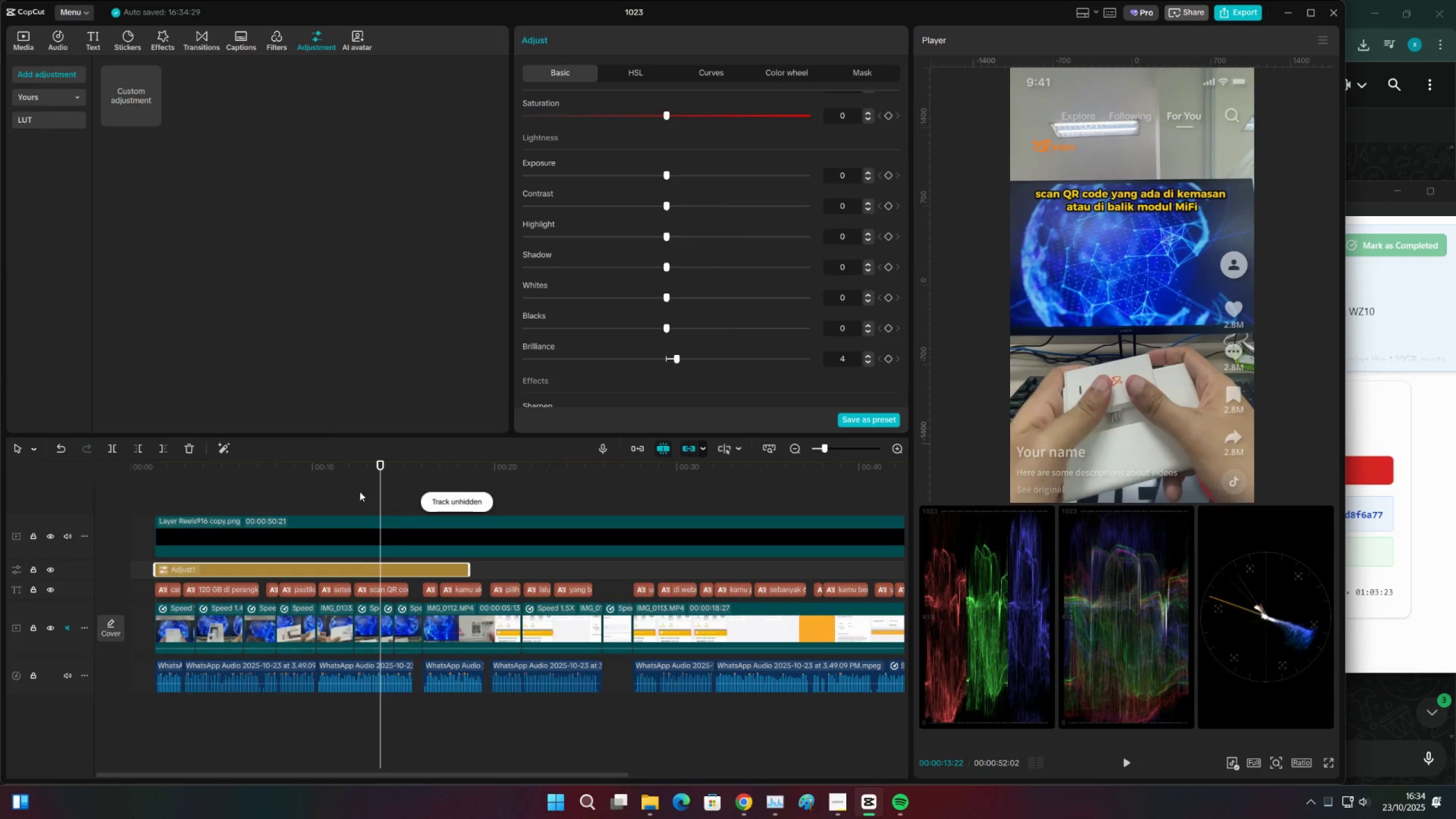 
scroll: coordinate [629, 265], scroll_direction: up, amount: 2.0
 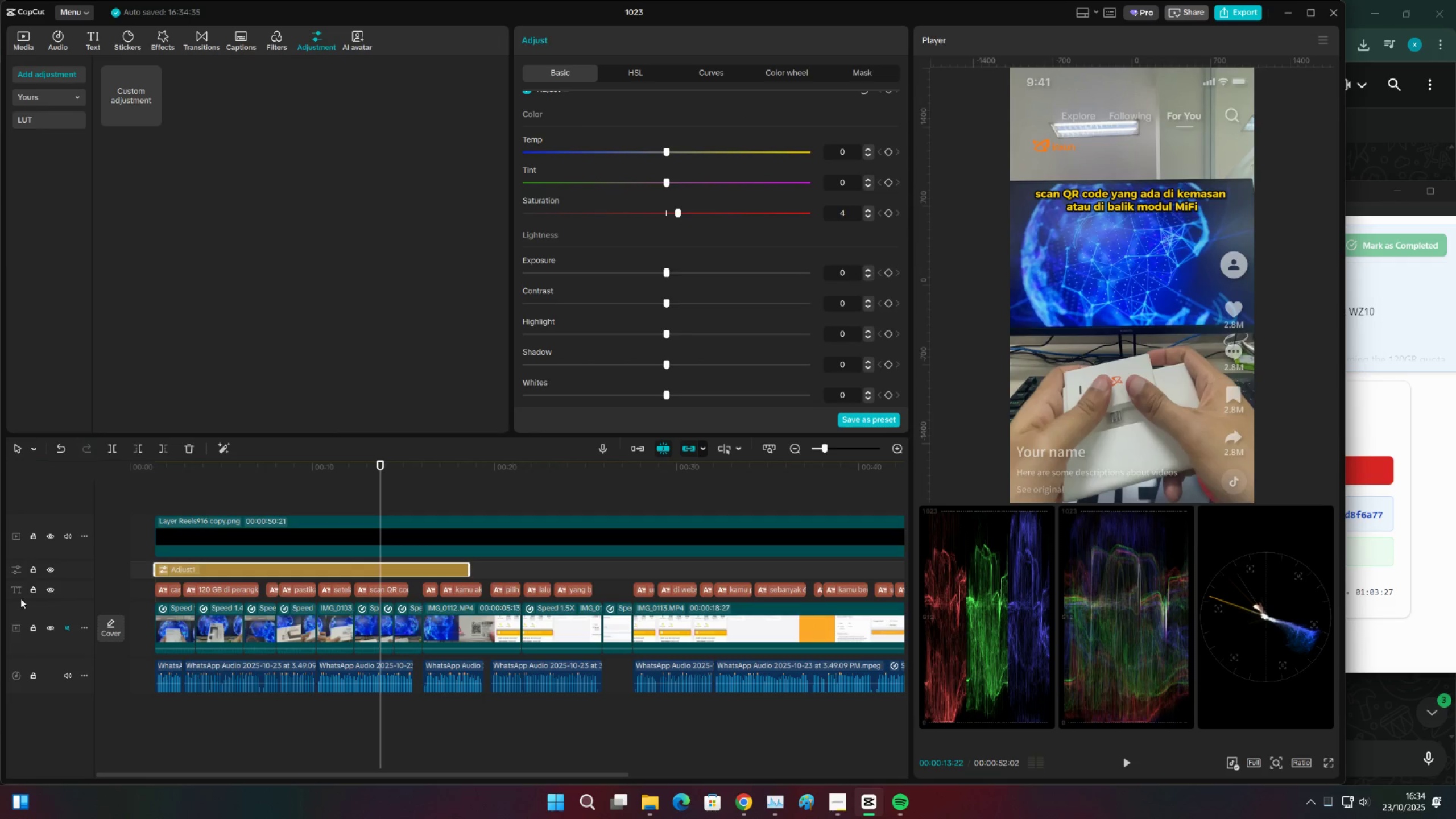 
double_click([50, 574])
 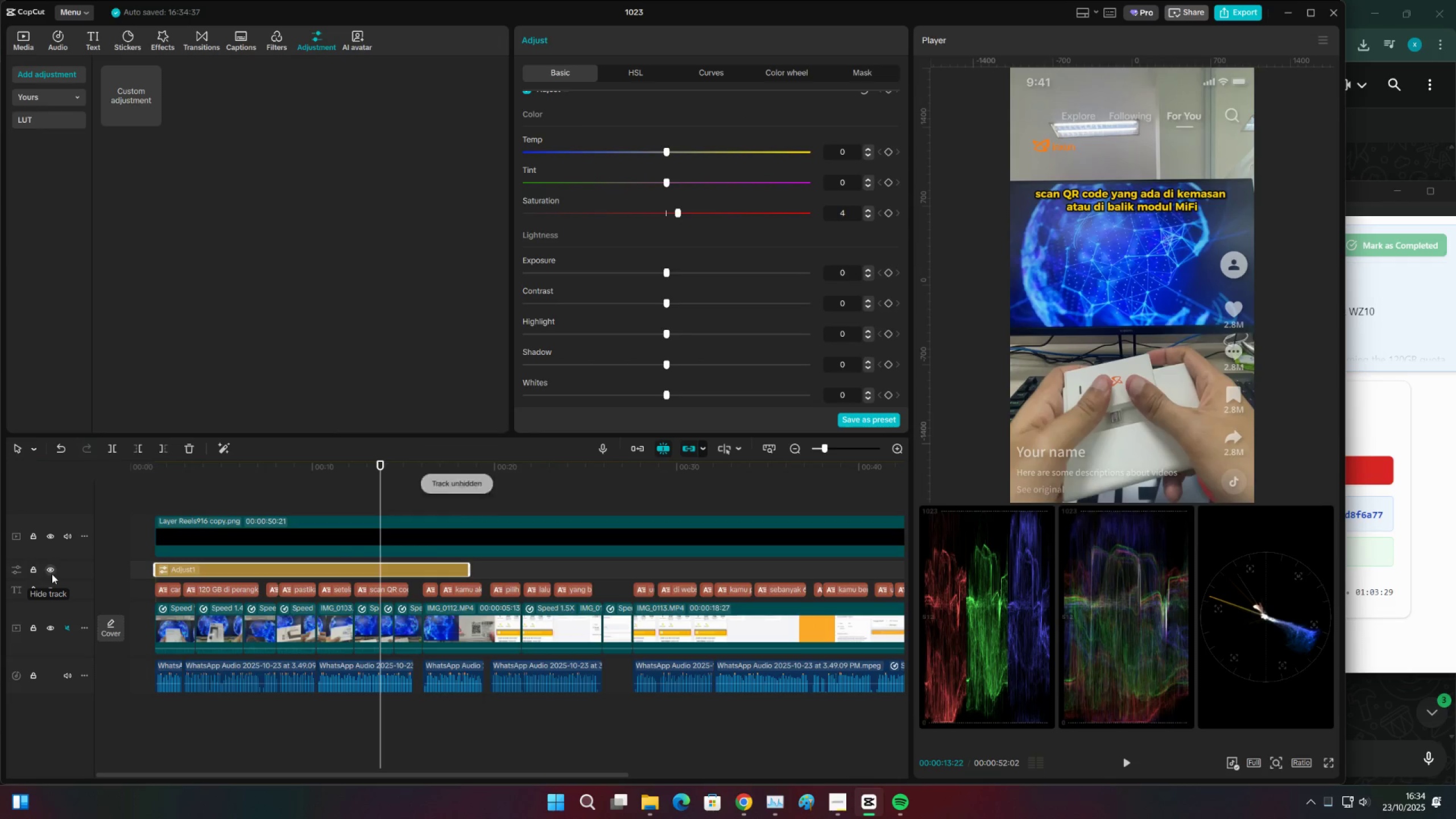 
key(Space)
 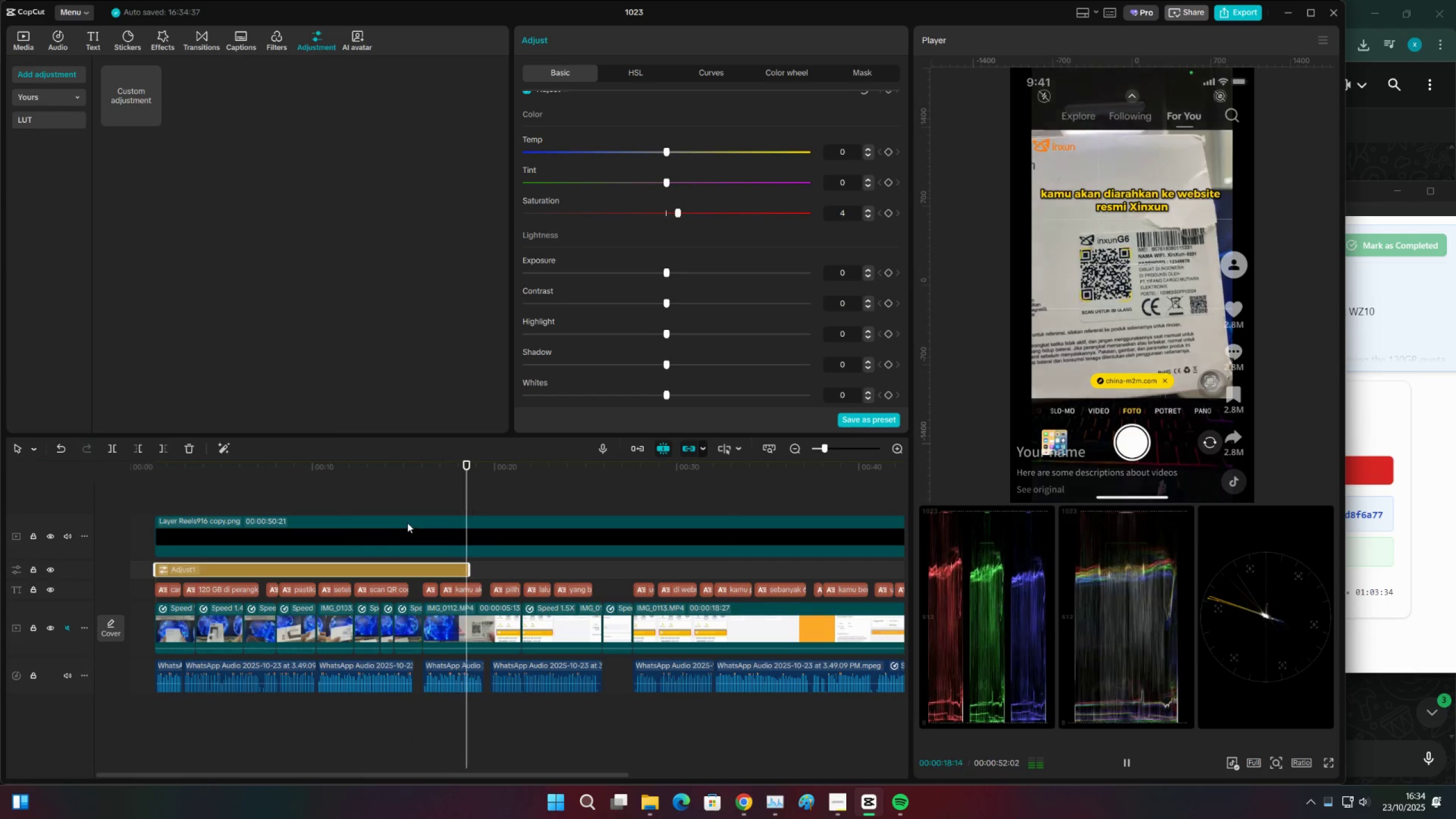 
wait(9.75)
 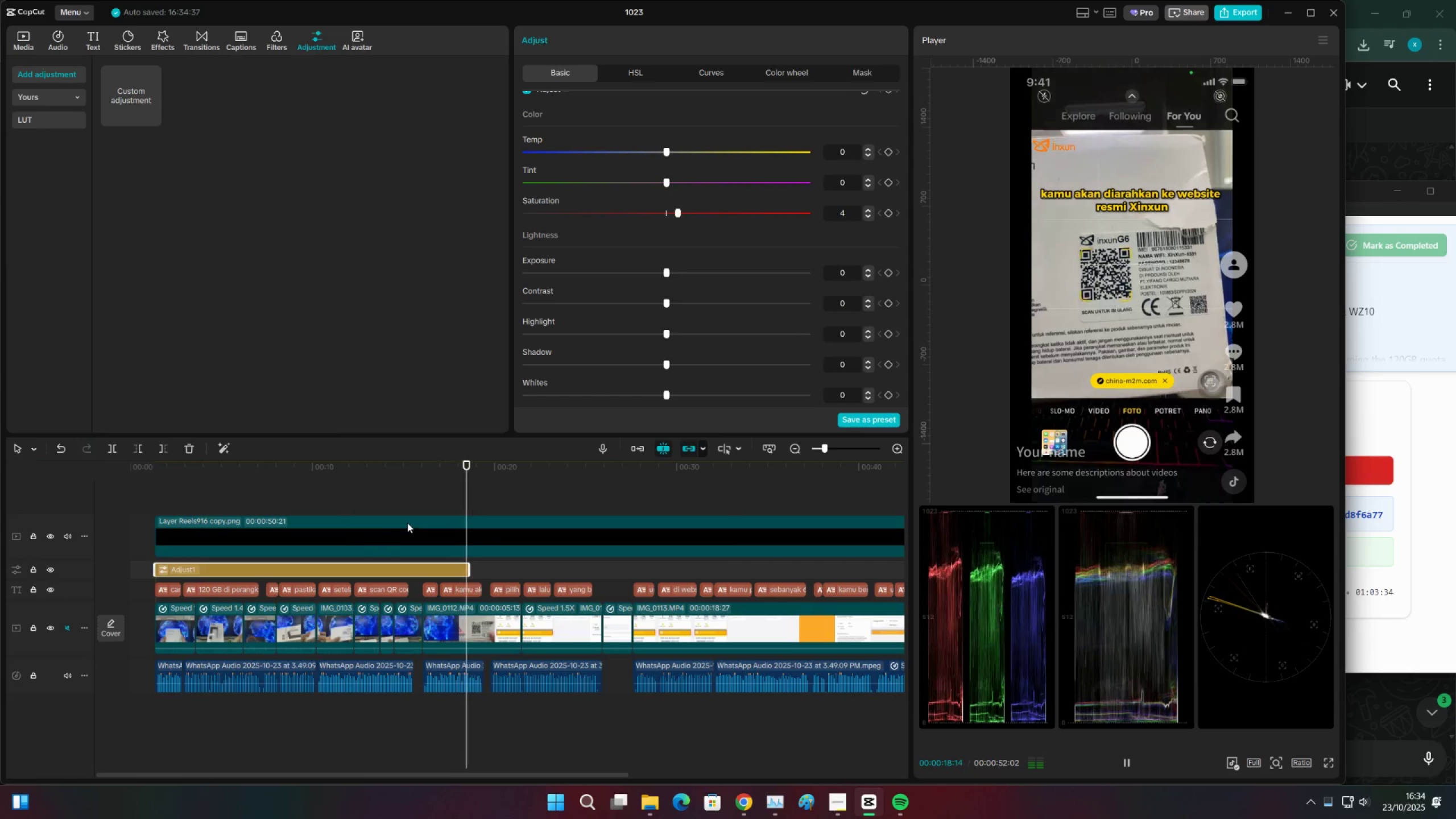 
left_click([744, 801])
 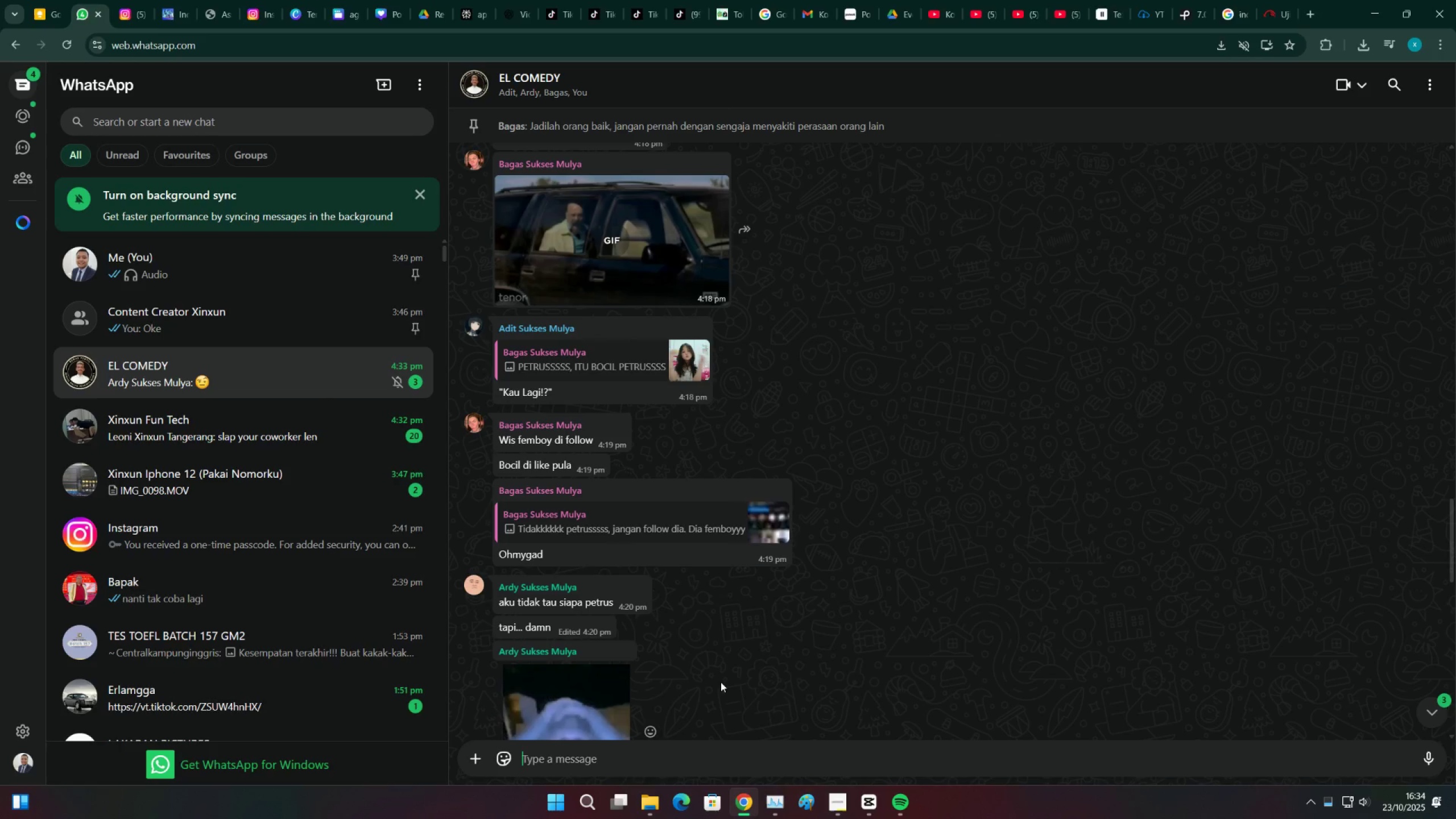 
scroll: coordinate [713, 669], scroll_direction: up, amount: 18.0
 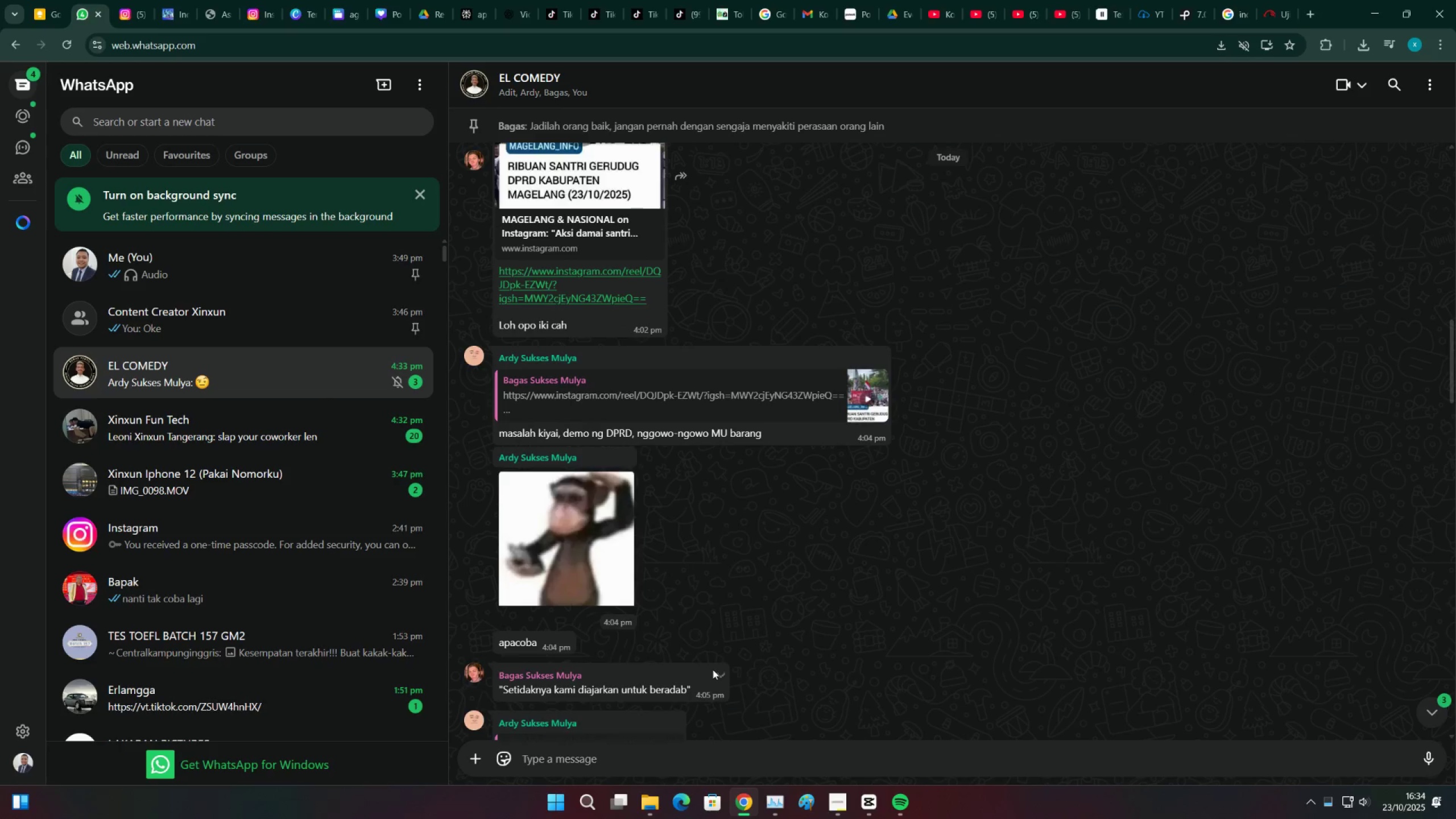 
scroll: coordinate [803, 648], scroll_direction: down, amount: 18.0
 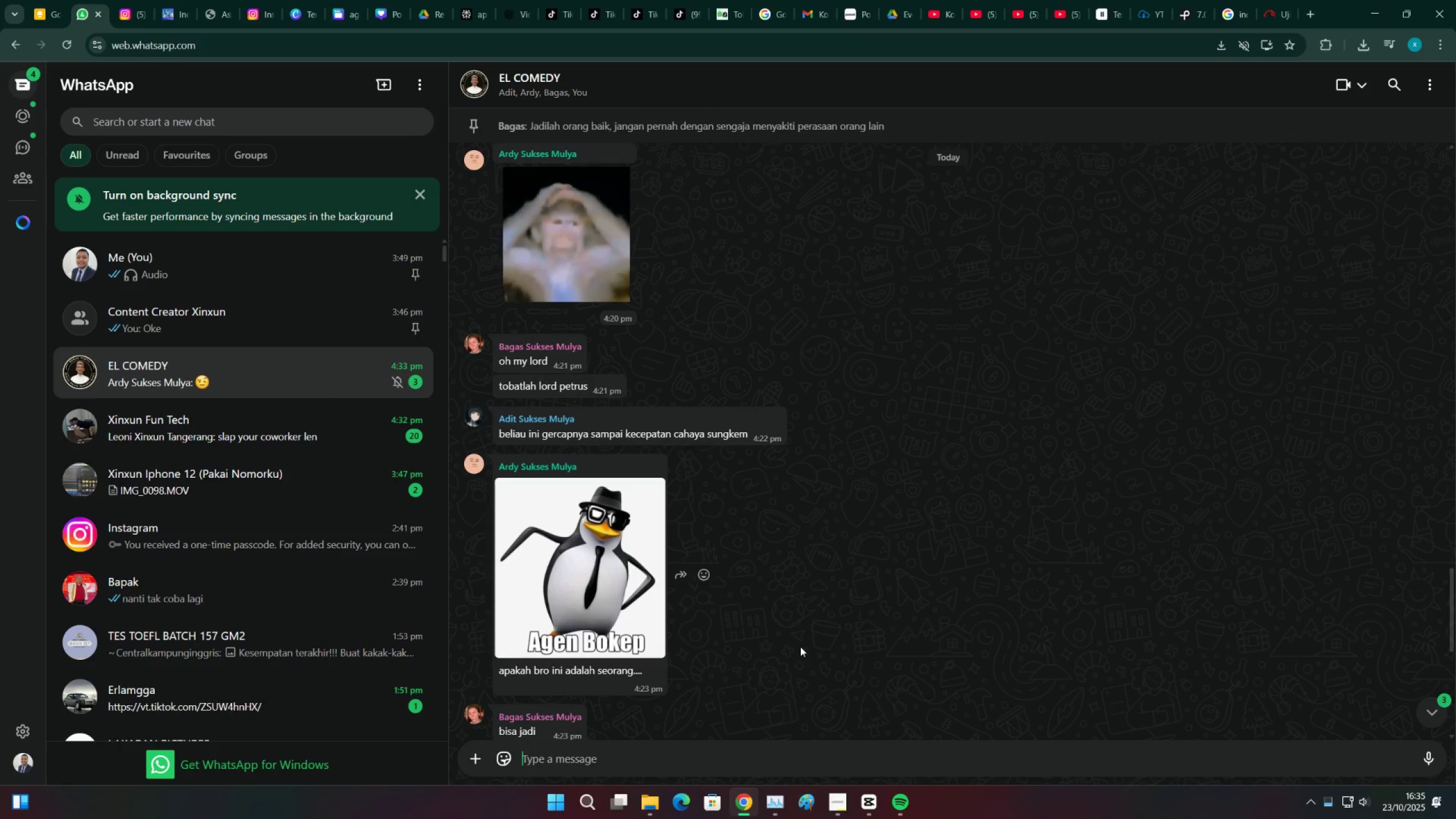 
scroll: coordinate [793, 639], scroll_direction: up, amount: 10.0
 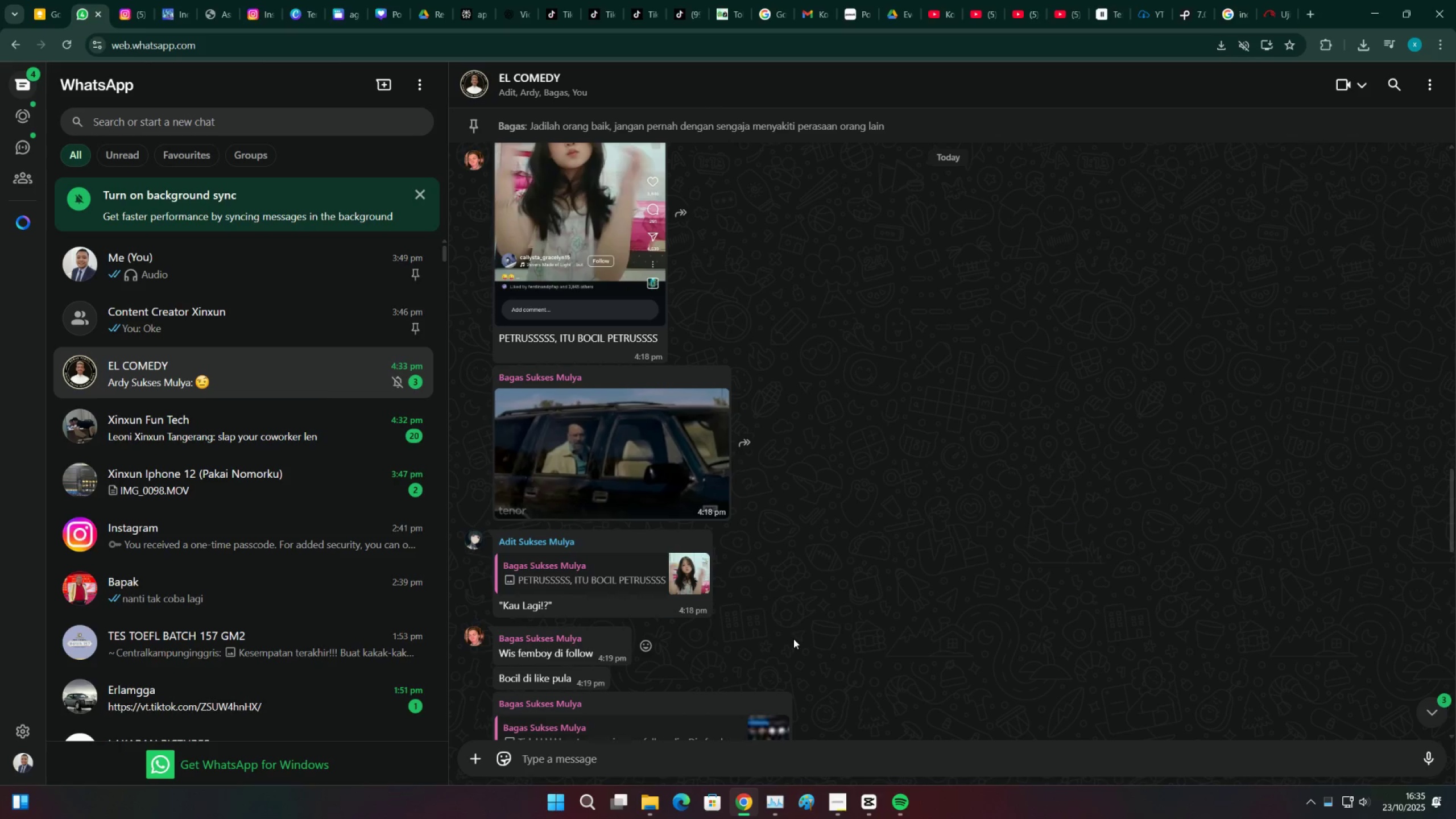 
scroll: coordinate [792, 637], scroll_direction: down, amount: 17.0
 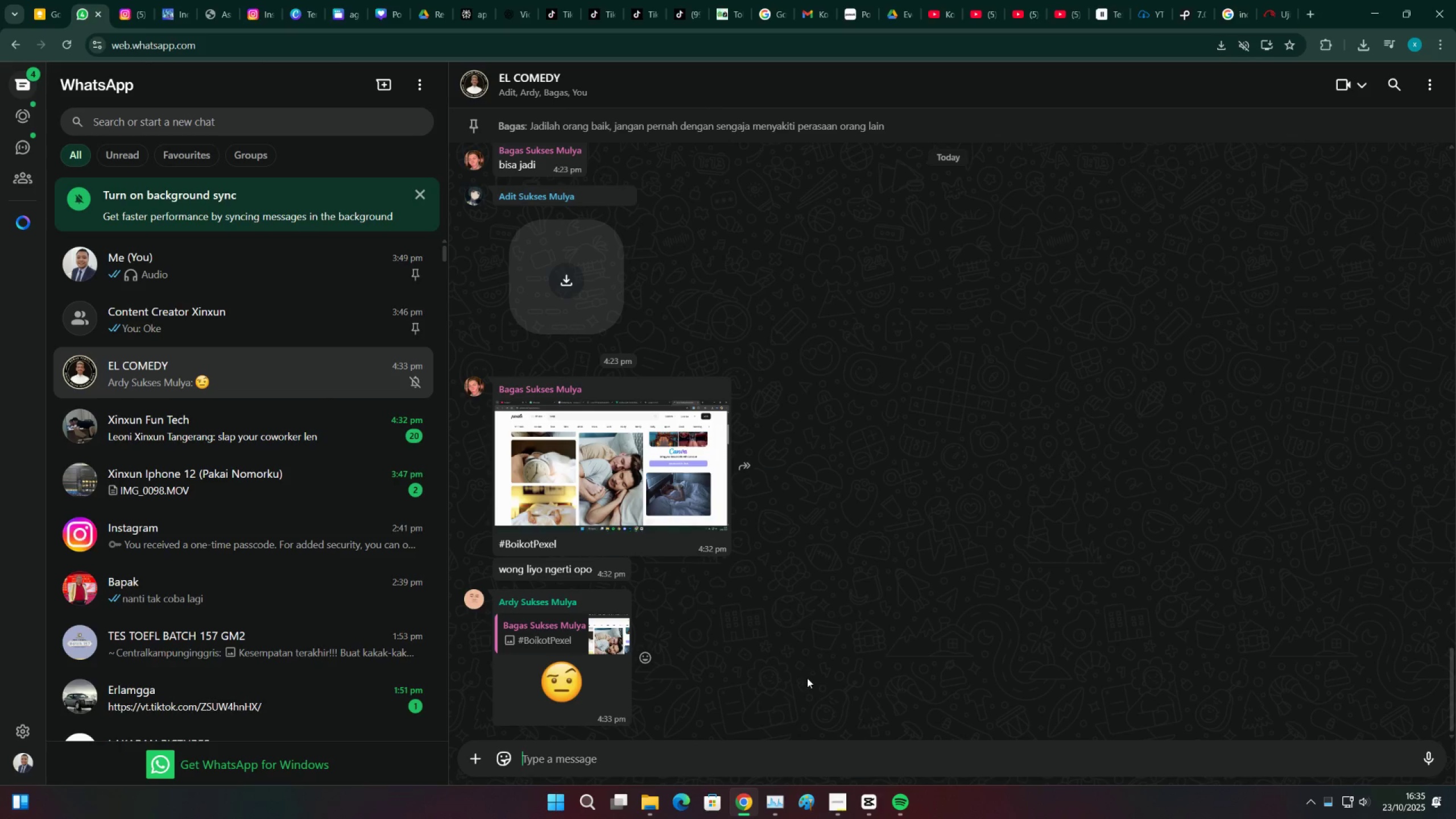 
scroll: coordinate [809, 680], scroll_direction: up, amount: 5.0
 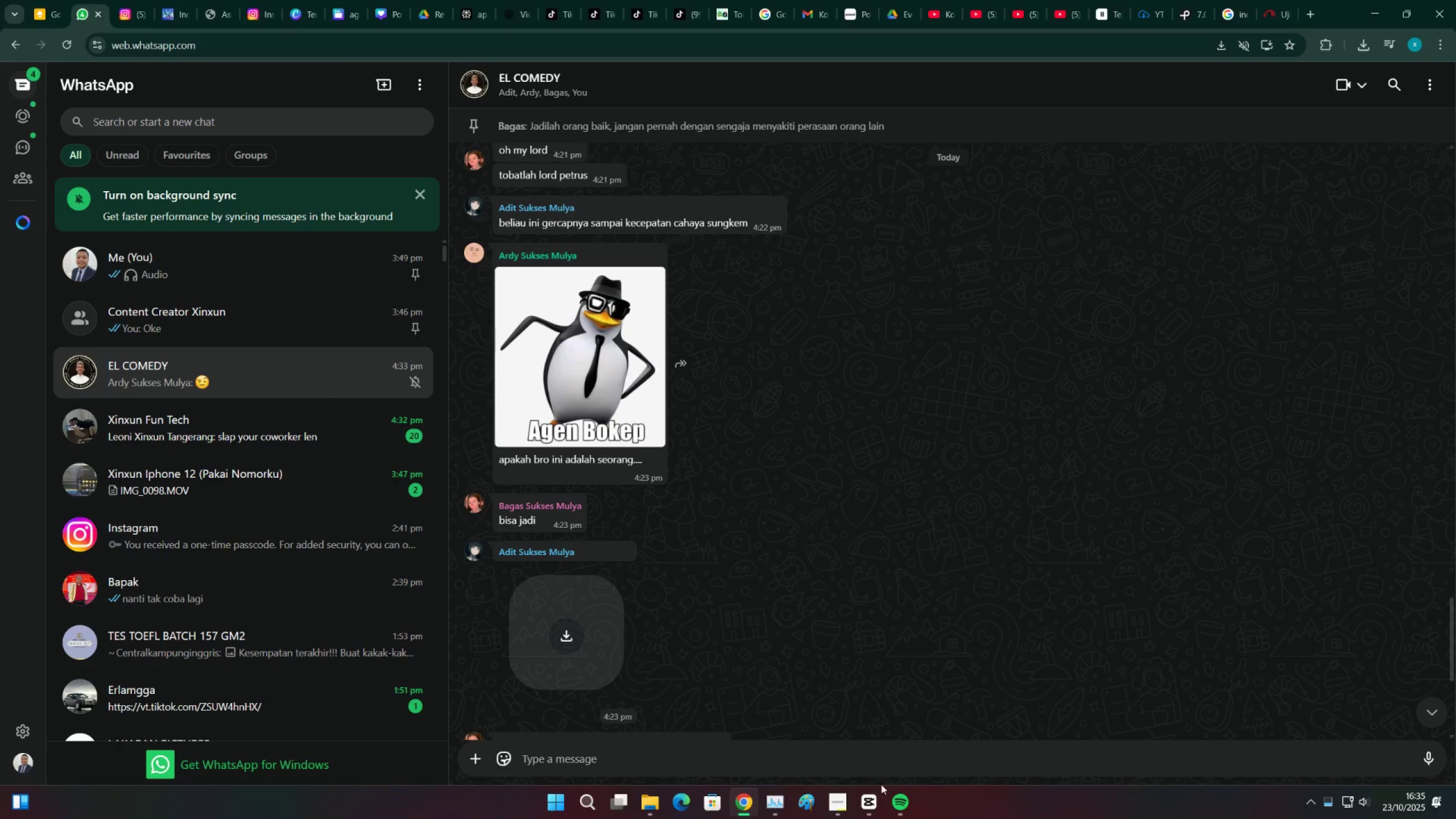 
left_click([878, 789])
 